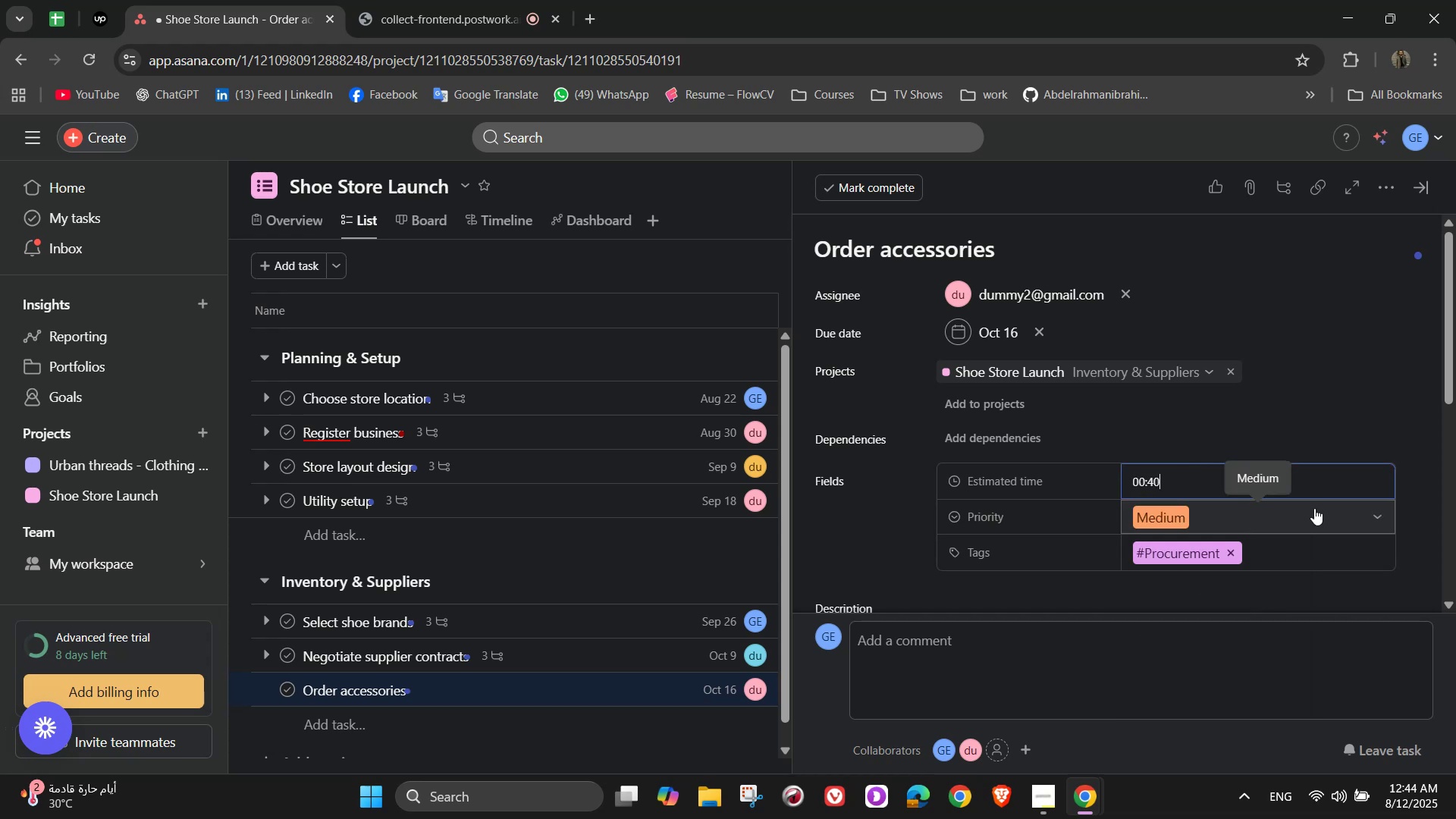 
key(Numpad0)
 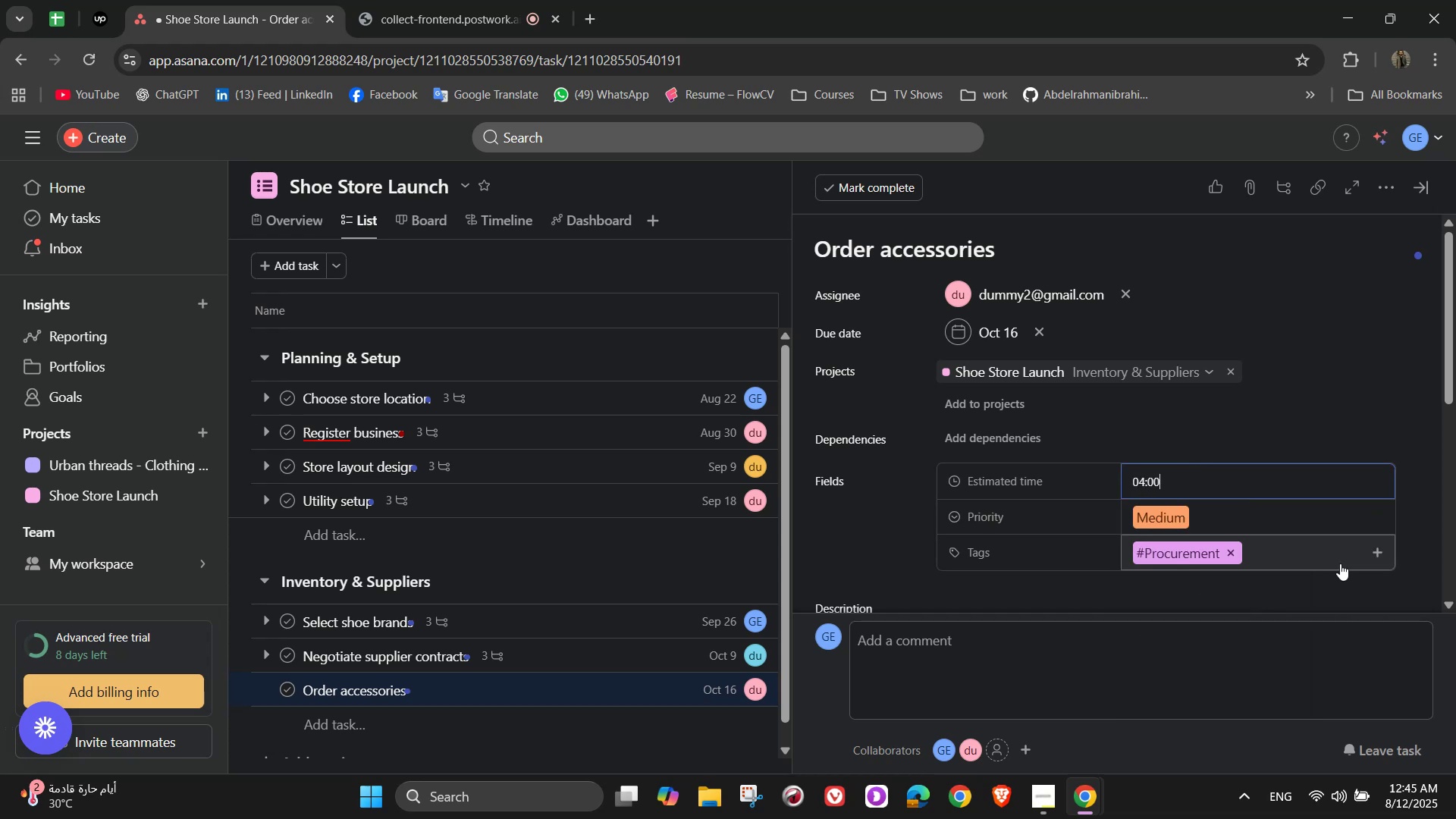 
mouse_move([1013, 556])
 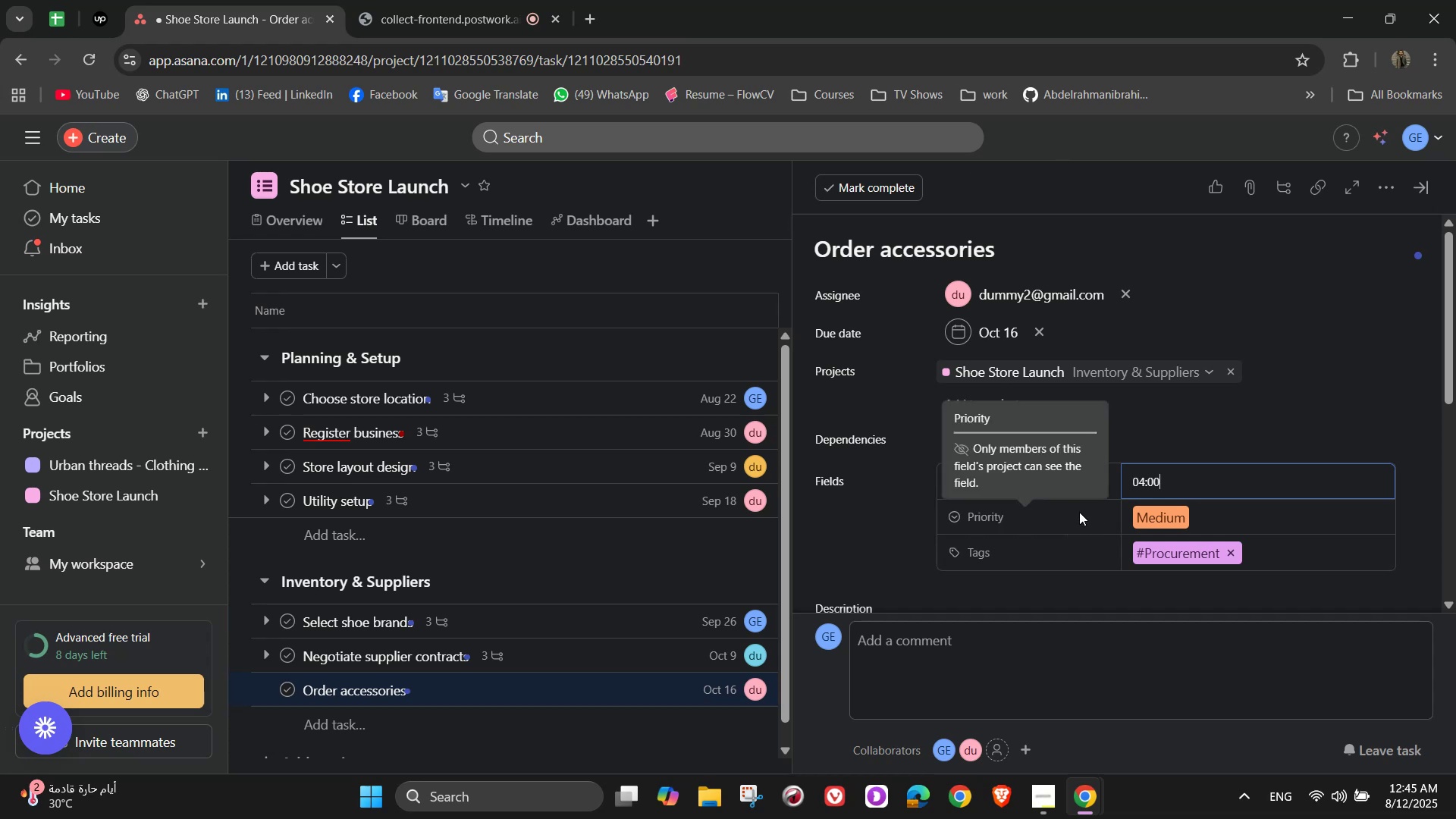 
scroll: coordinate [1198, 473], scroll_direction: down, amount: 4.0
 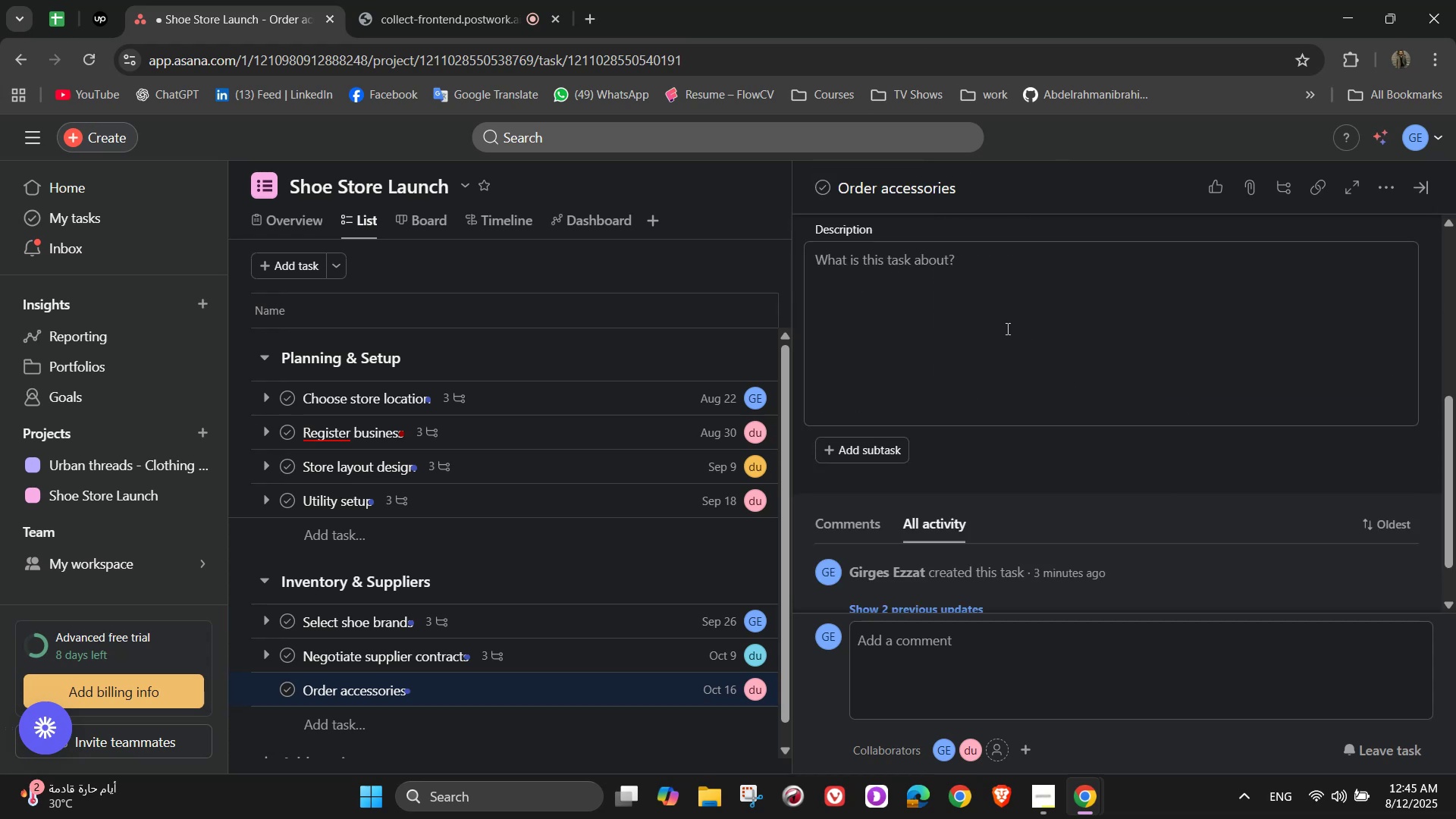 
left_click([1006, 328])
 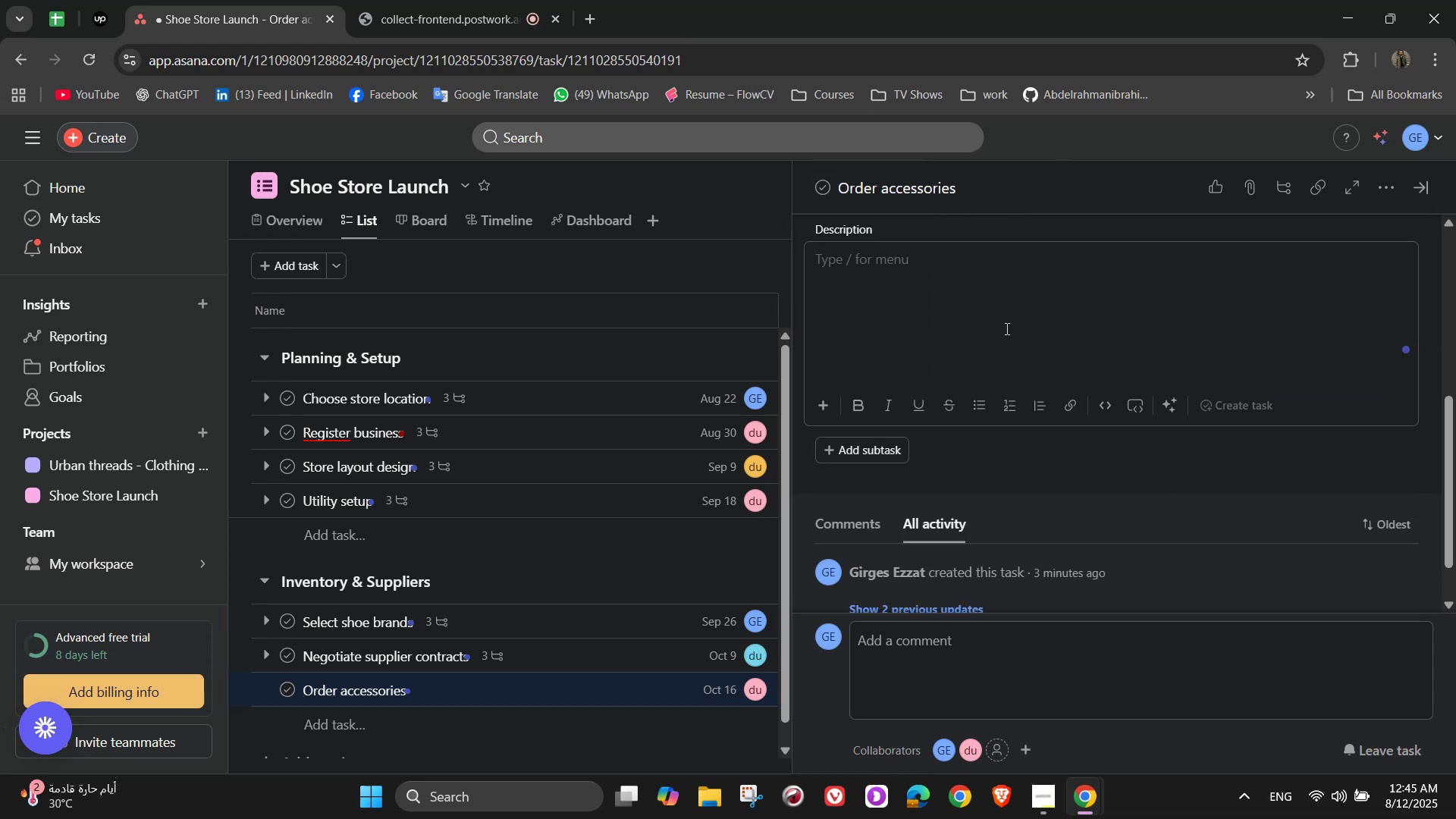 
wait(5.49)
 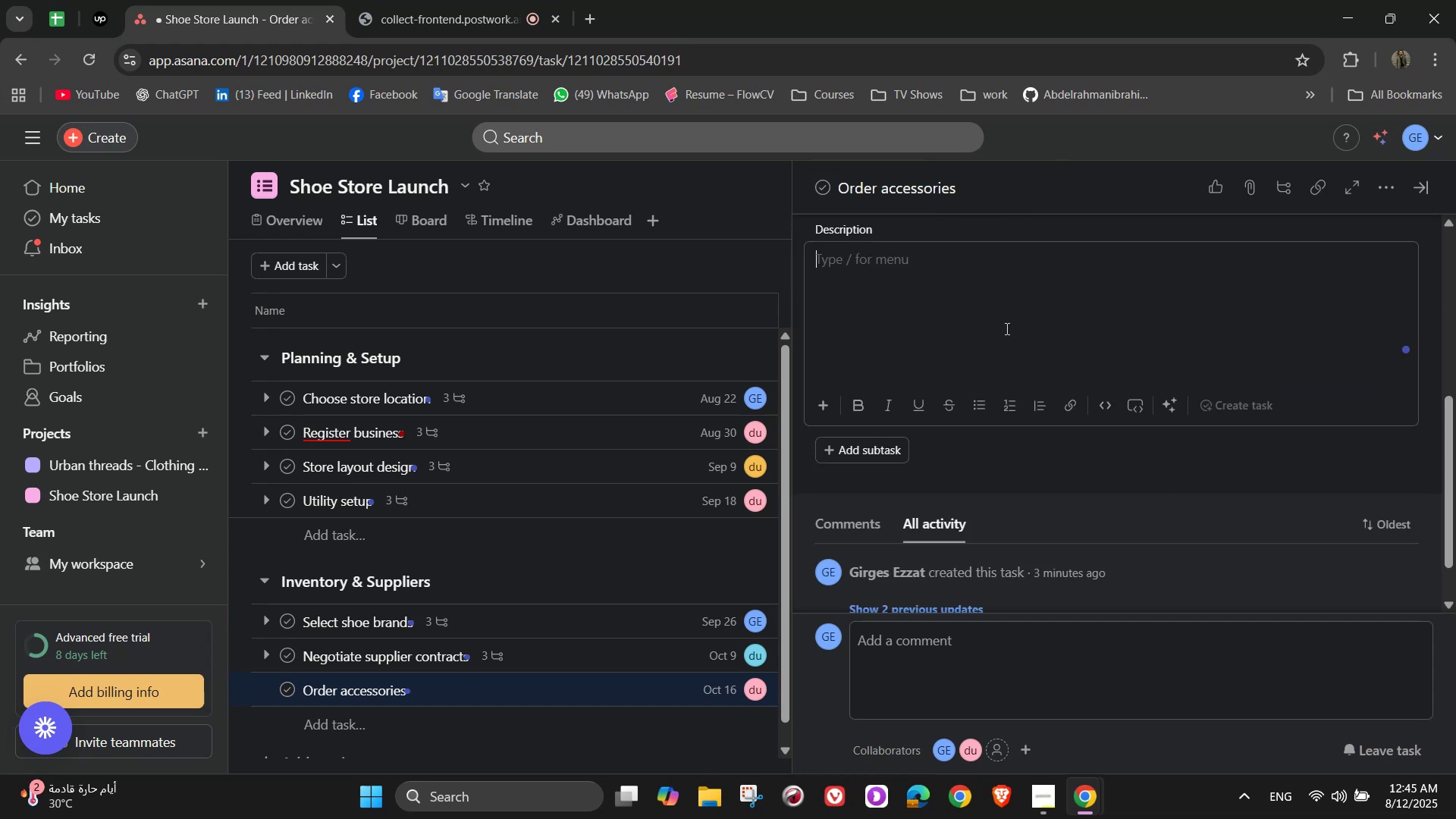 
type(Add-ons to boost sales and customer experience)
 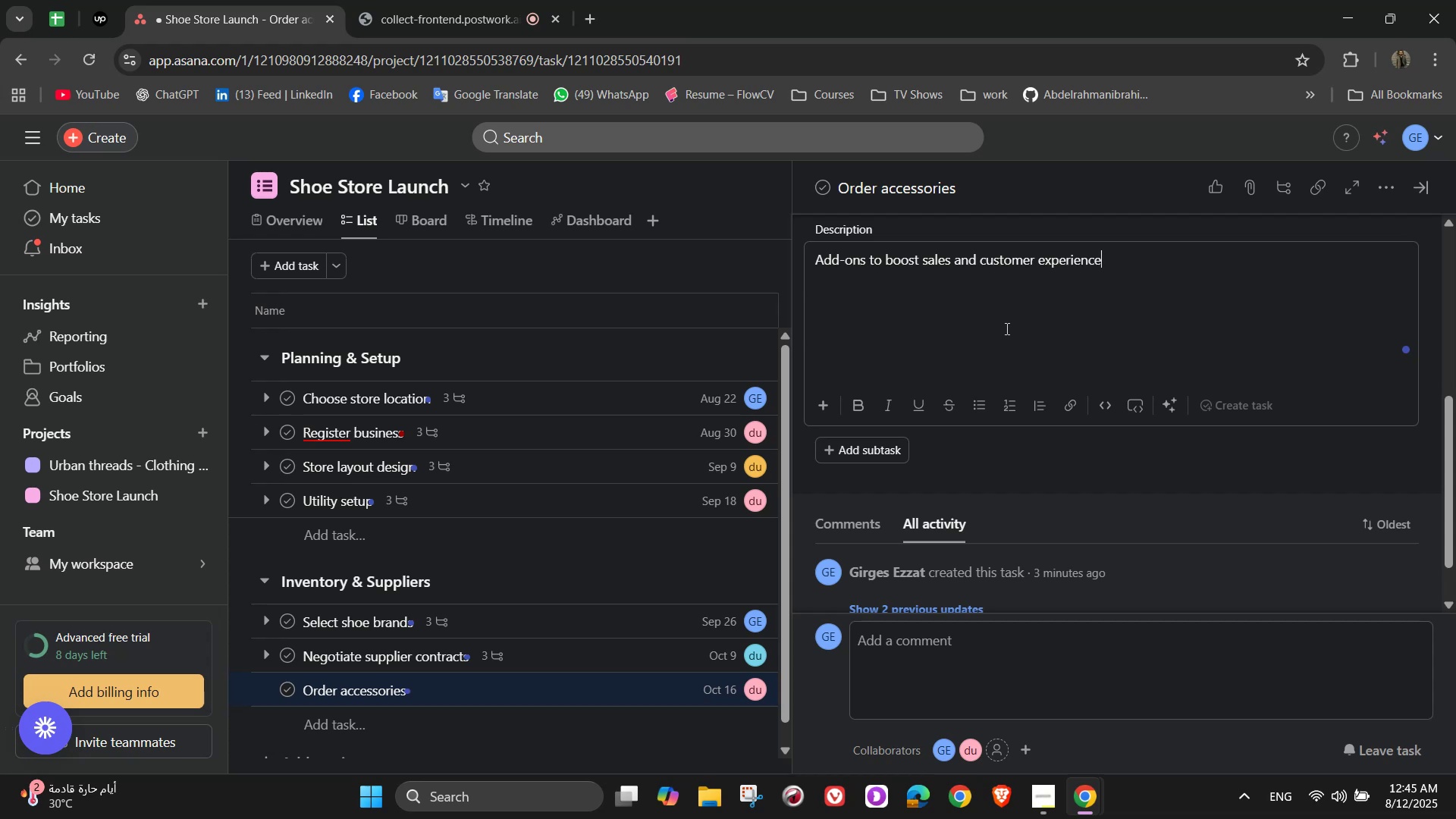 
scroll: coordinate [99, 424], scroll_direction: down, amount: 1.0
 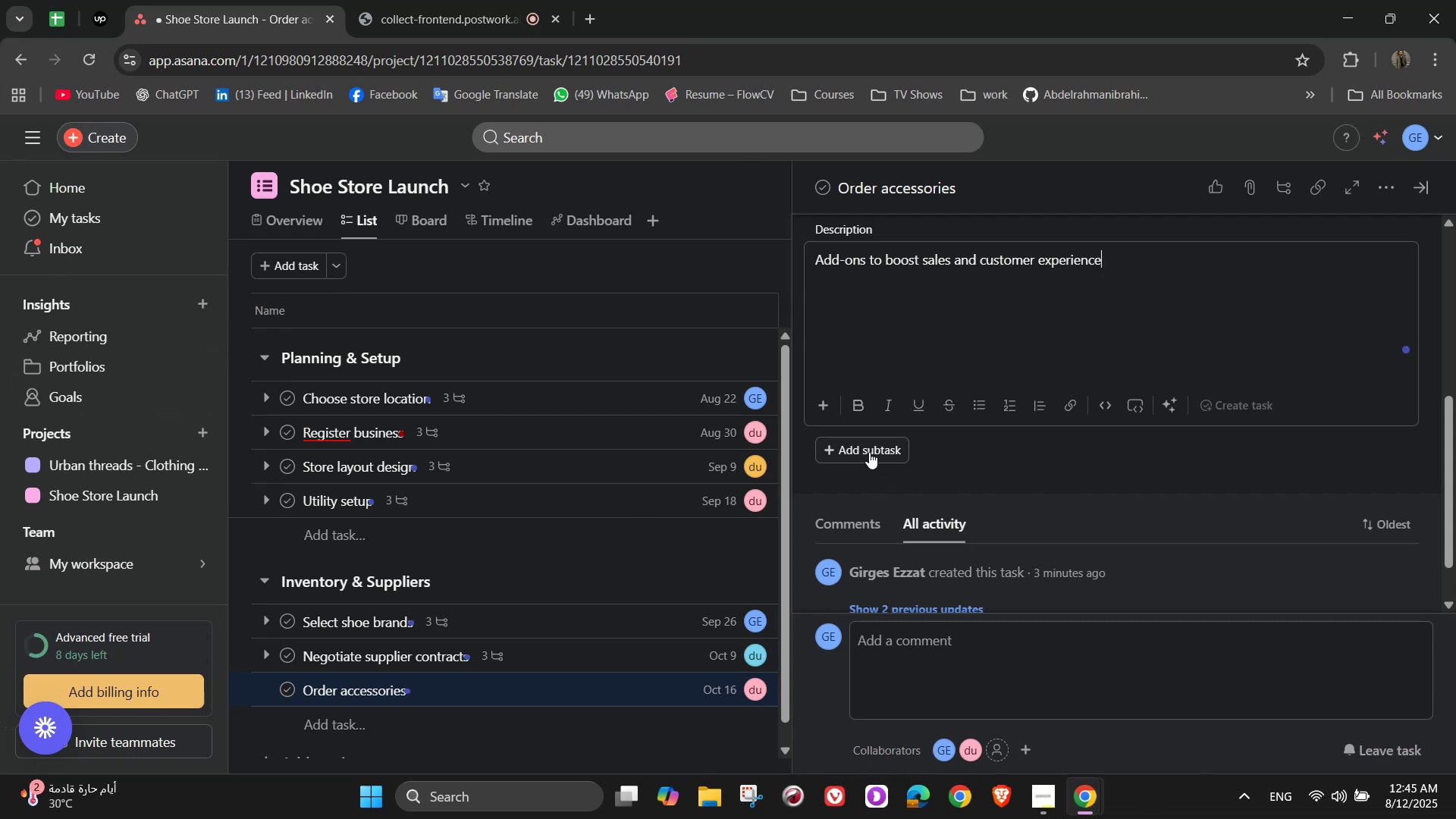 
left_click([868, 444])
 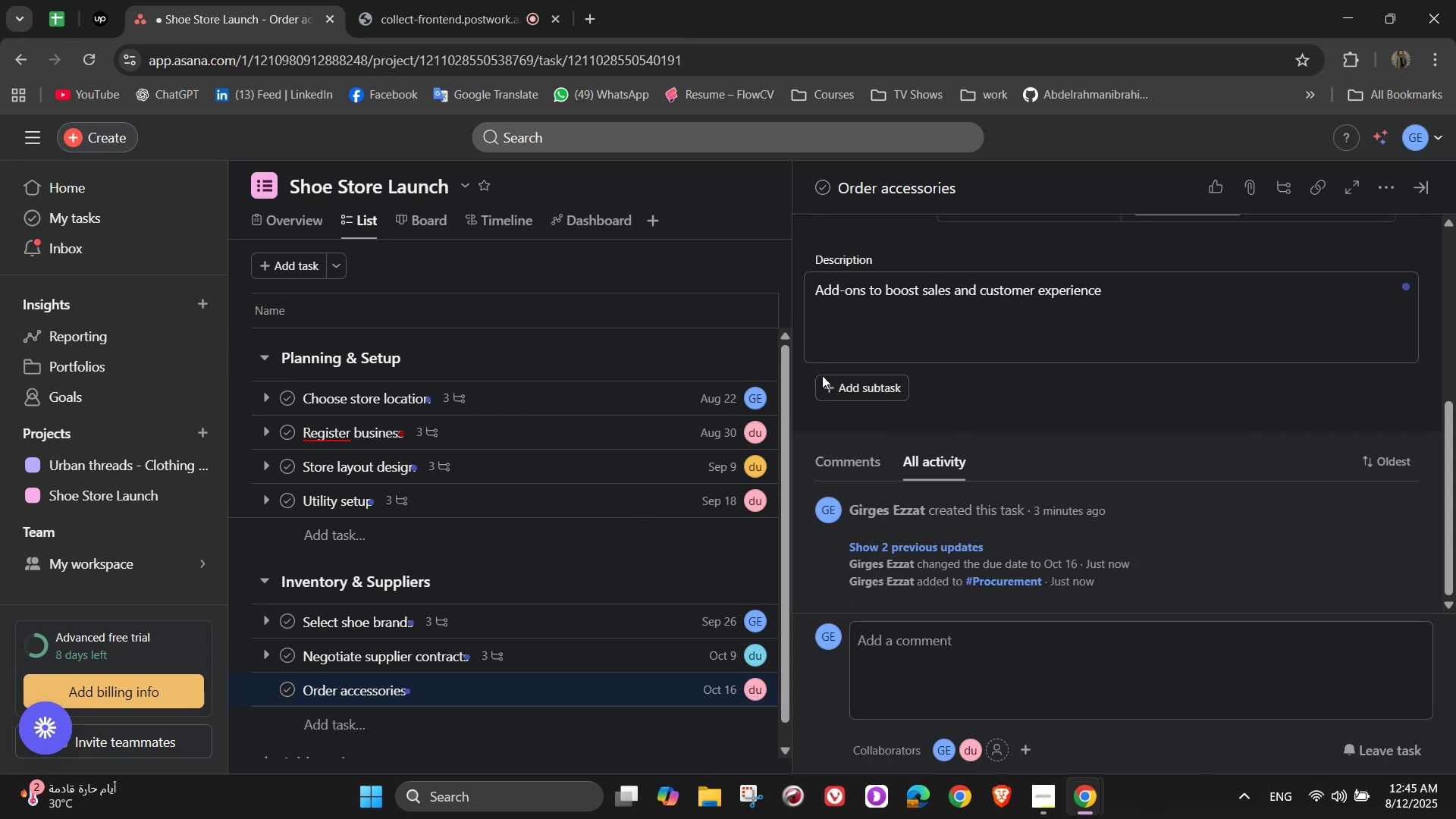 
double_click([855, 390])
 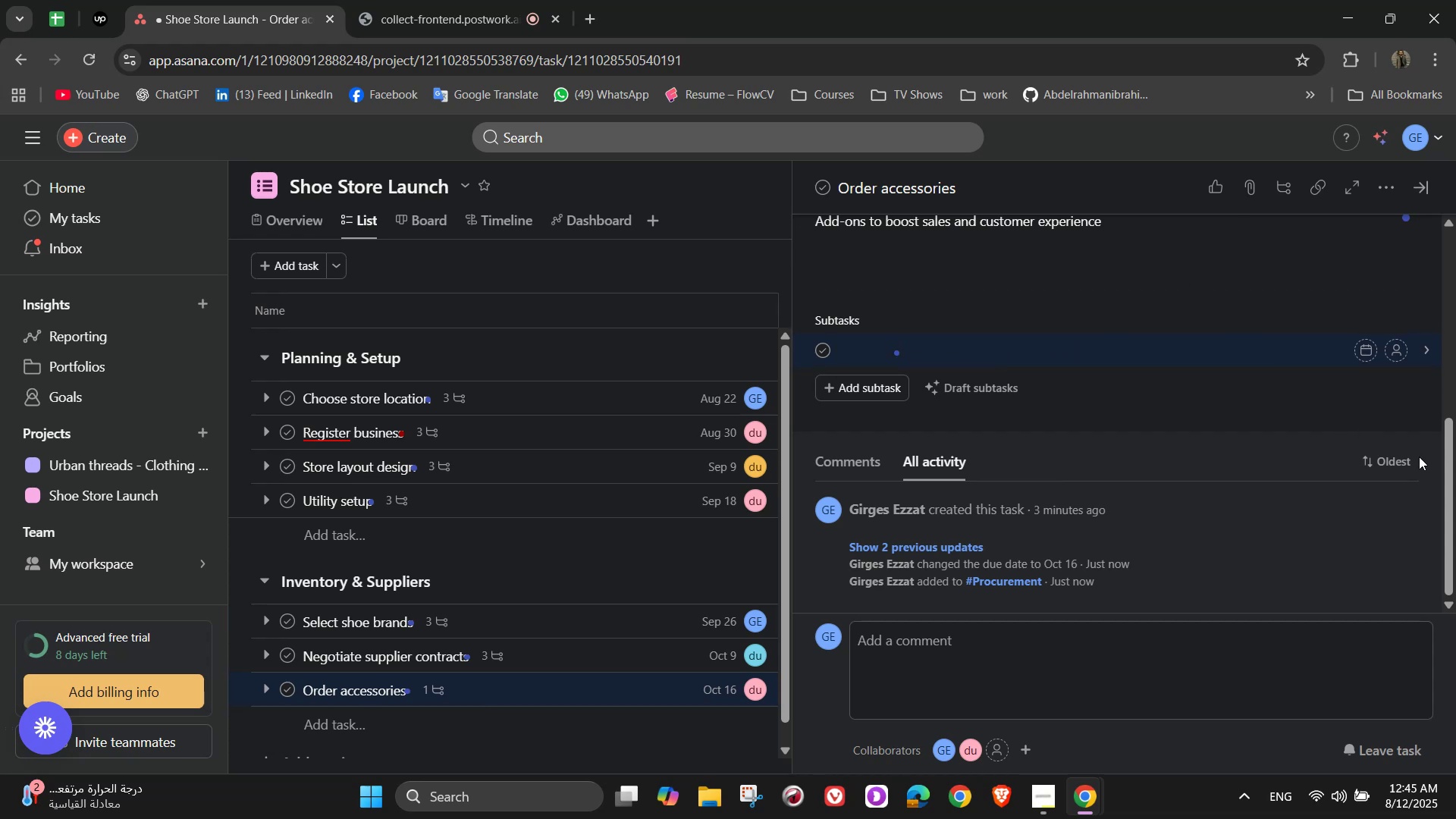 
wait(14.5)
 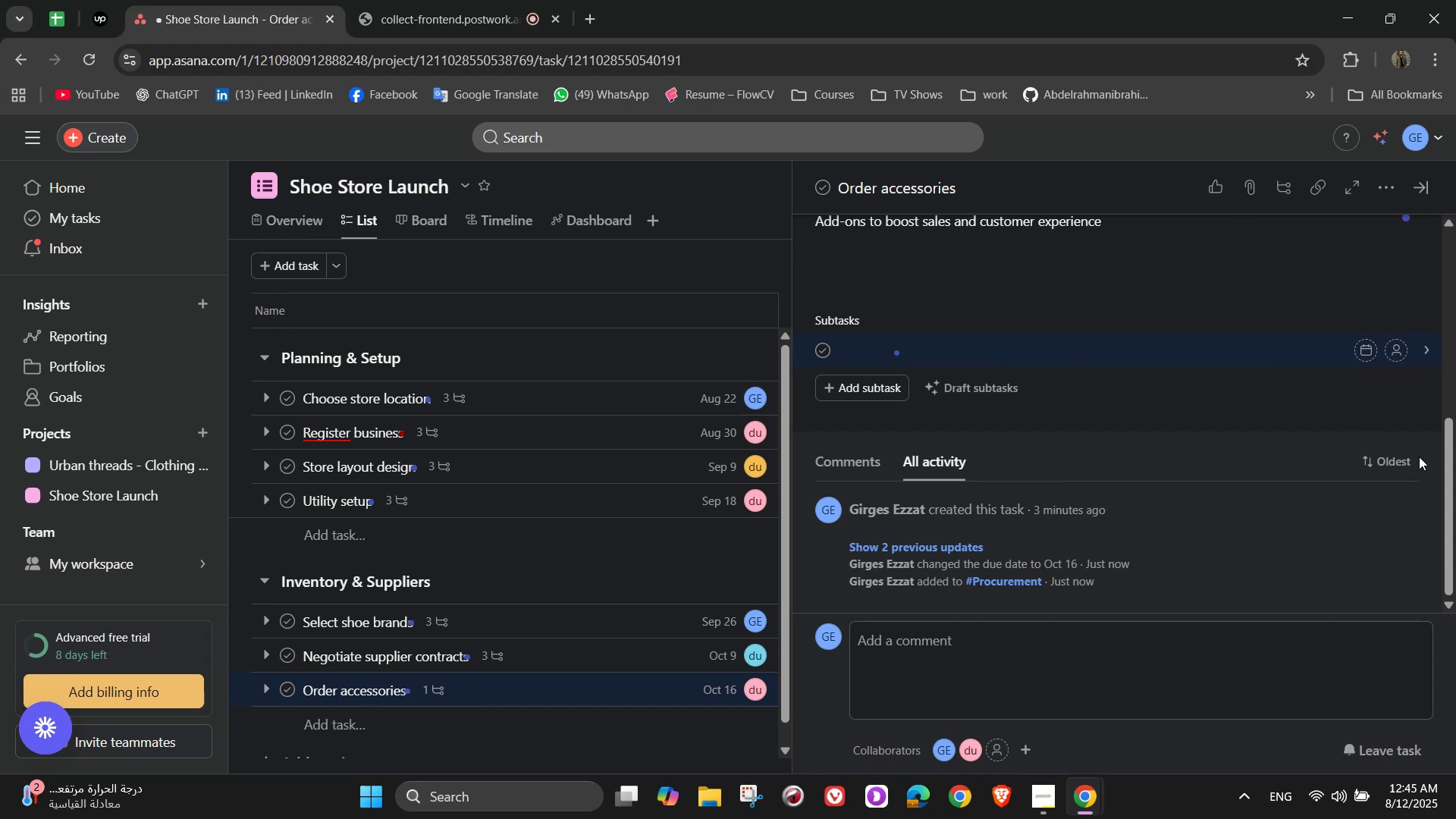 
hold_key(key=ShiftLeft, duration=1.51)
 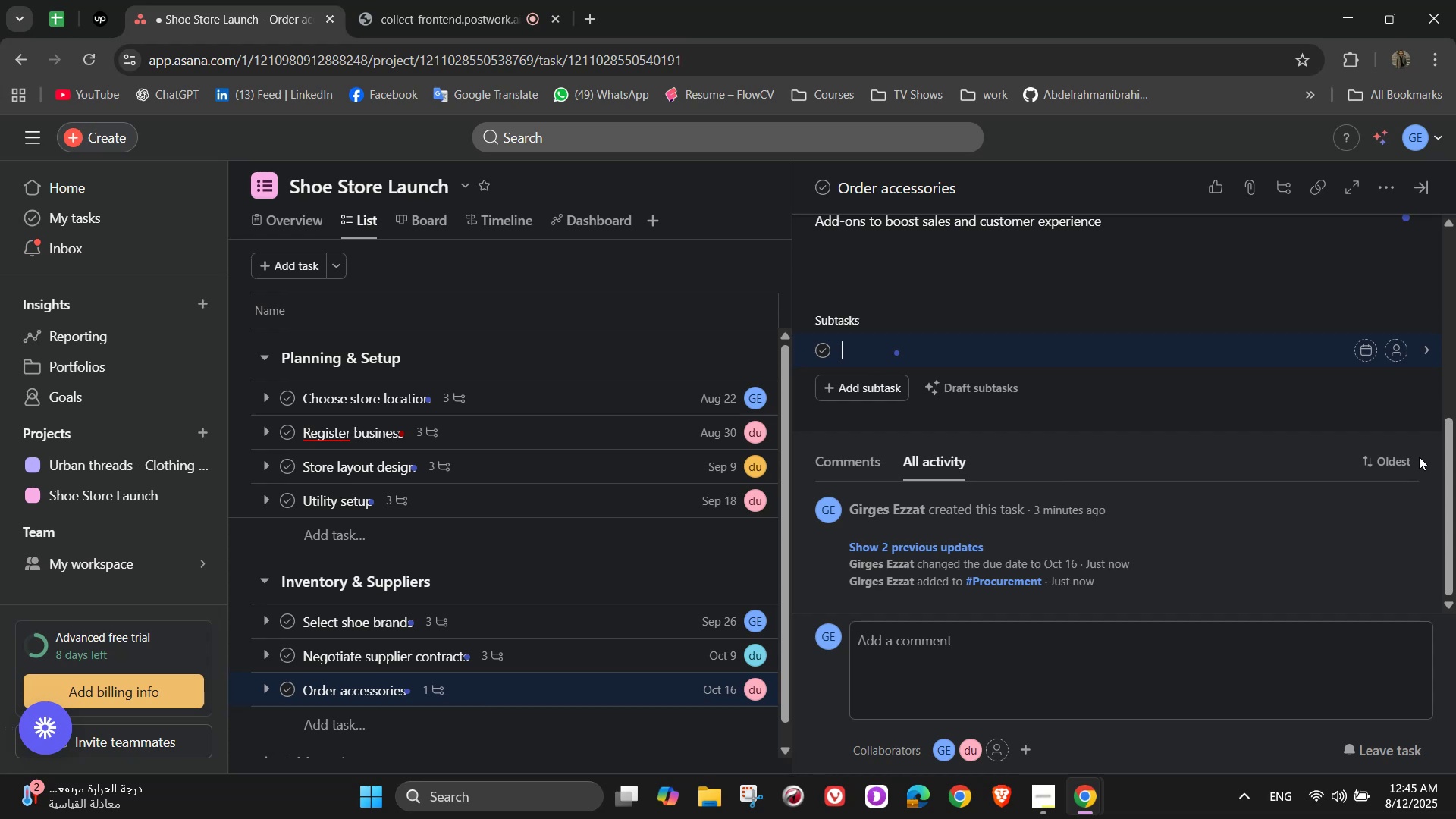 
hold_key(key=ShiftLeft, duration=1.5)
 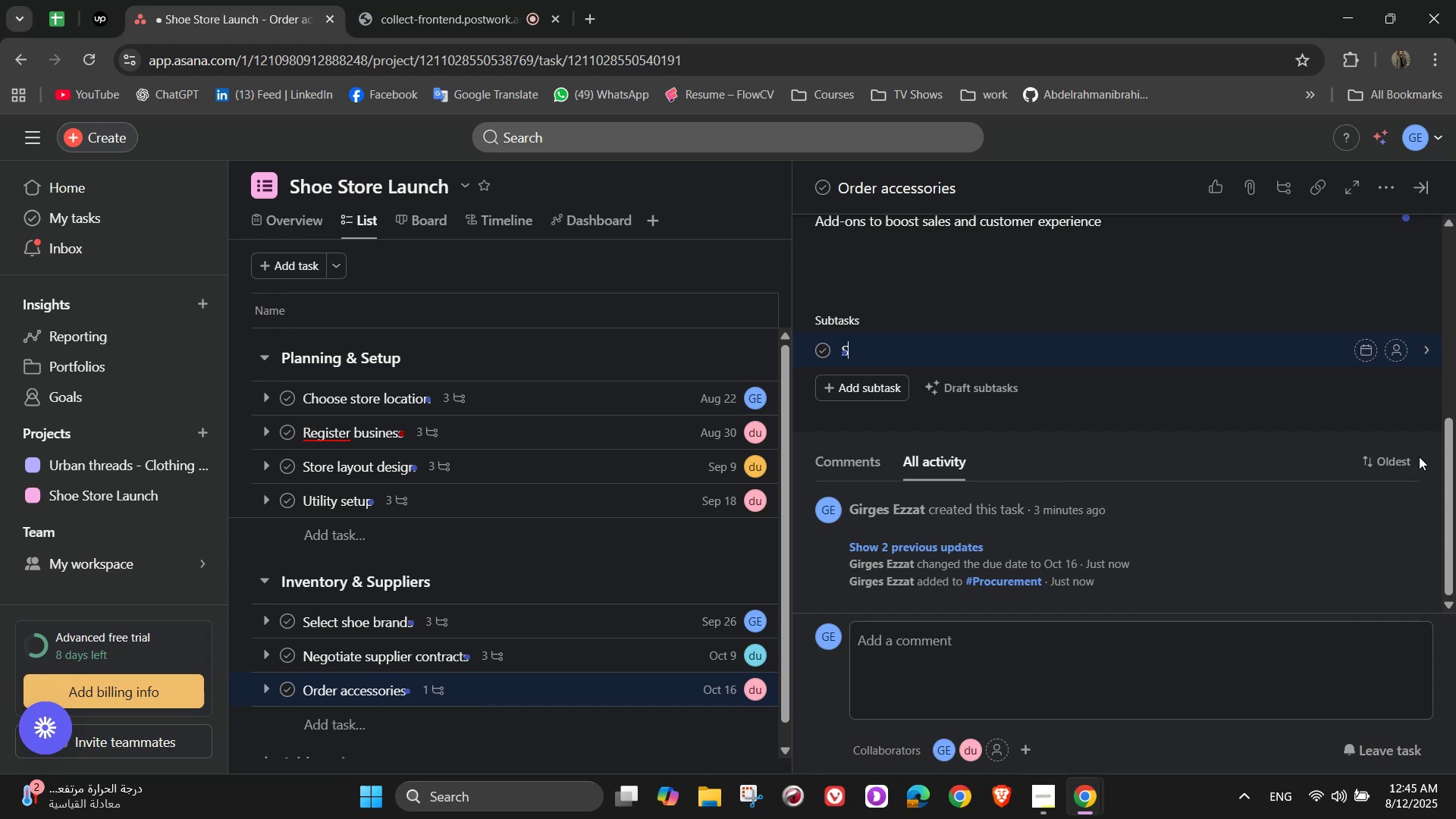 
type(Shoe care kits s)
key(Backspace)
 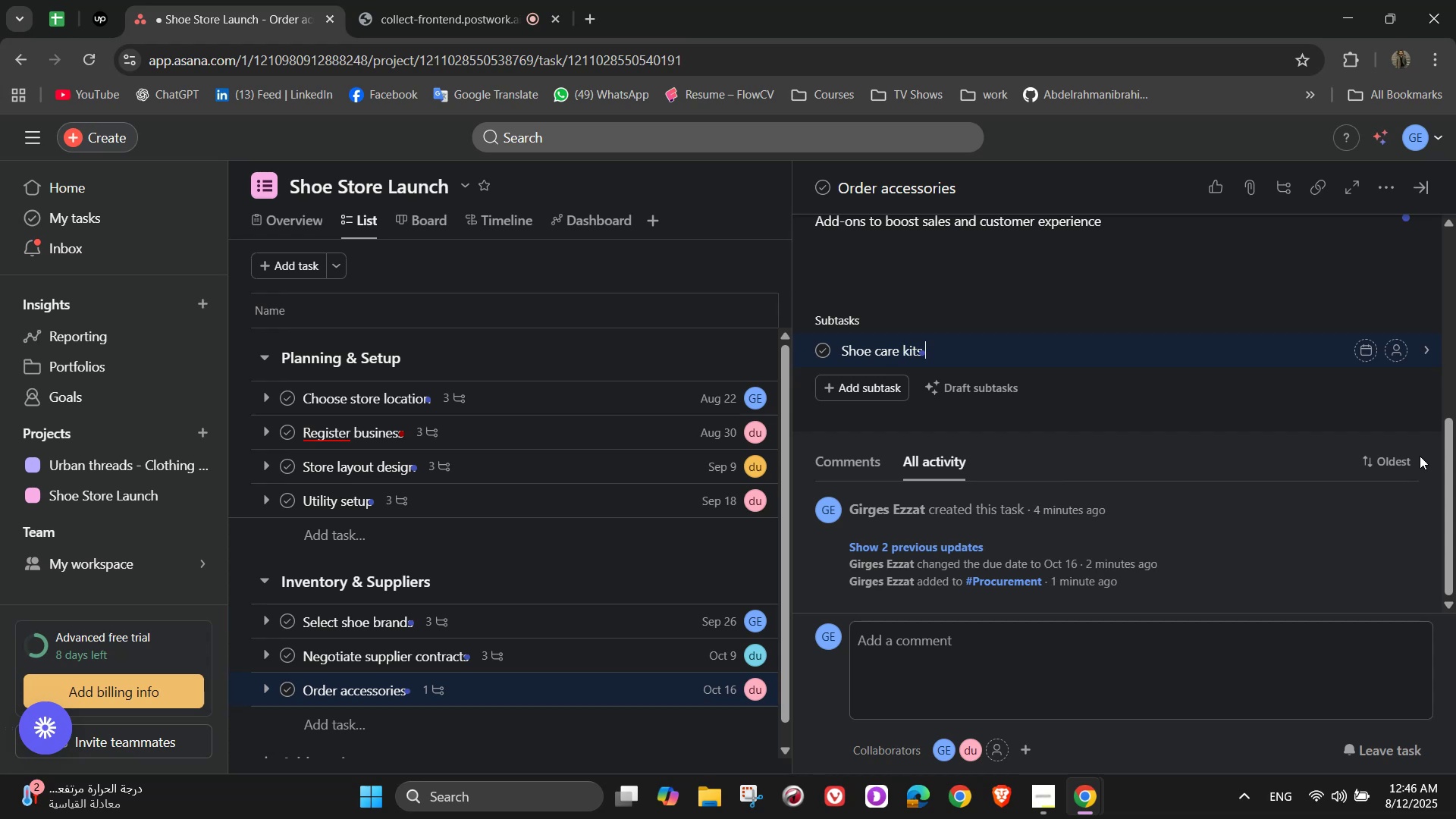 
hold_key(key=ShiftLeft, duration=0.51)
 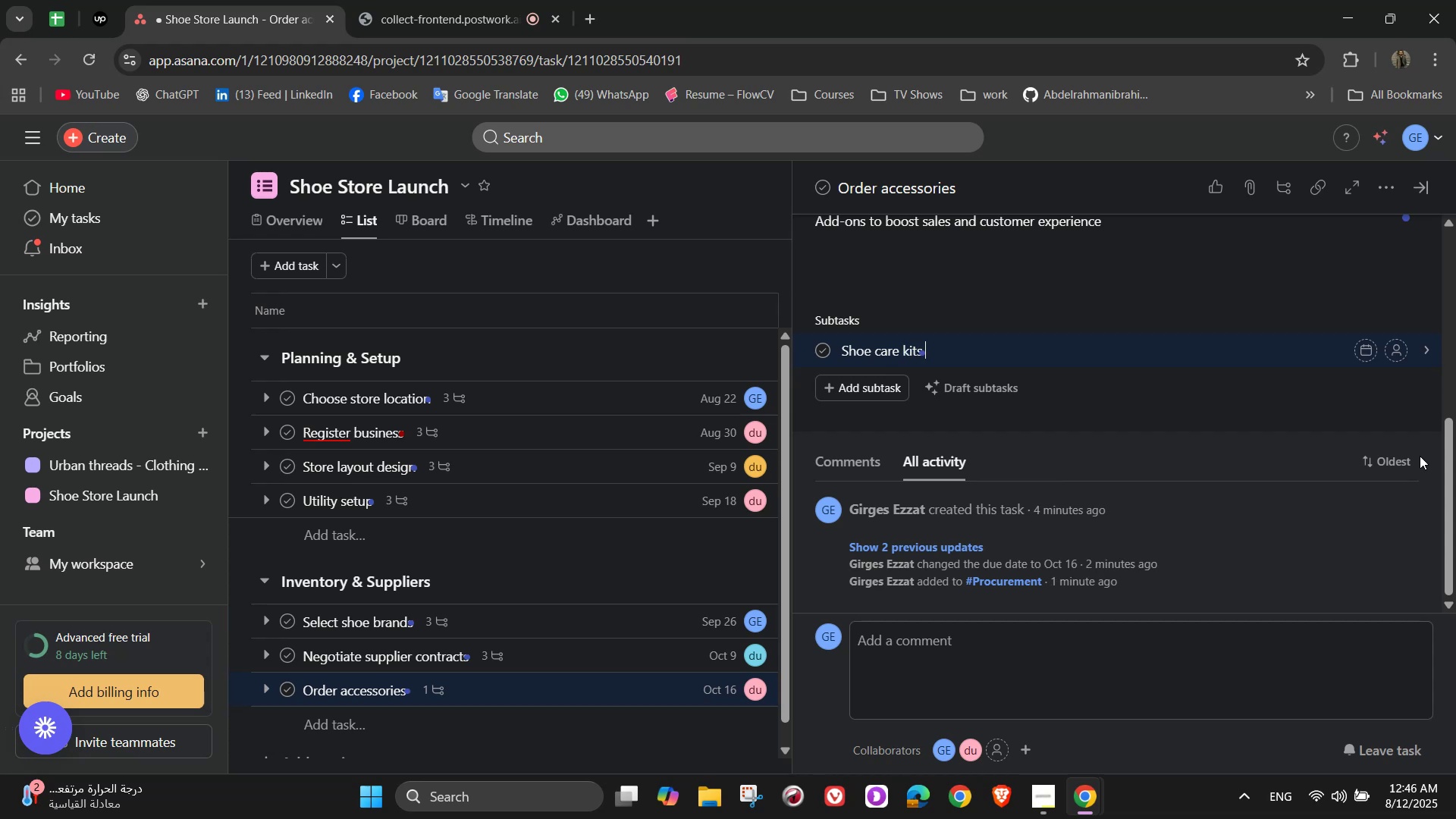 
key(Enter)
 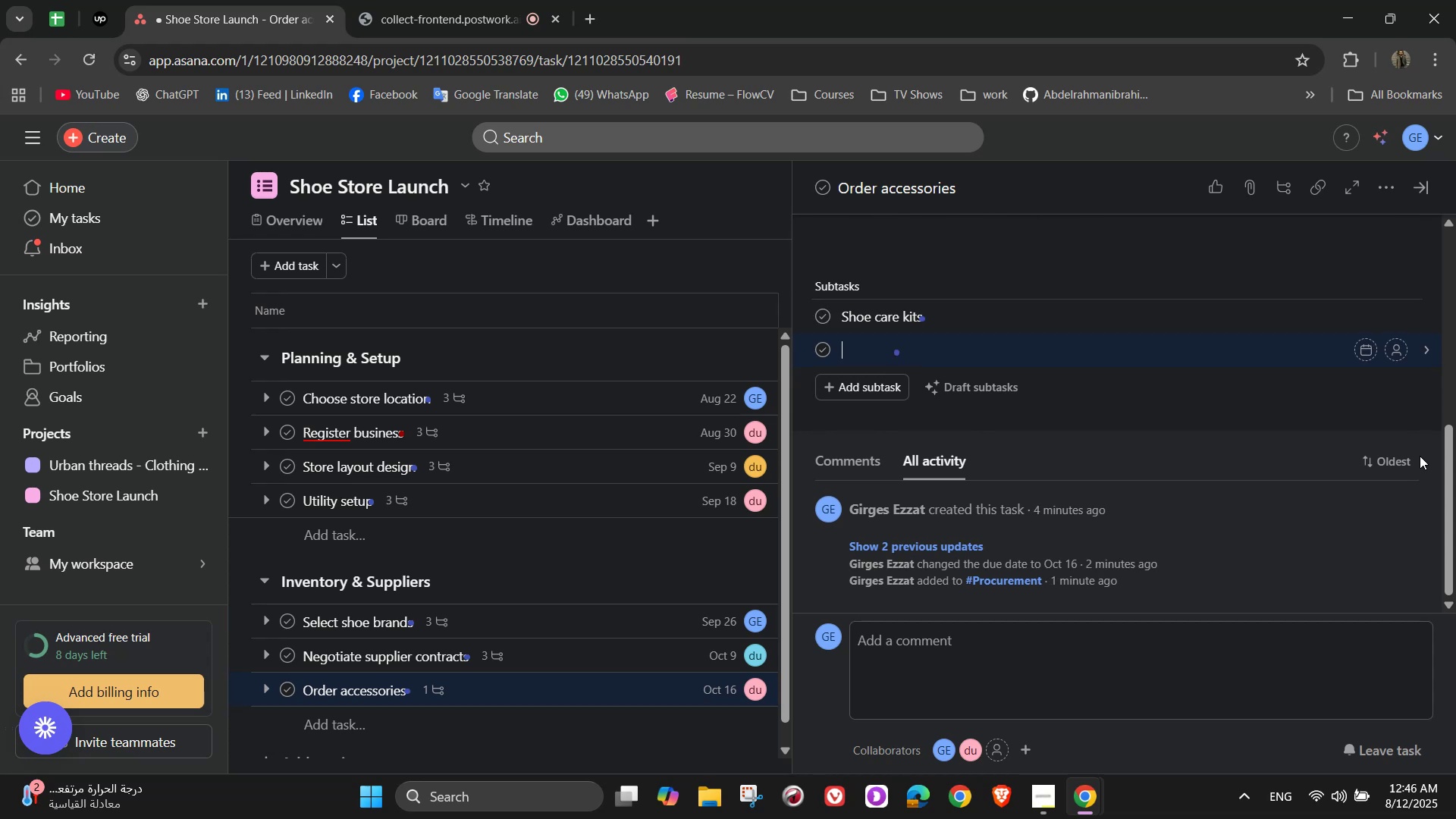 
type(Sock and insoles)
 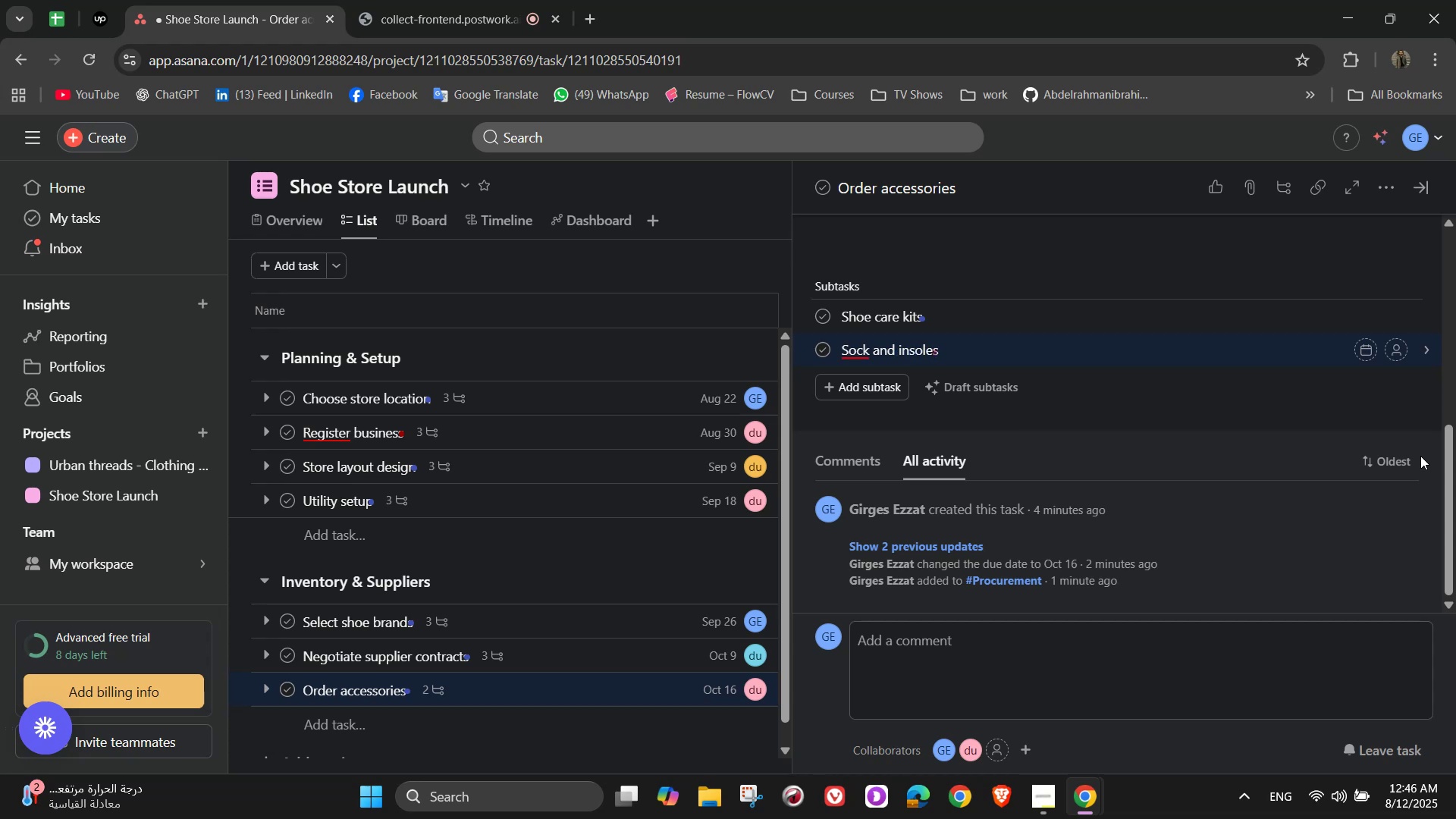 
key(Enter)
 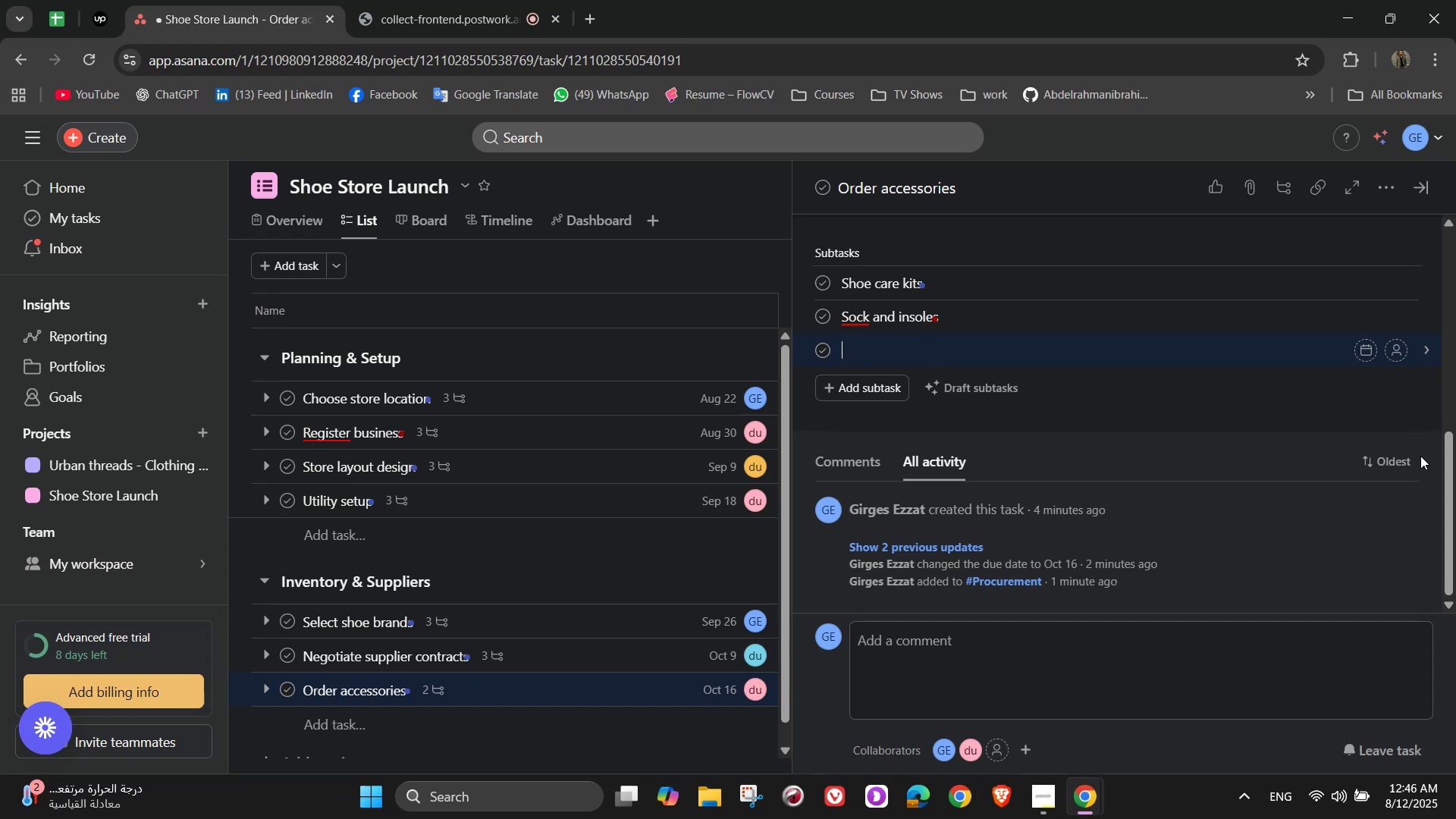 
type(Display racks)
 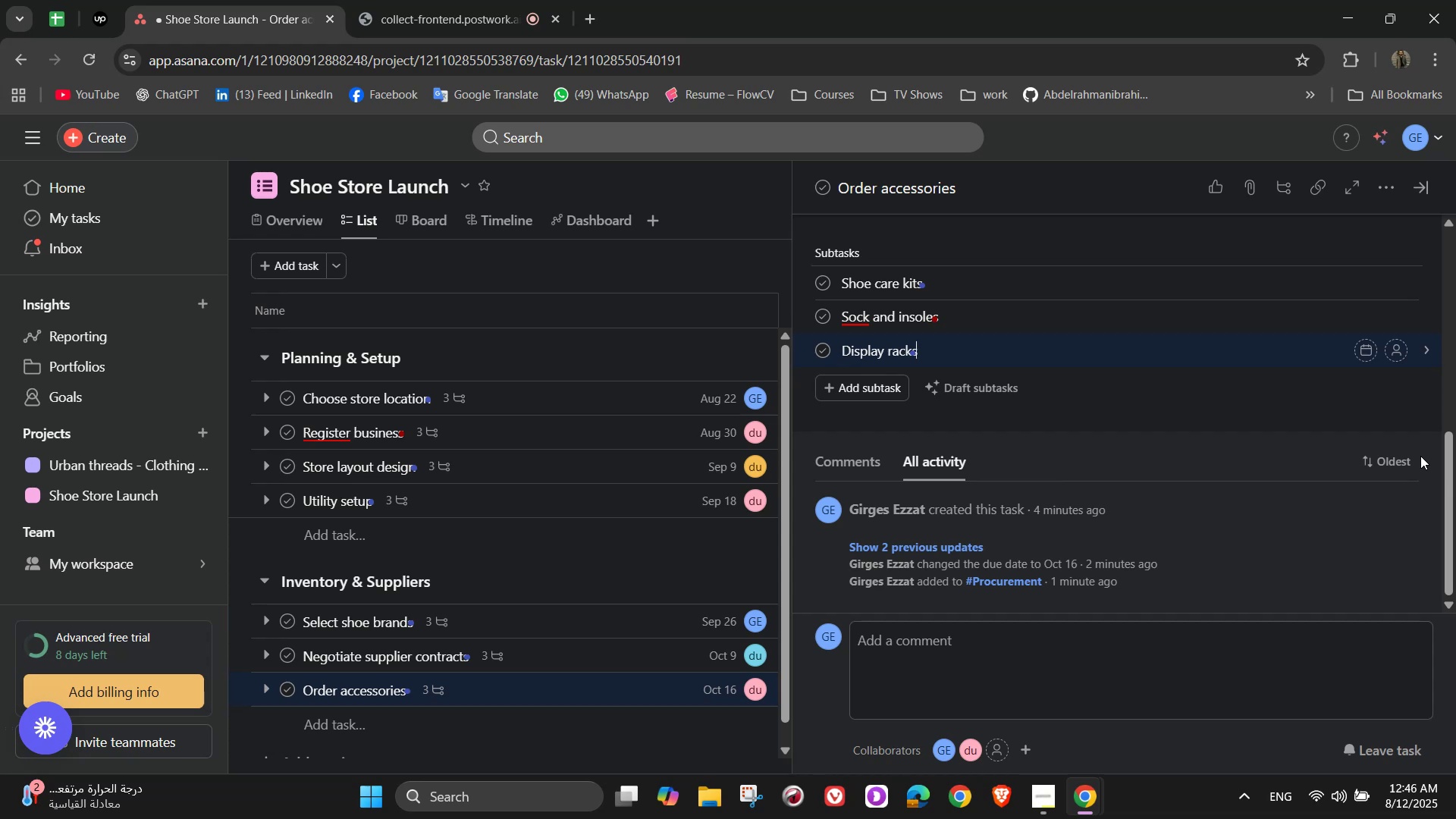 
wait(9.67)
 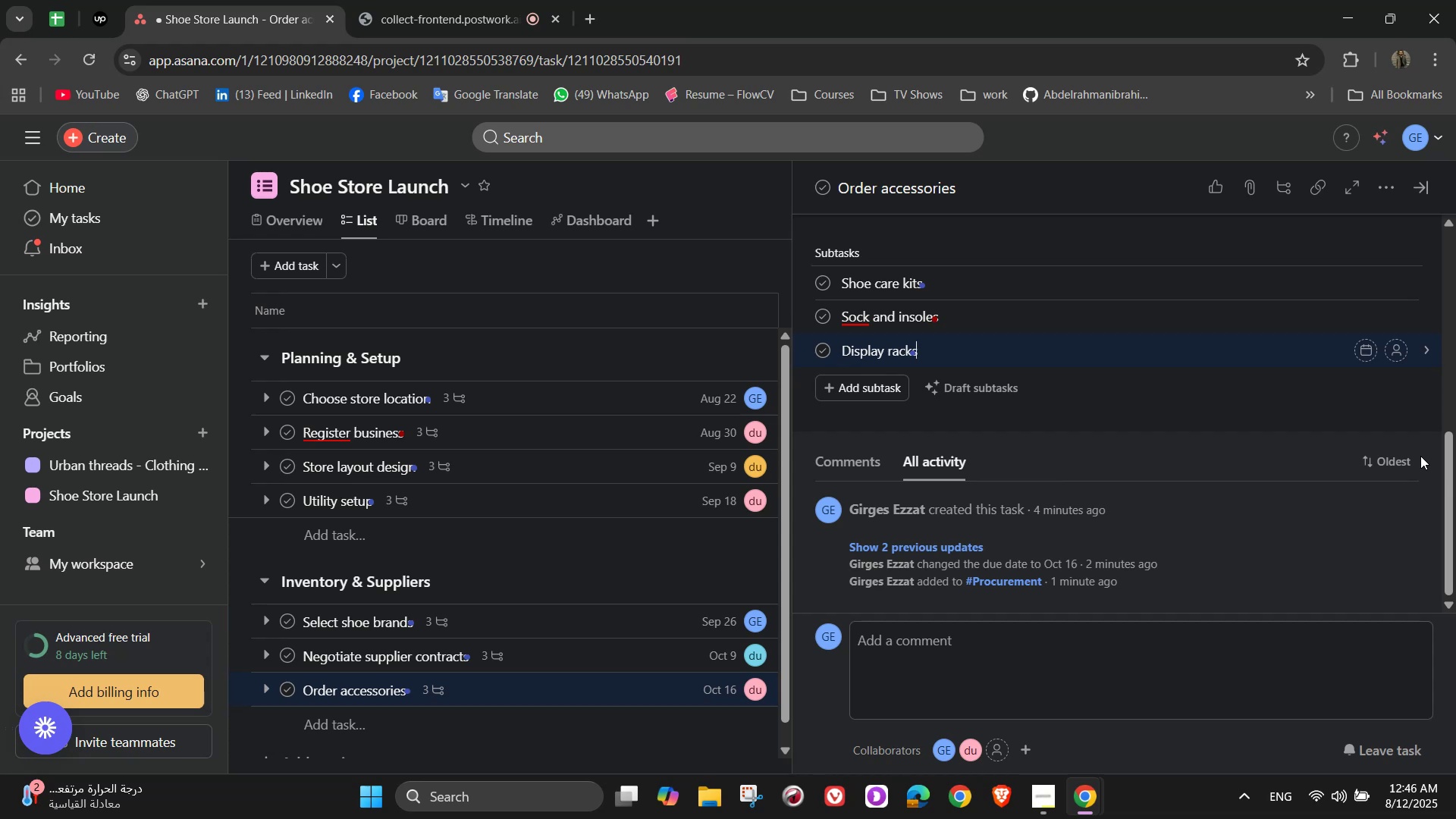 
mouse_move([1357, 292])
 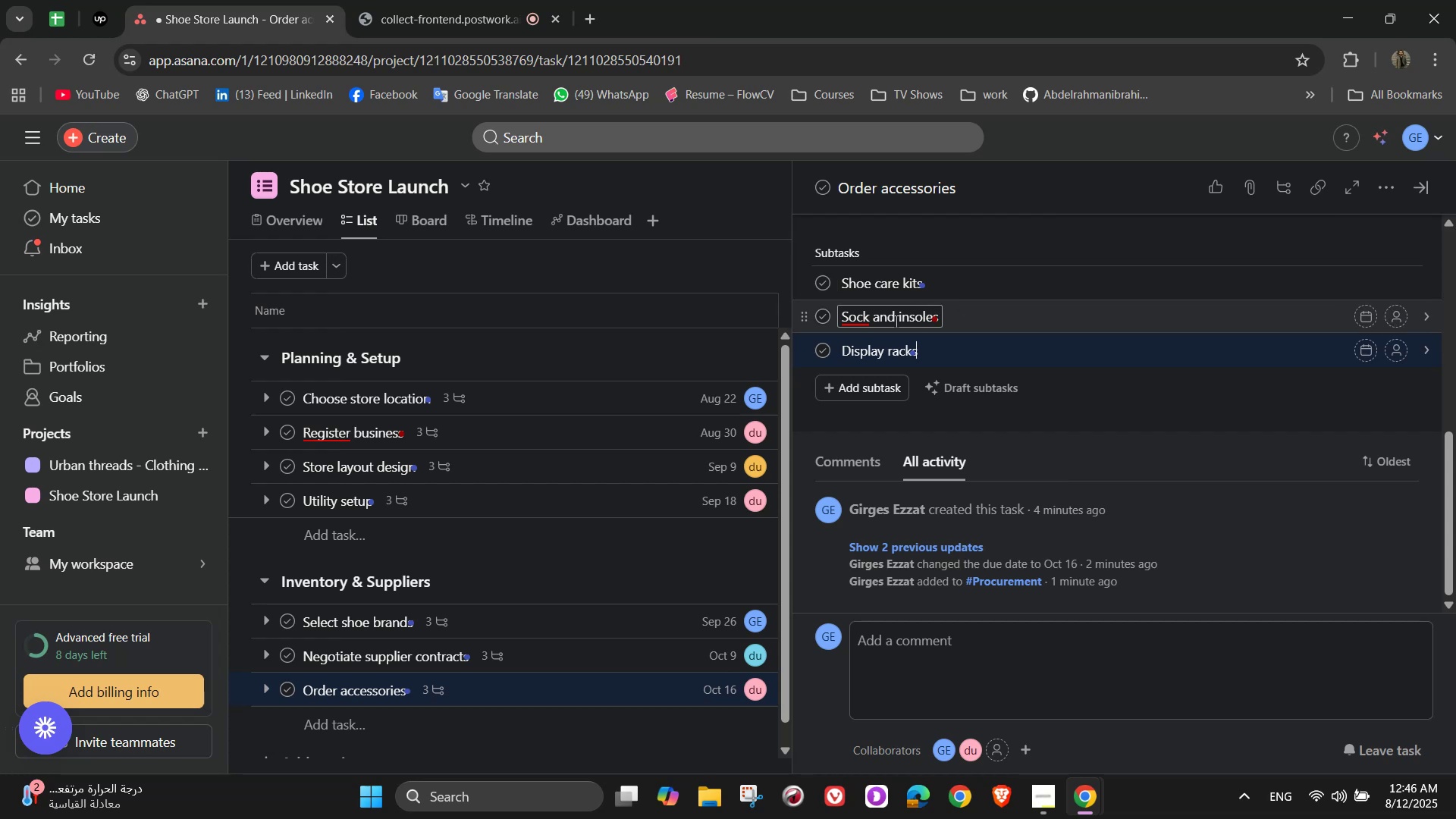 
mouse_move([864, 331])
 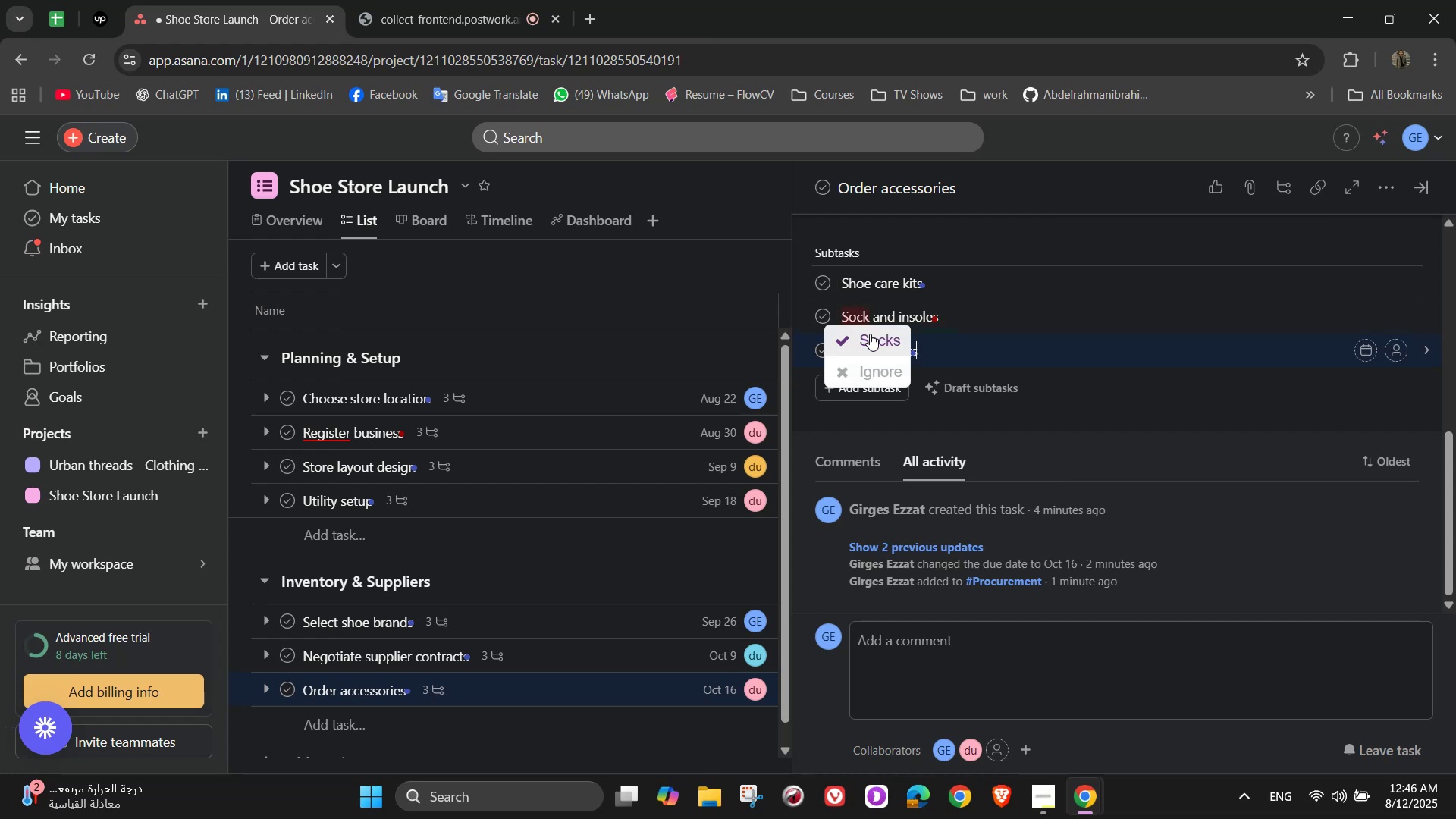 
left_click([870, 334])
 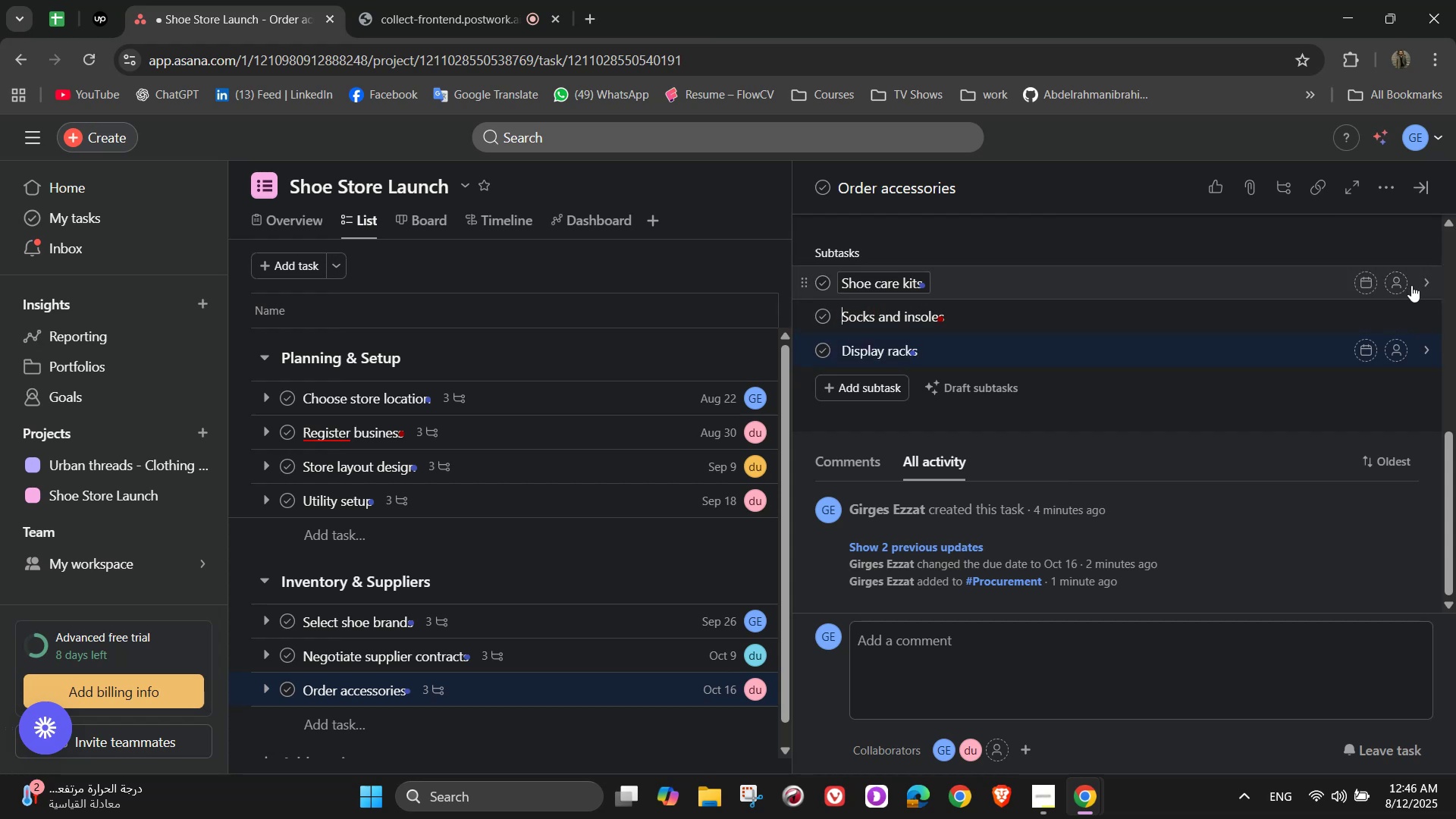 
left_click([1397, 285])
 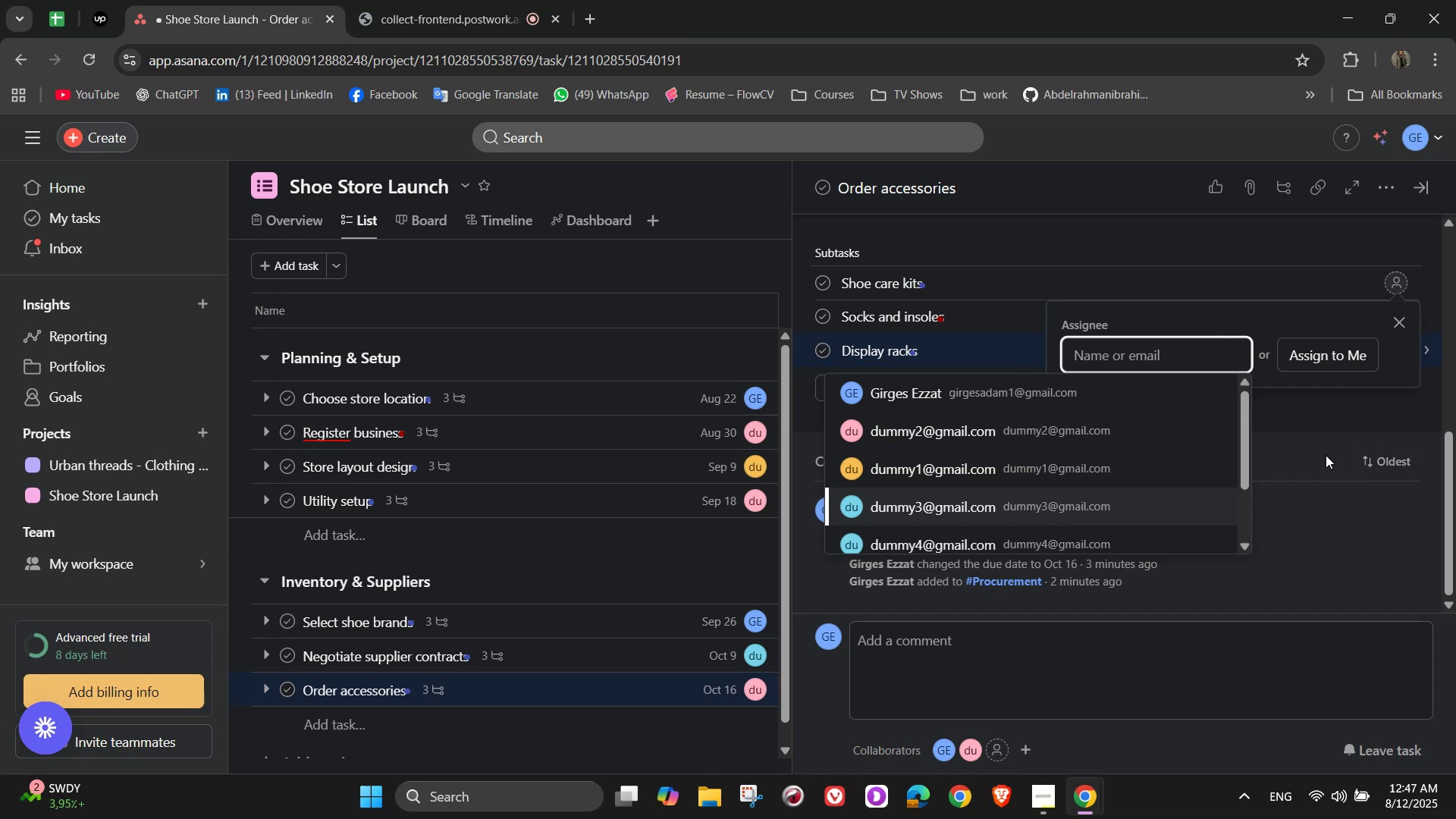 
wait(38.5)
 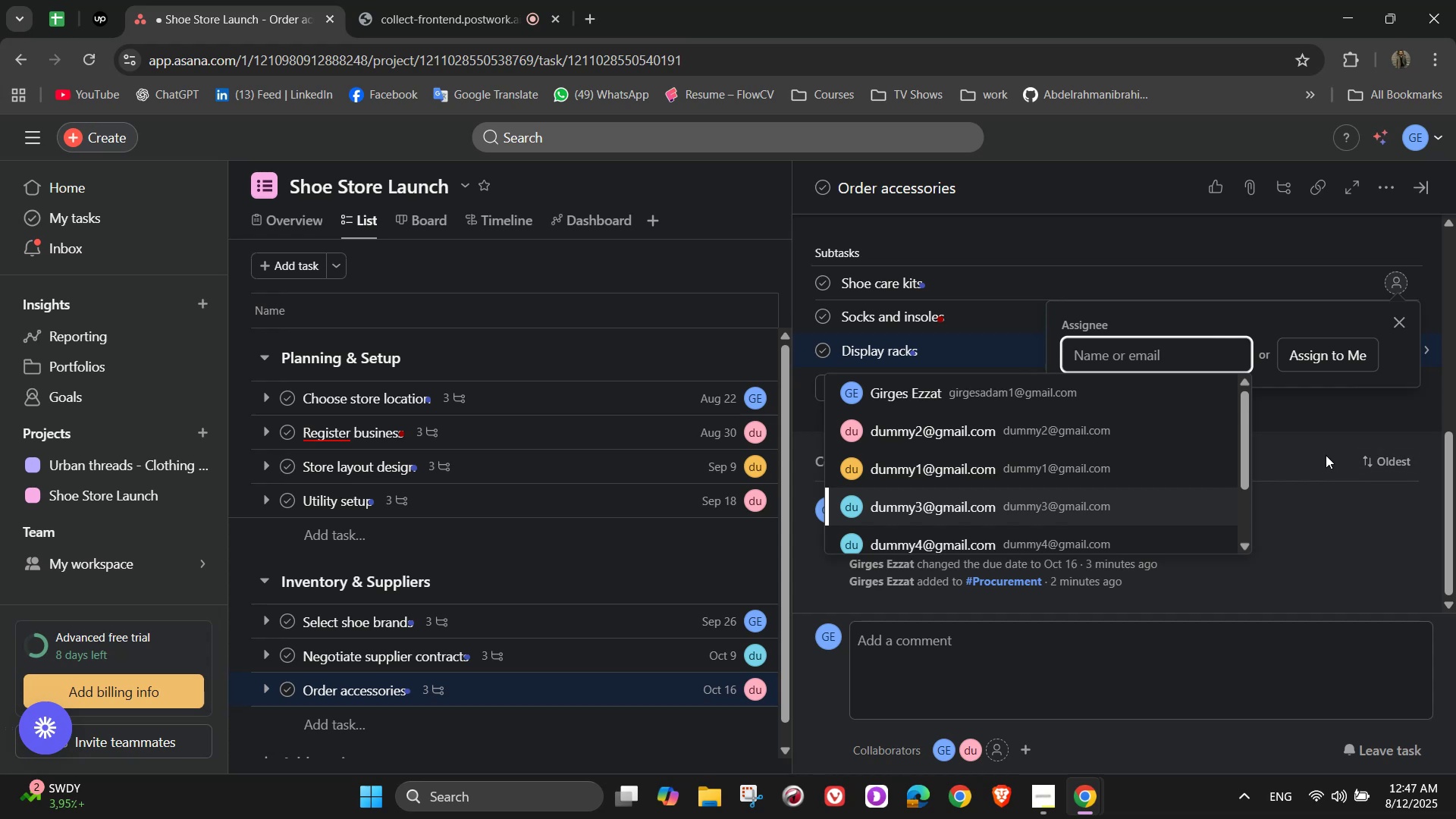 
left_click([1134, 235])
 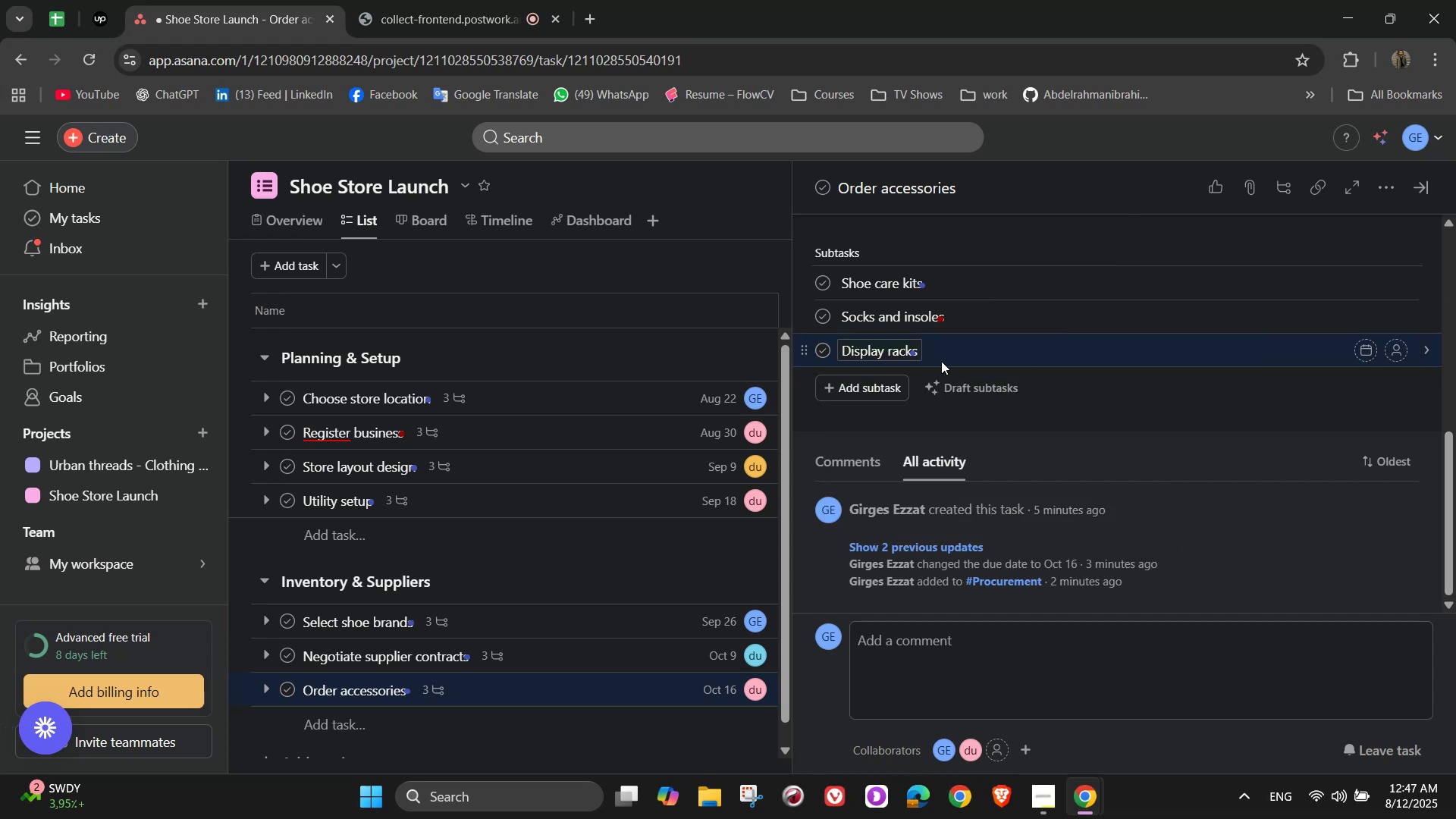 
wait(8.54)
 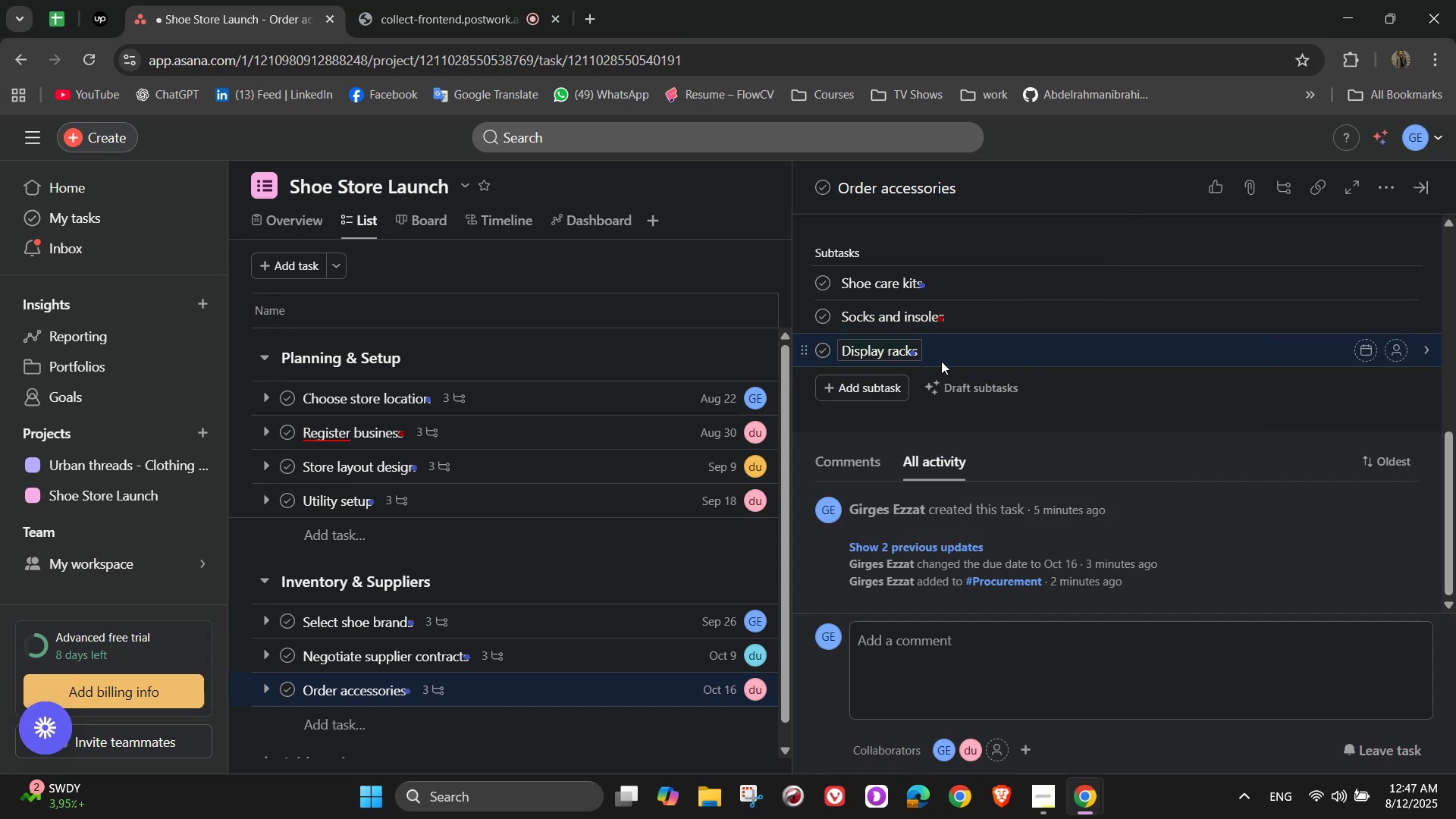 
left_click([1396, 281])
 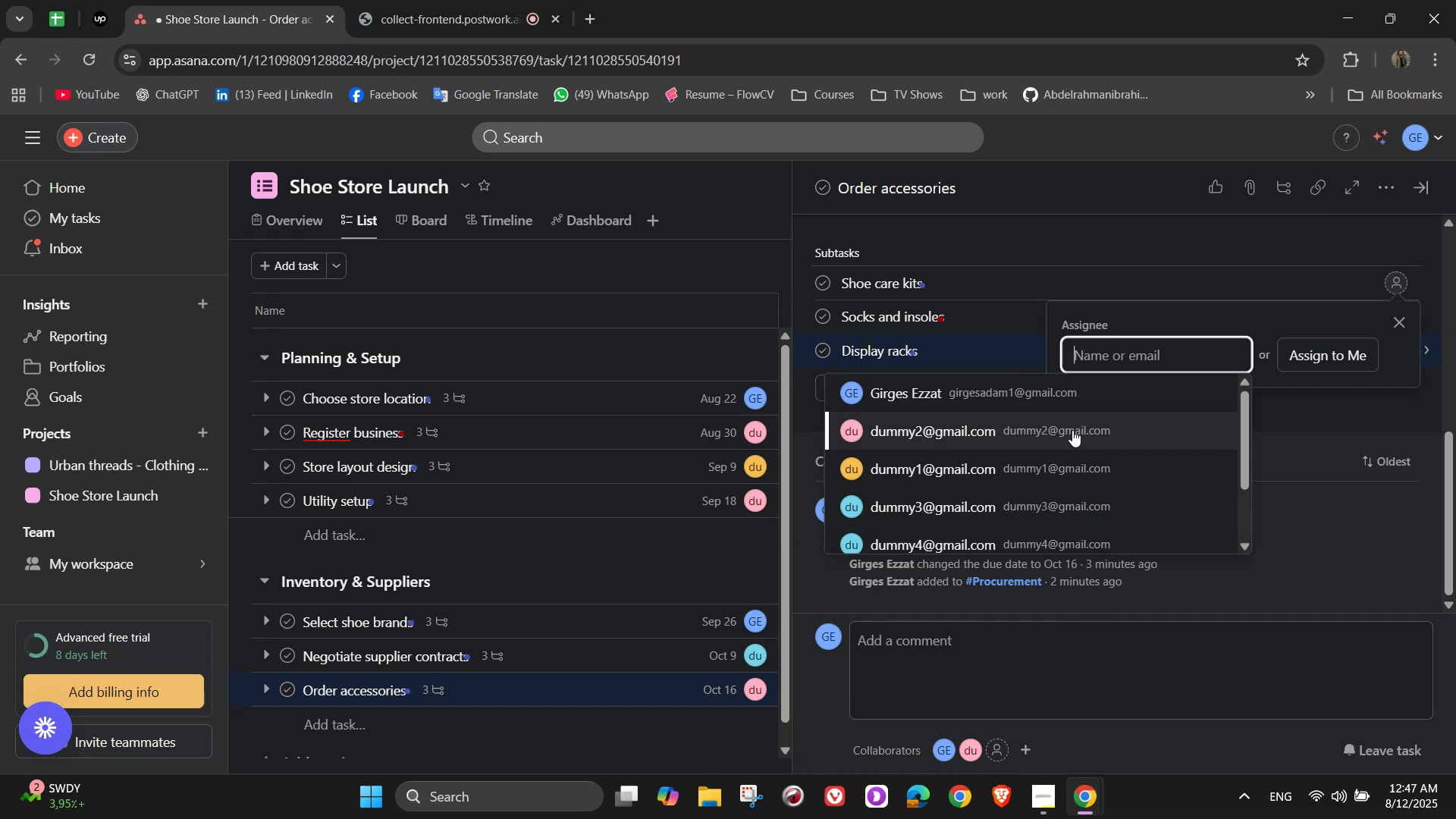 
left_click([1072, 431])
 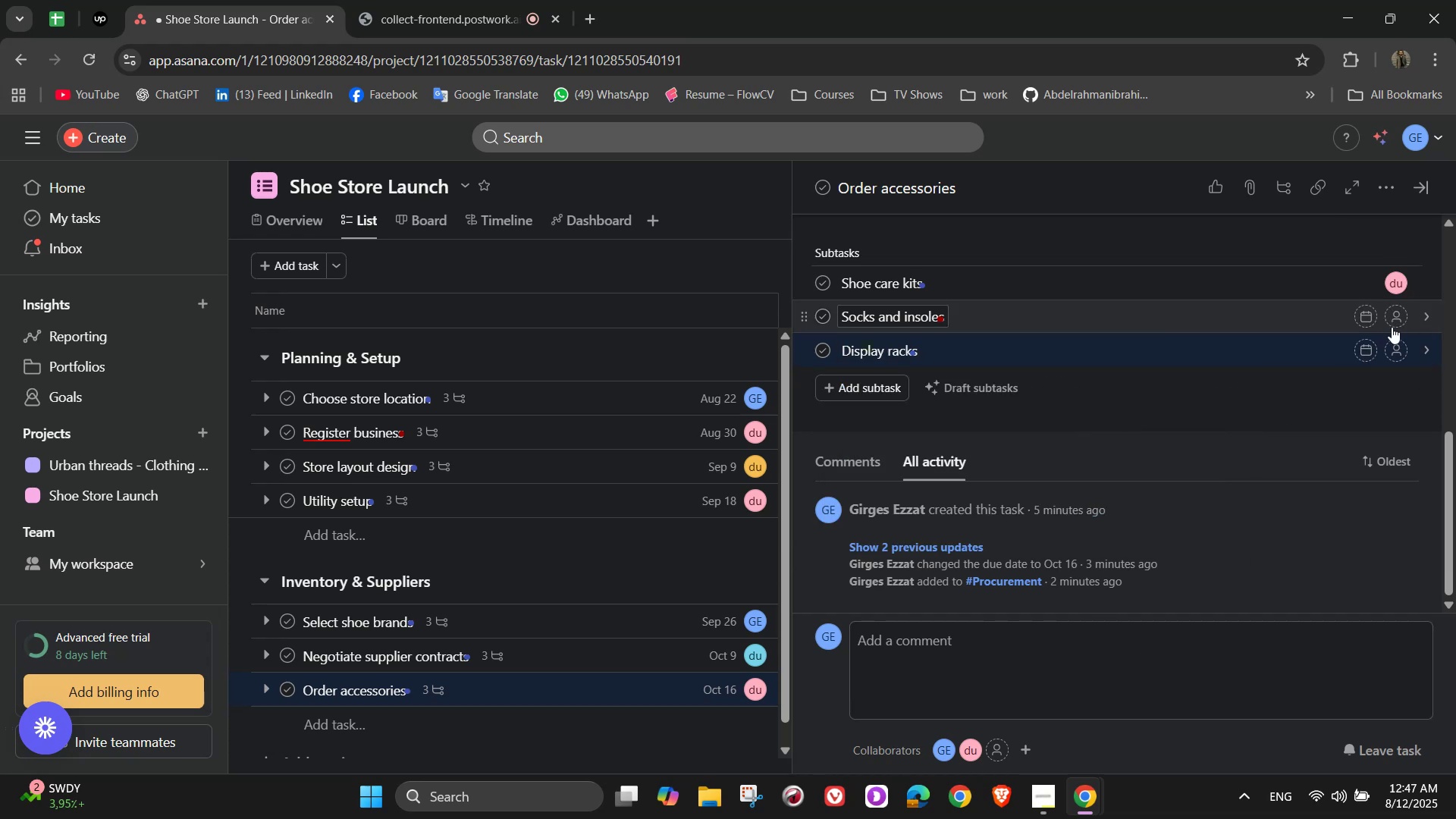 
left_click([1393, 315])
 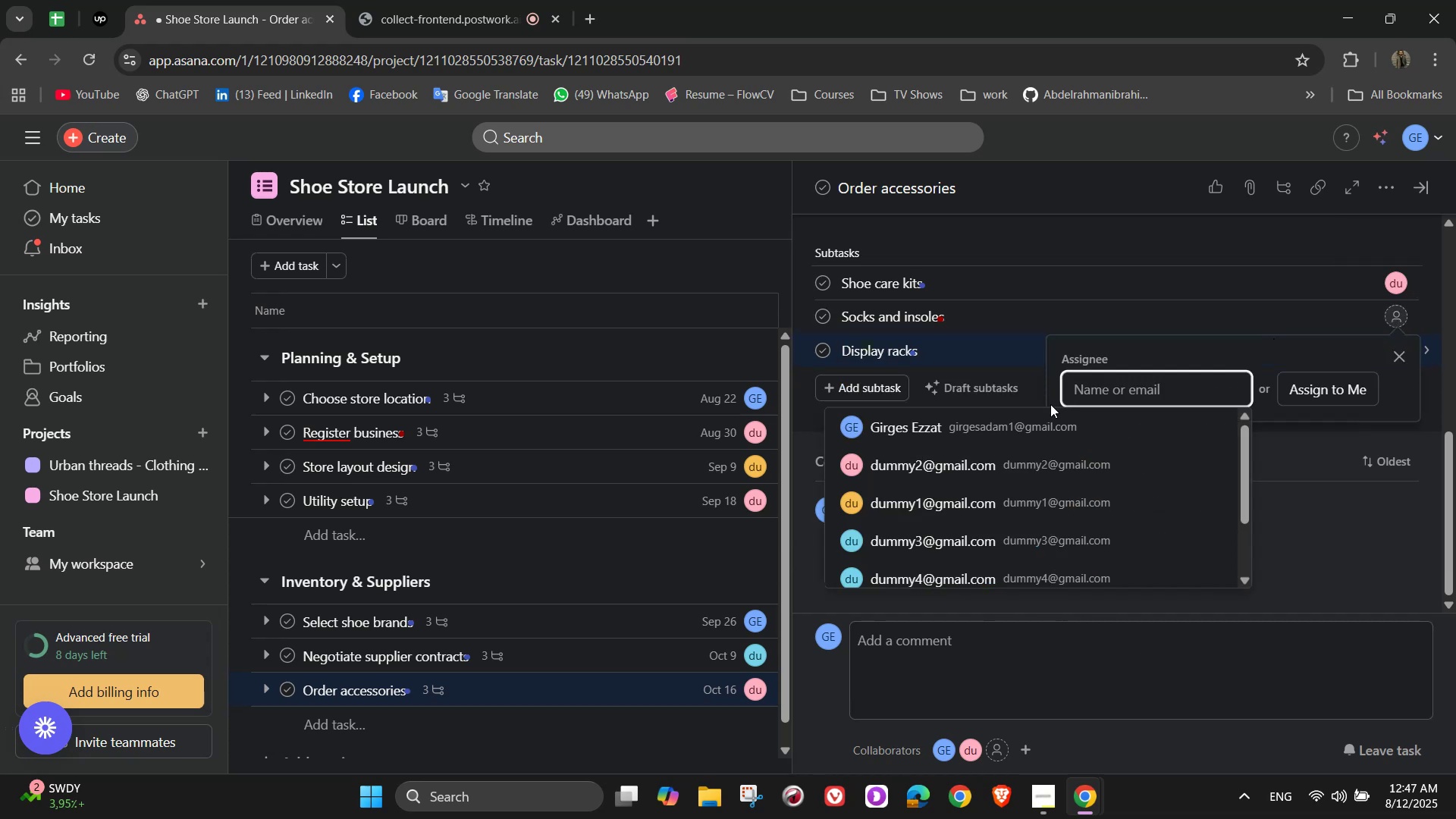 
left_click([1055, 419])
 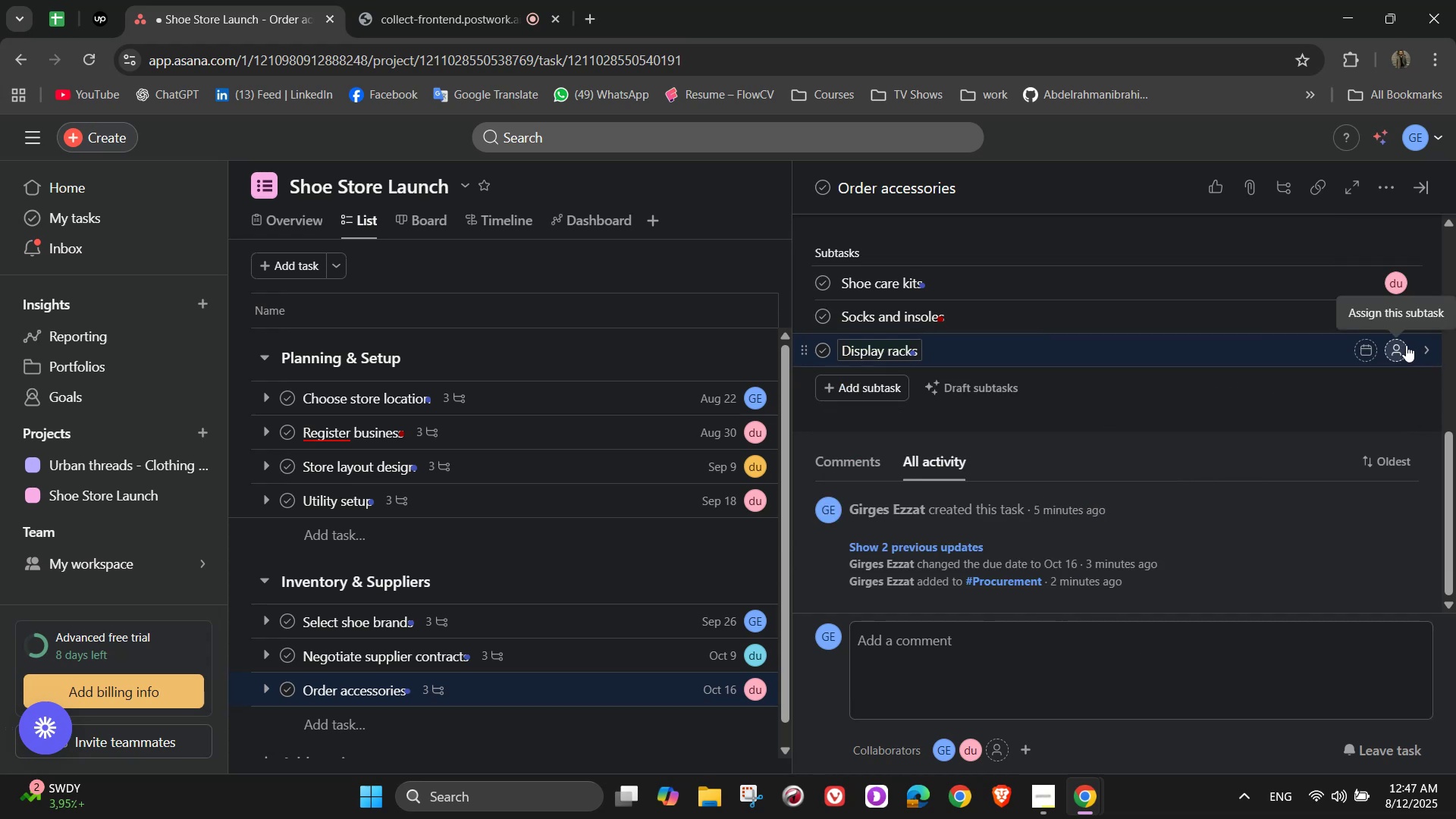 
left_click([1406, 345])
 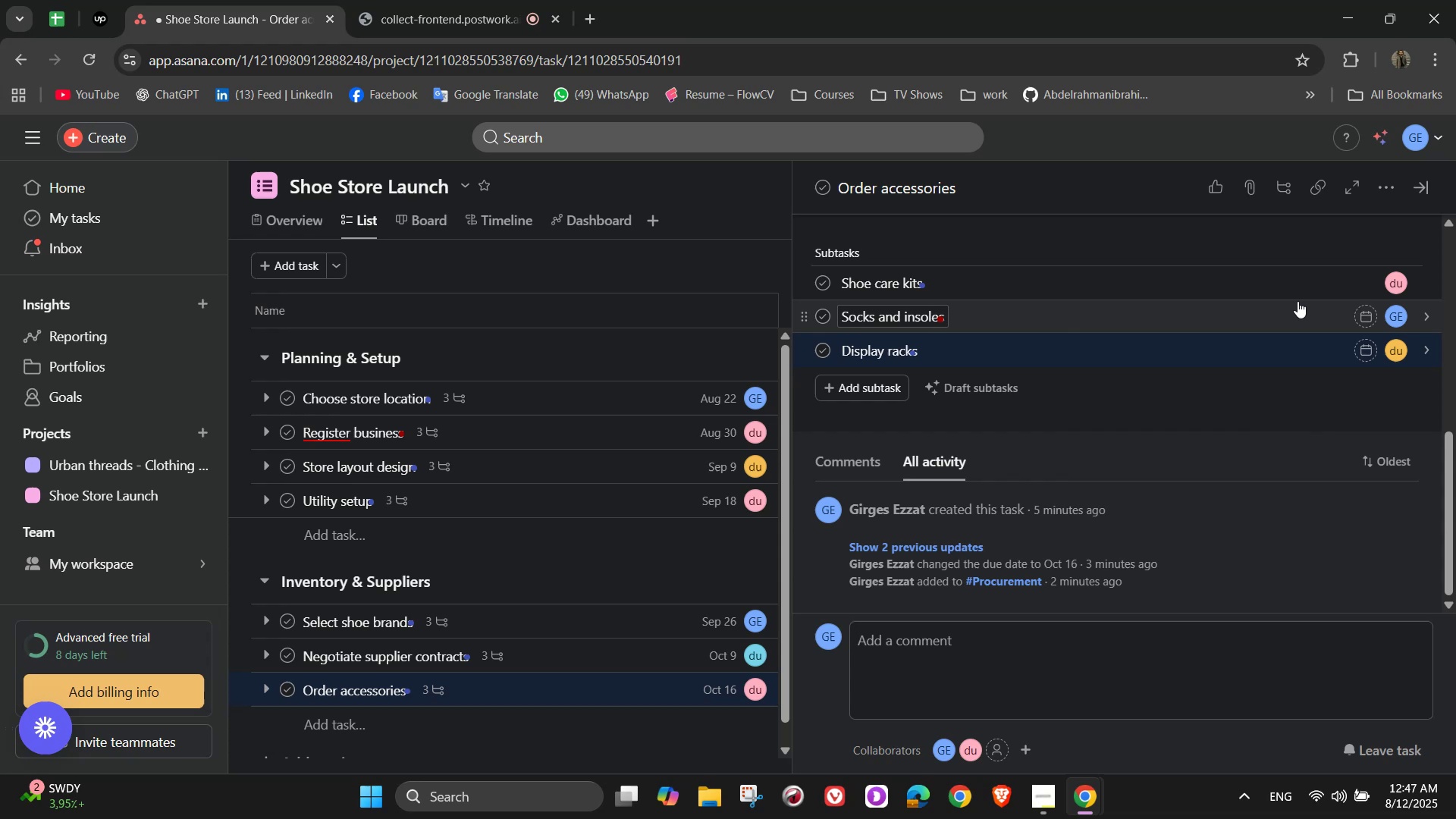 
wait(8.38)
 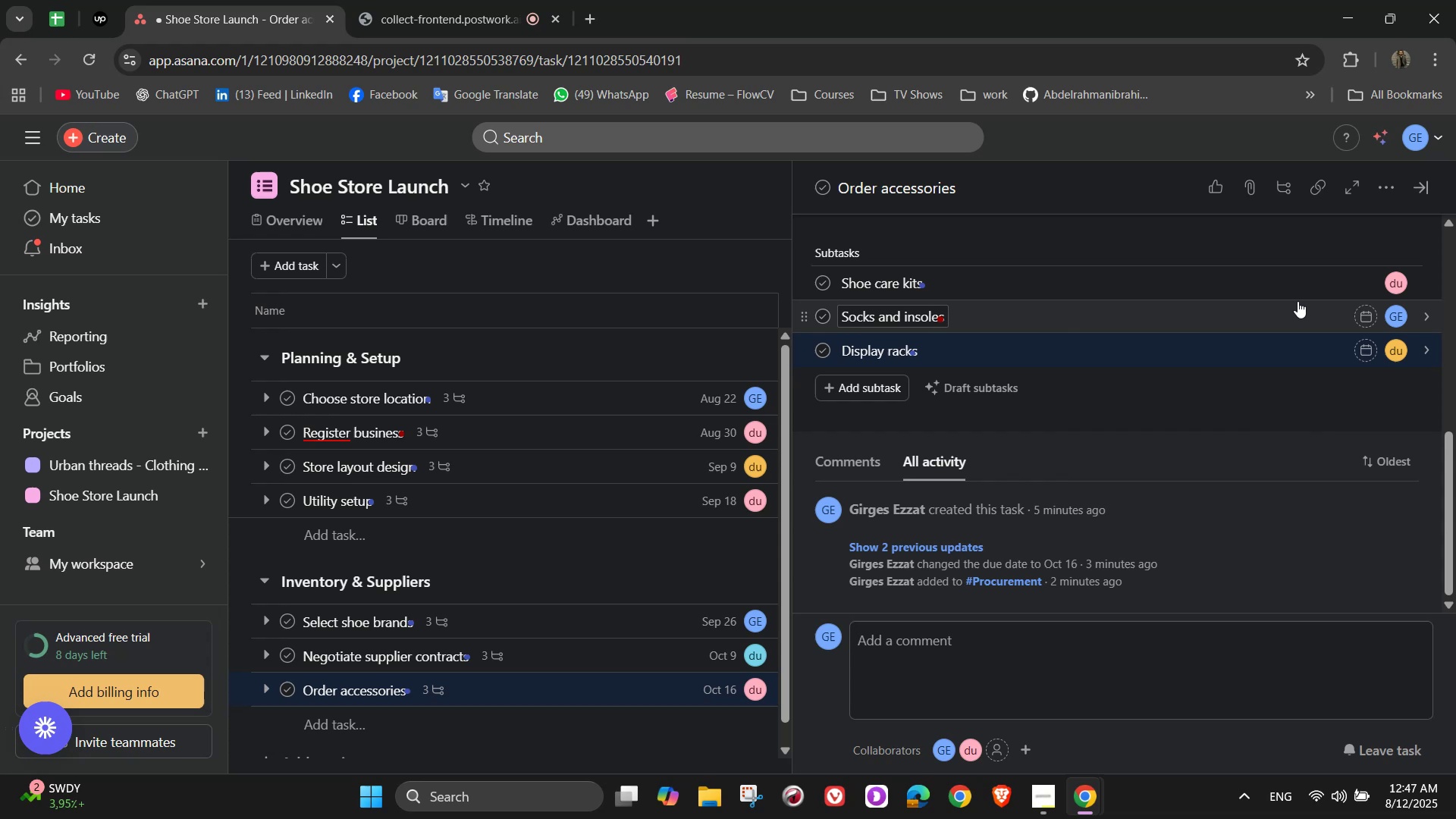 
scroll: coordinate [1326, 474], scroll_direction: up, amount: 2.0
 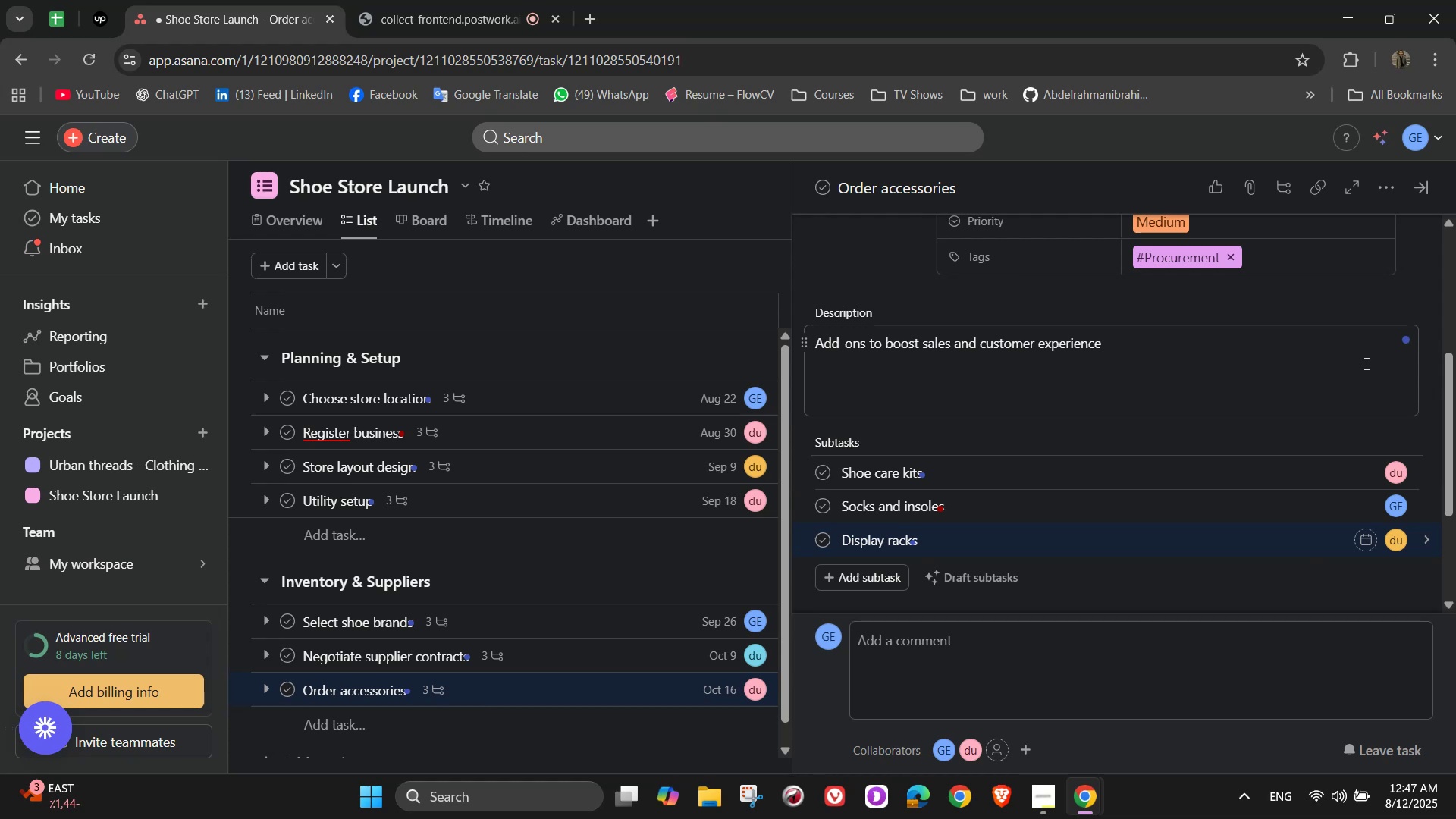 
wait(12.58)
 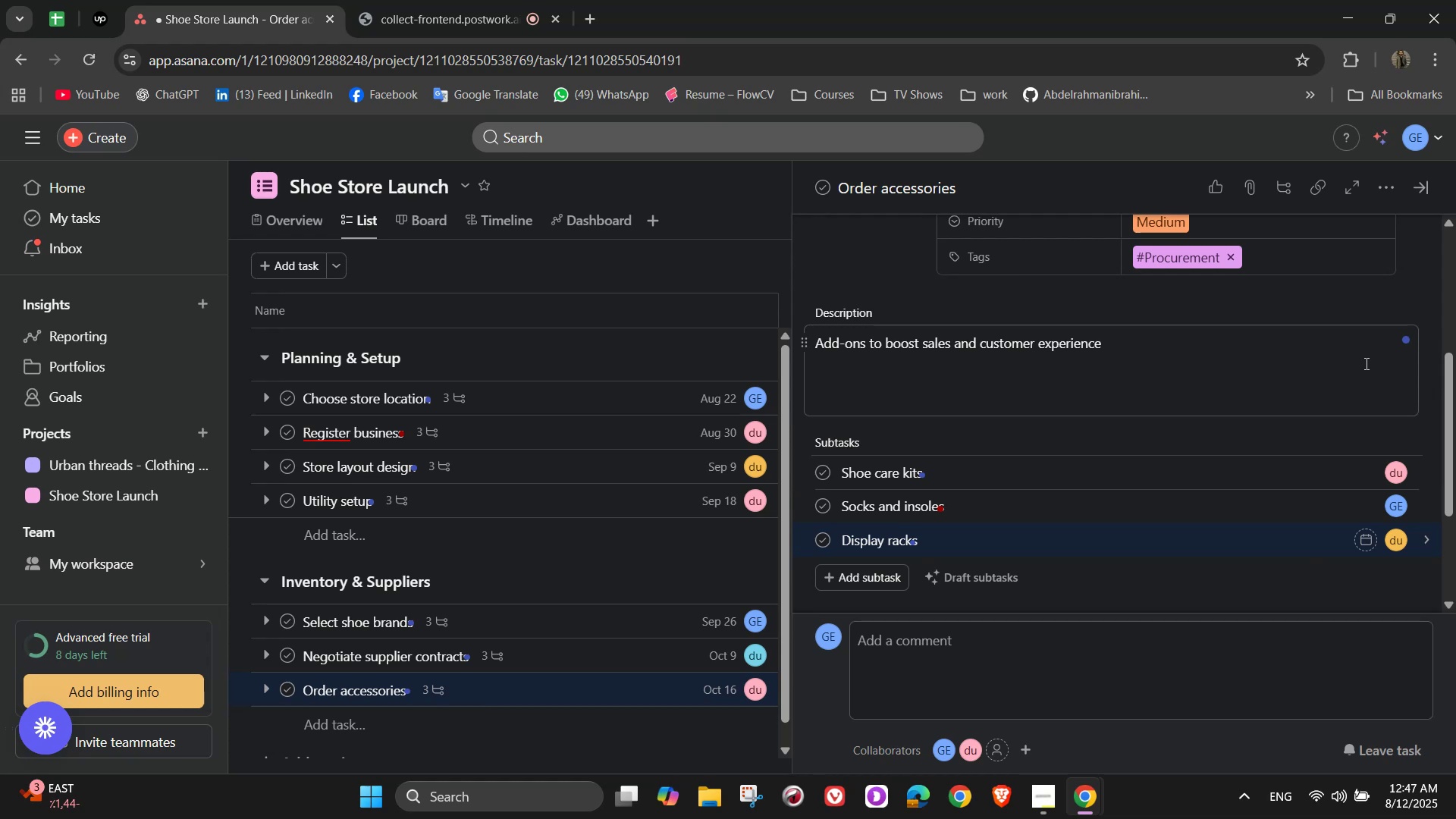 
left_click([1421, 181])
 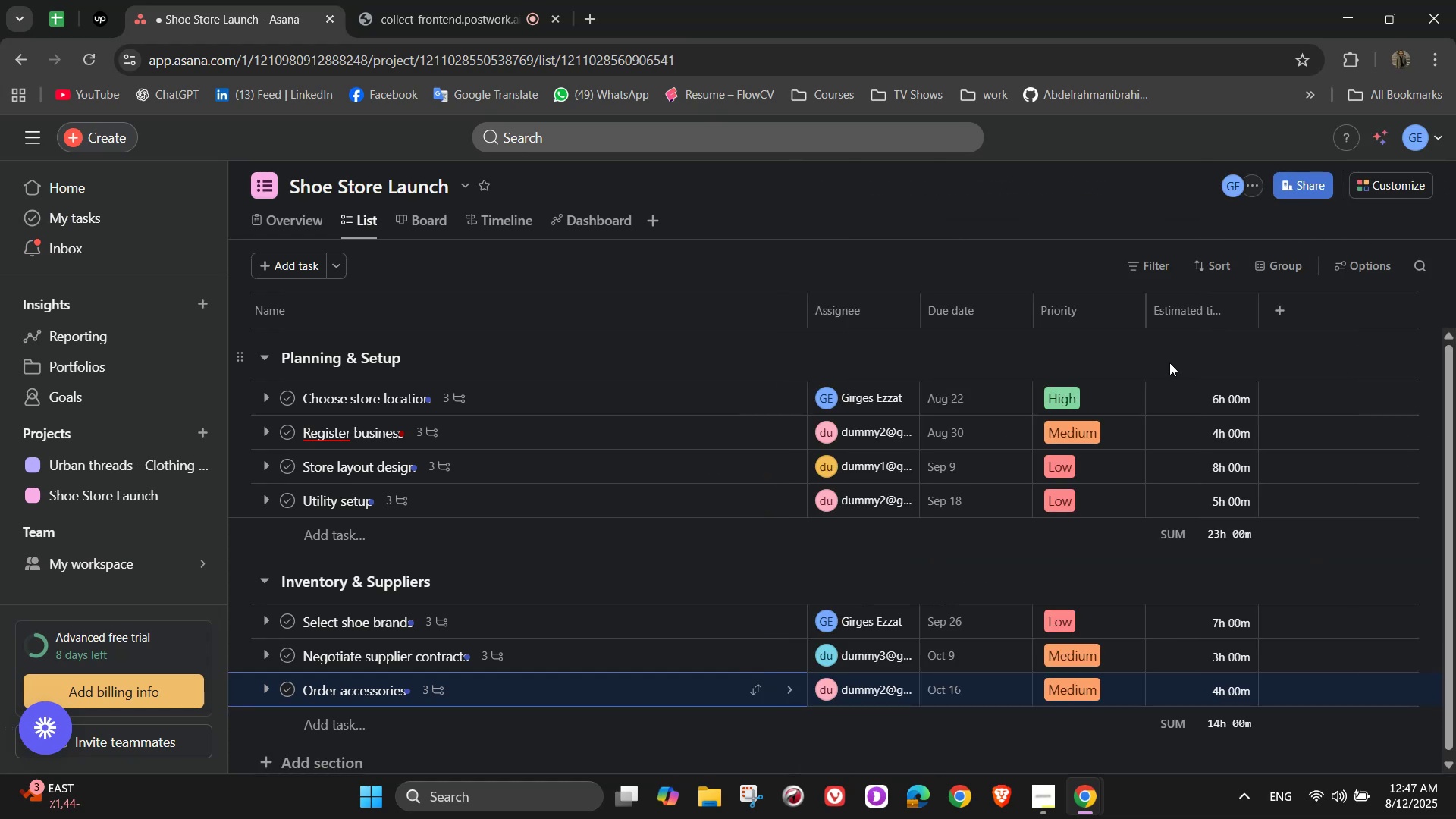 
scroll: coordinate [554, 573], scroll_direction: down, amount: 2.0
 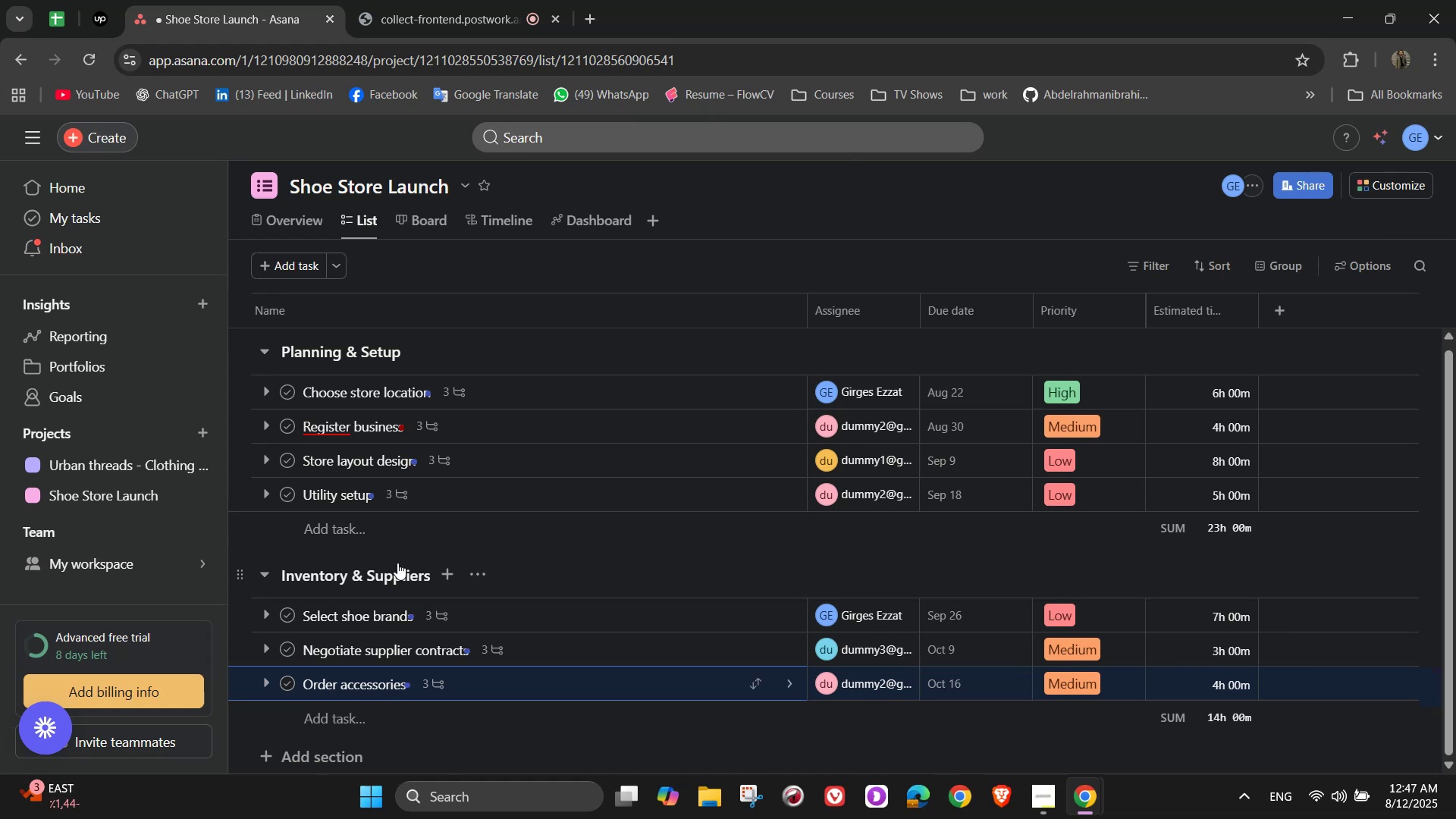 
left_click([315, 755])
 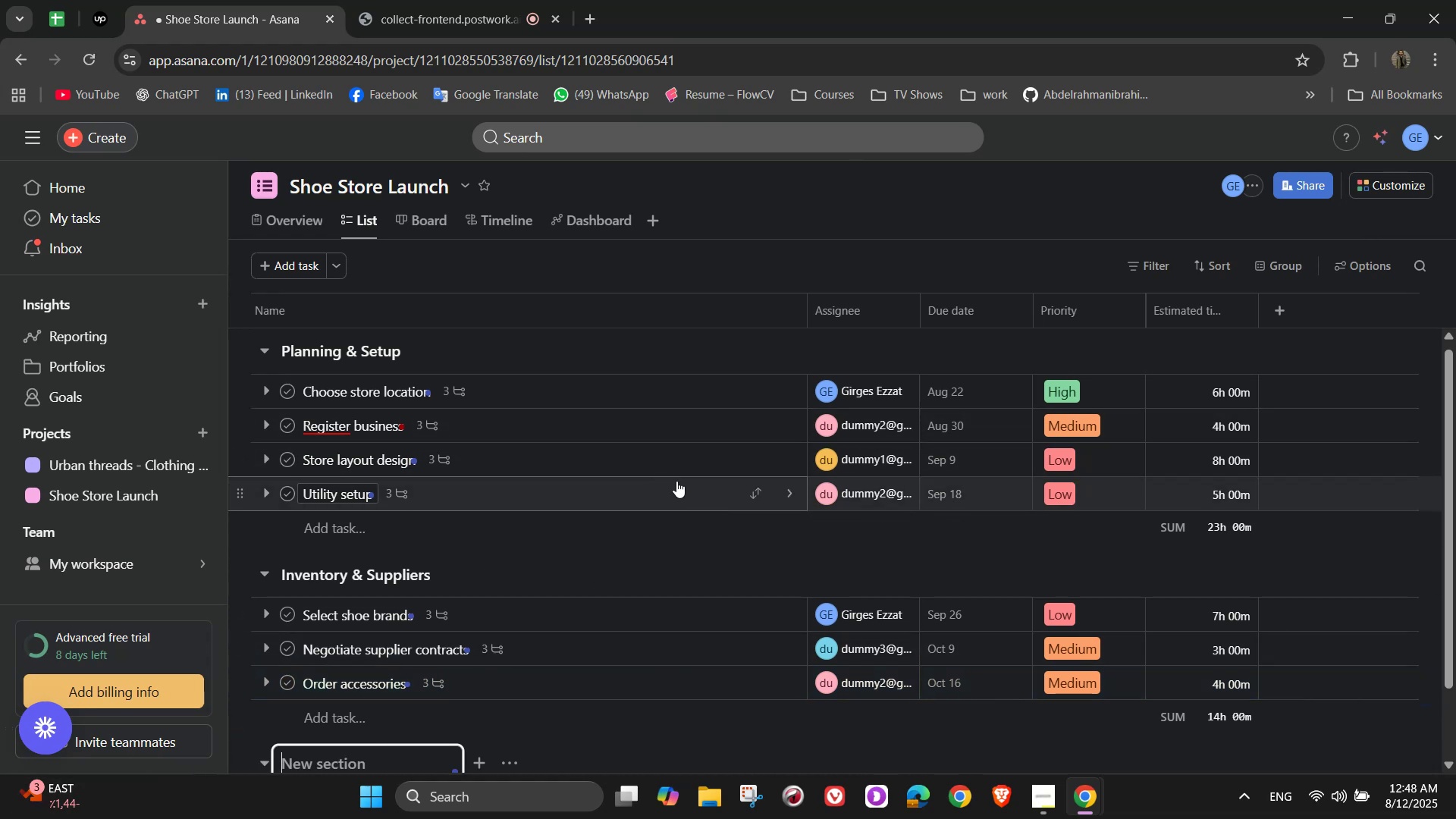 
wait(5.99)
 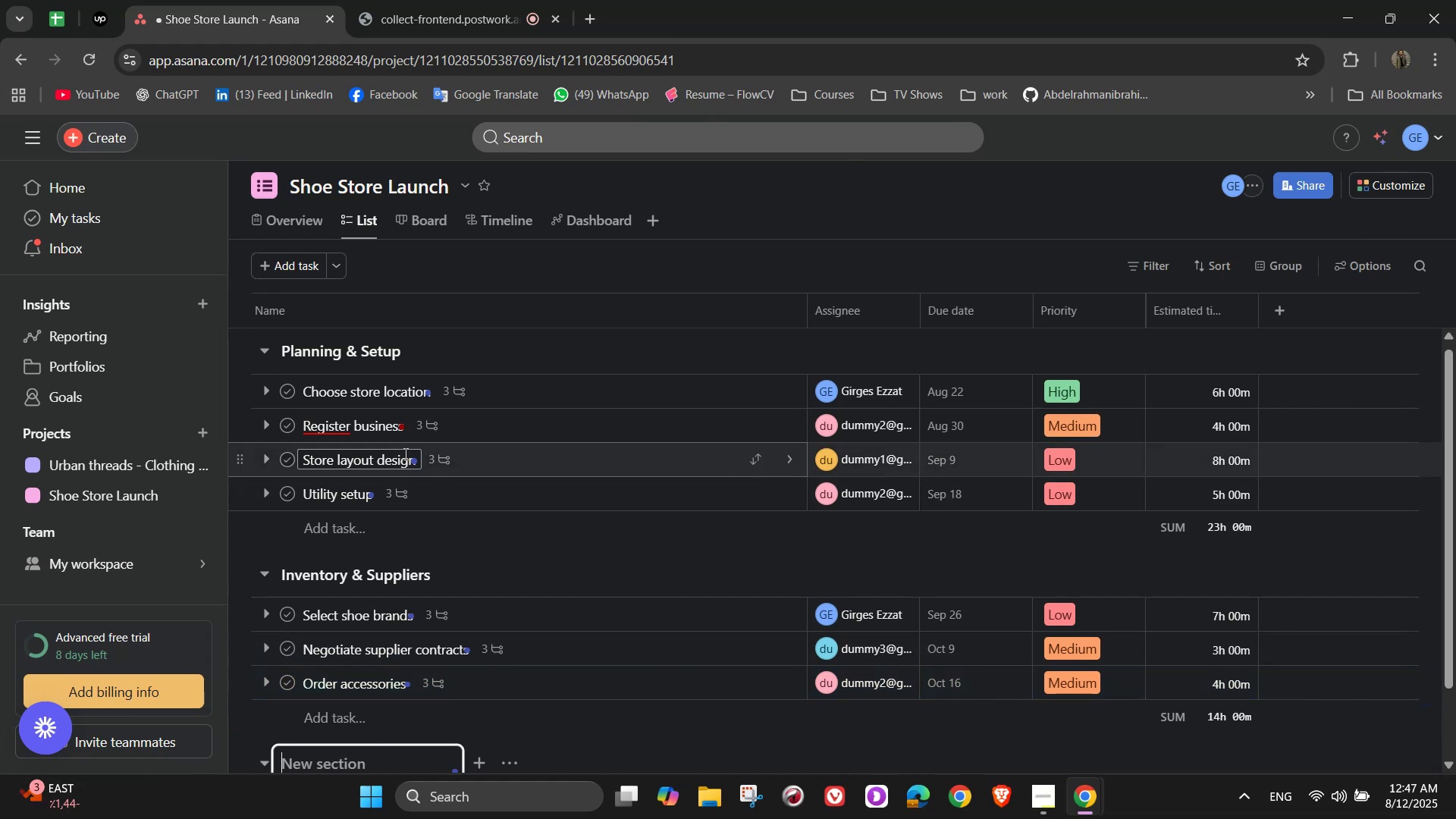 
scroll: coordinate [774, 592], scroll_direction: down, amount: 2.0
 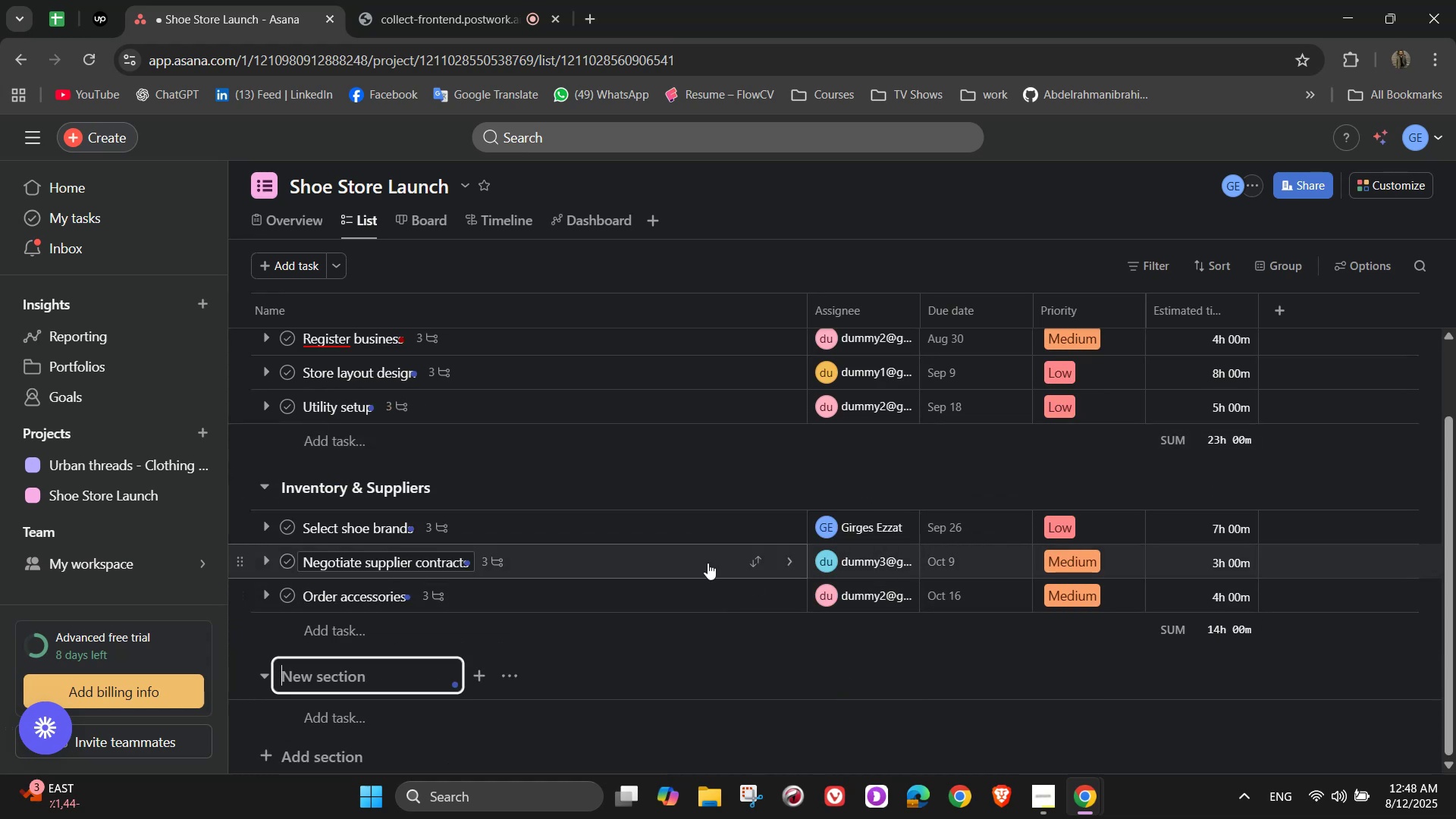 
wait(5.22)
 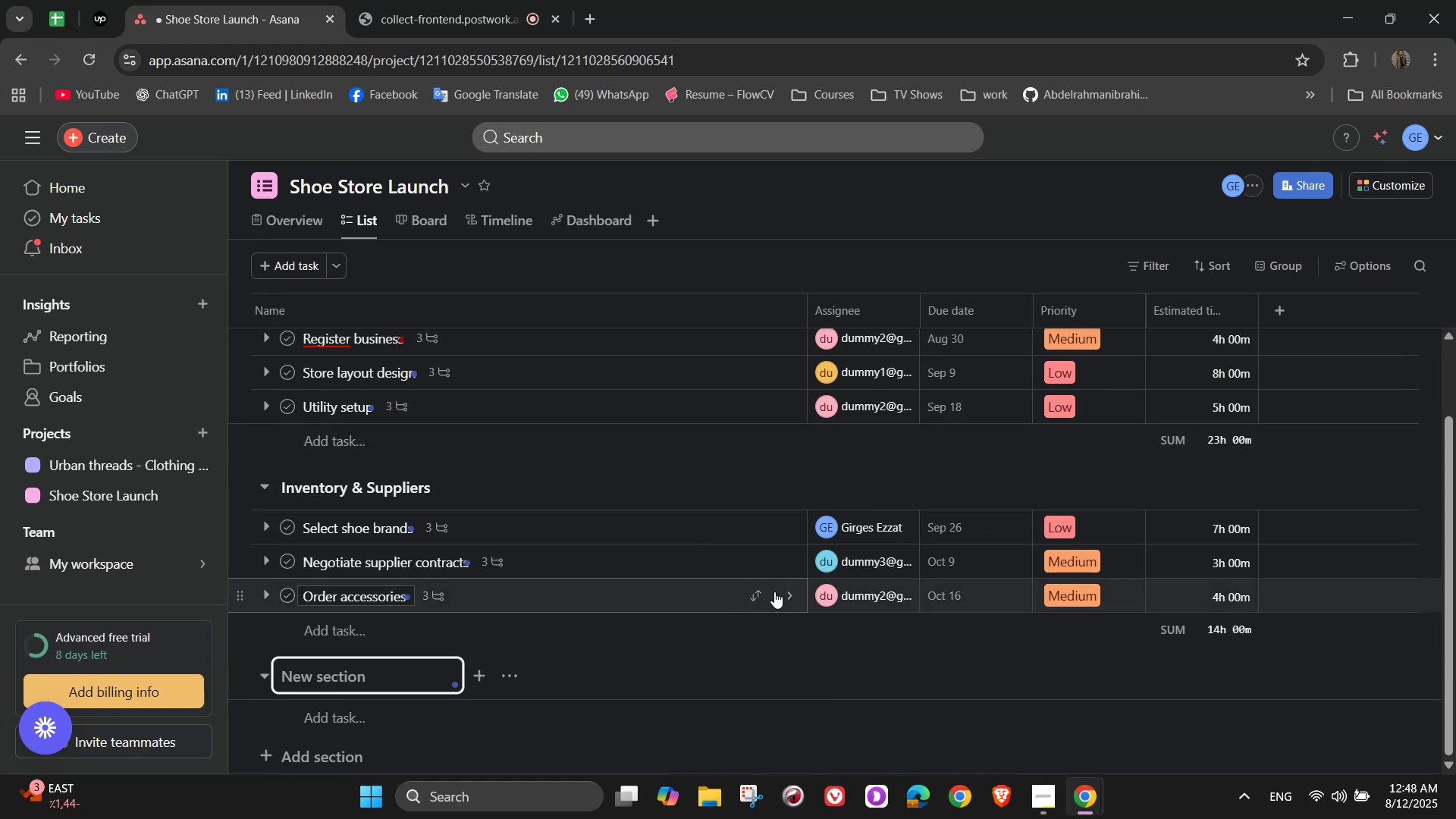 
left_click([356, 623])
 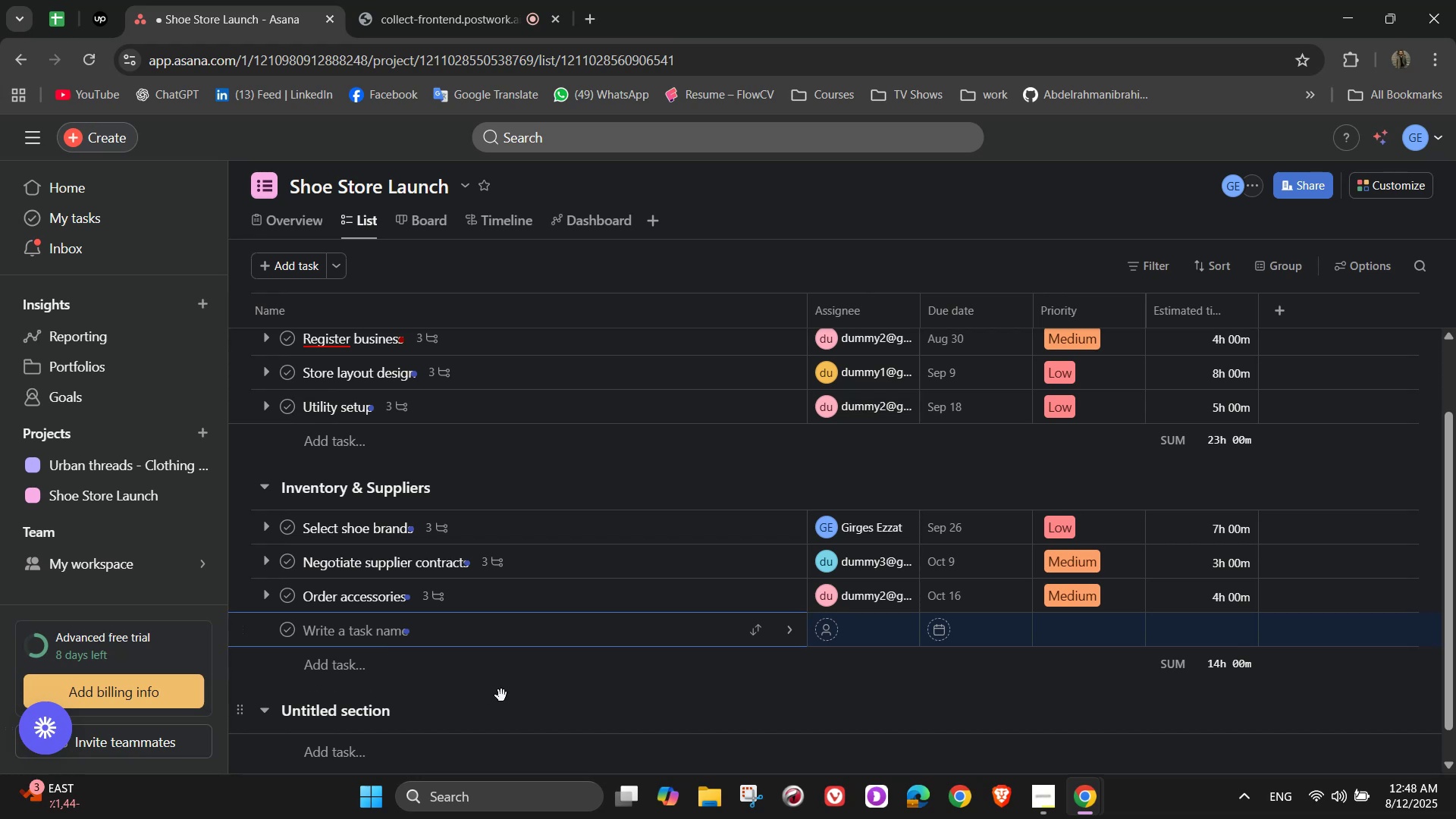 
hold_key(key=ShiftLeft, duration=1.51)
 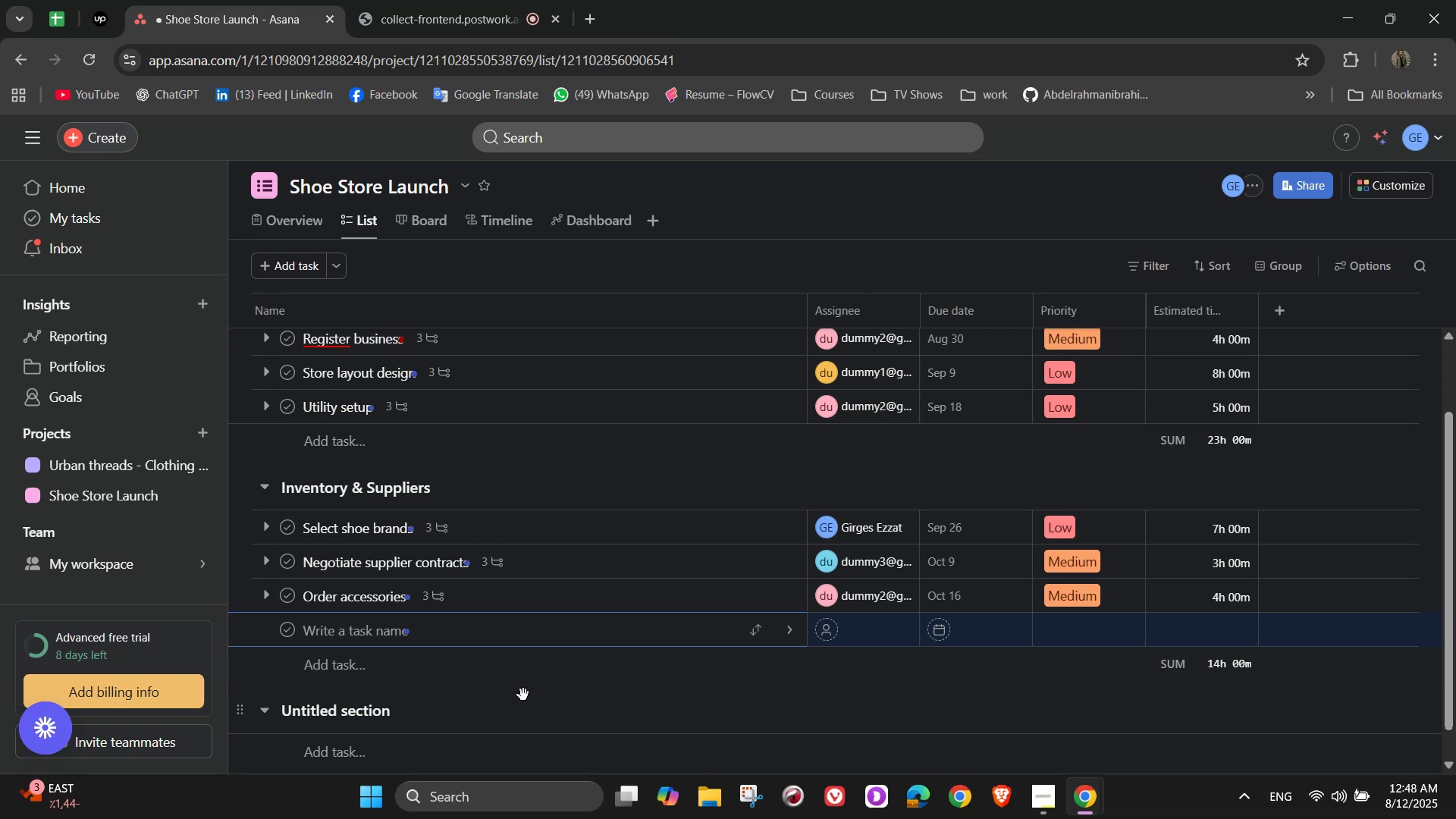 
type(Arrange storage & inventory)
 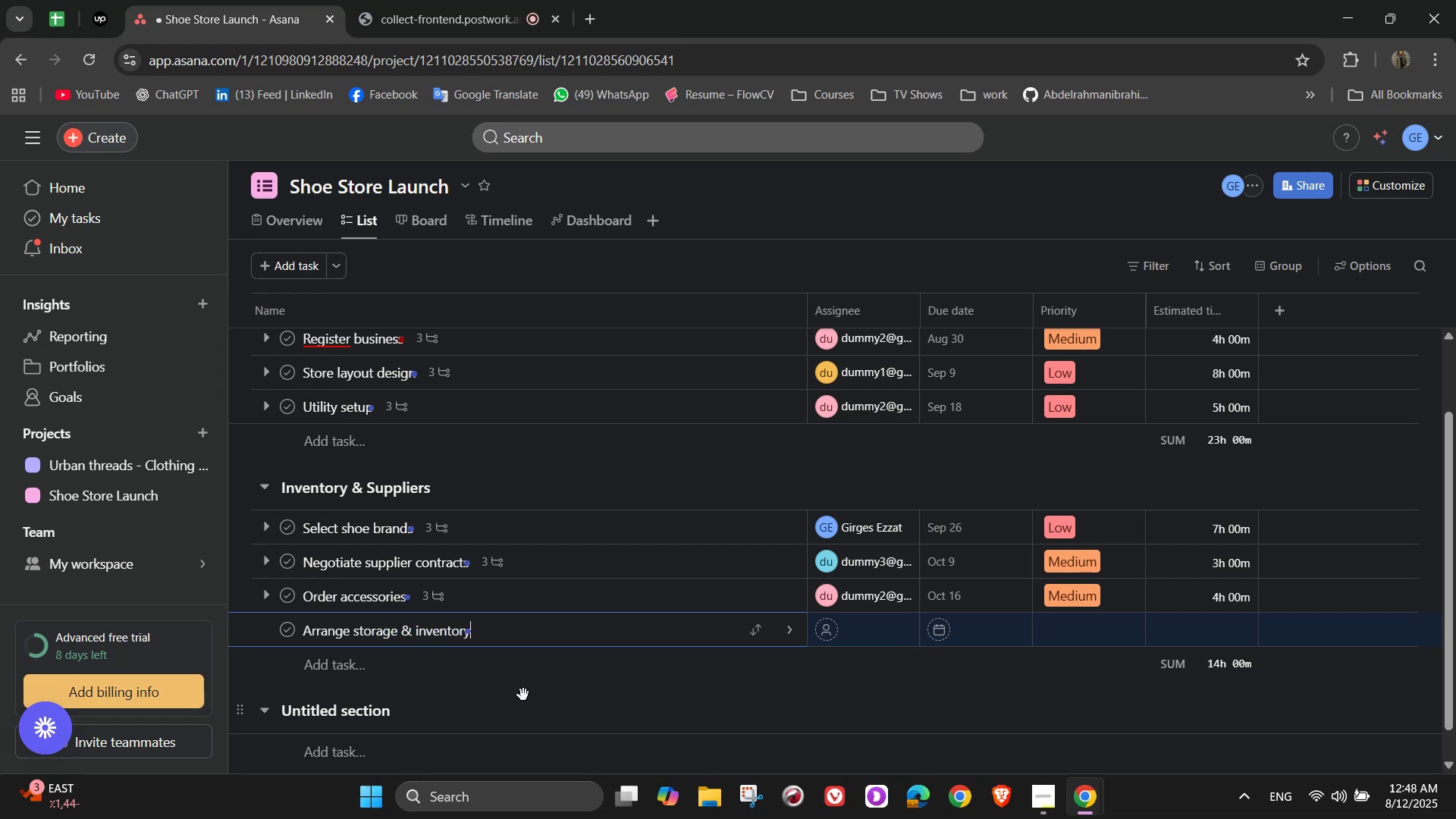 
type( system)
 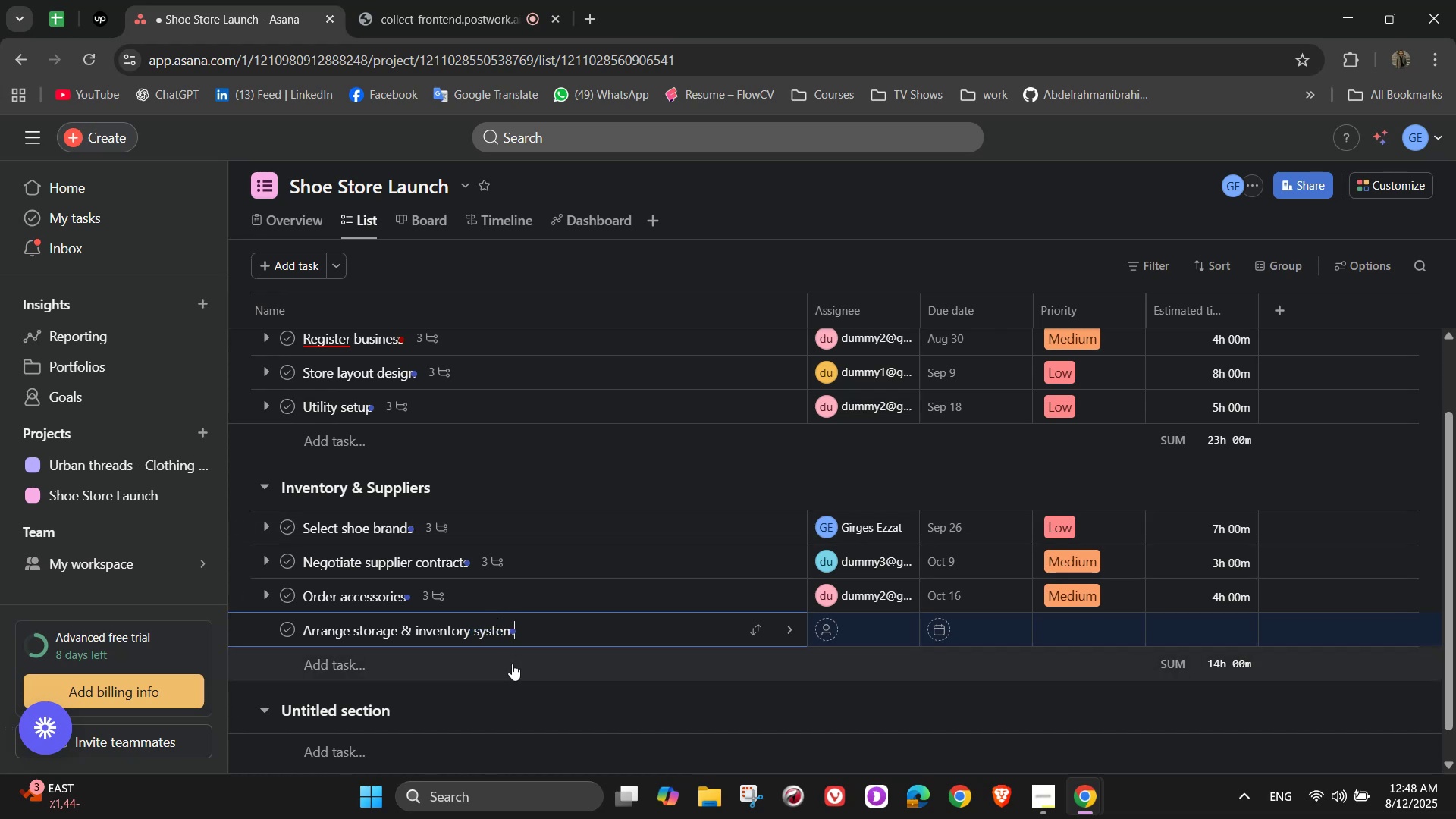 
wait(6.16)
 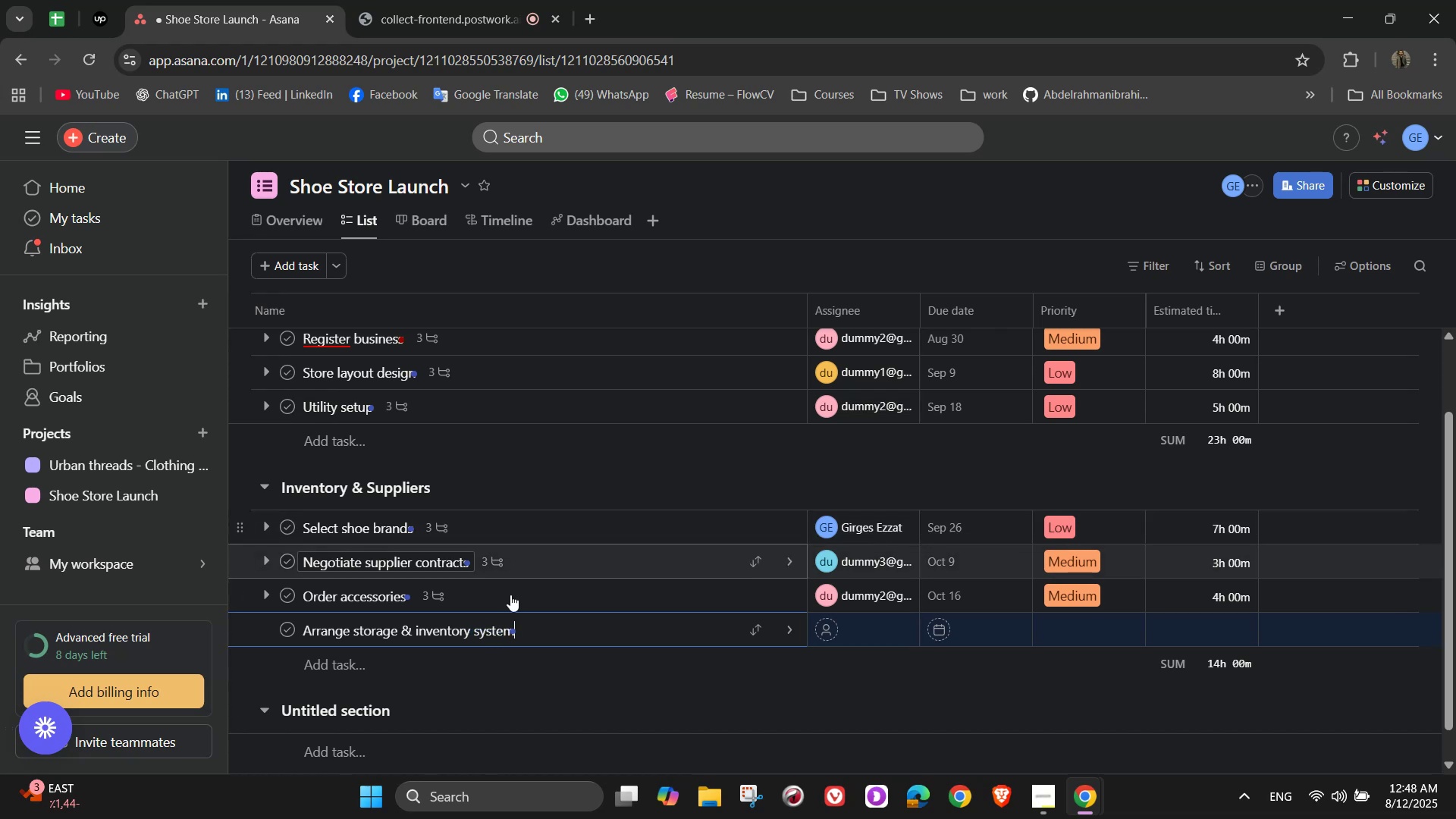 
left_click([799, 628])
 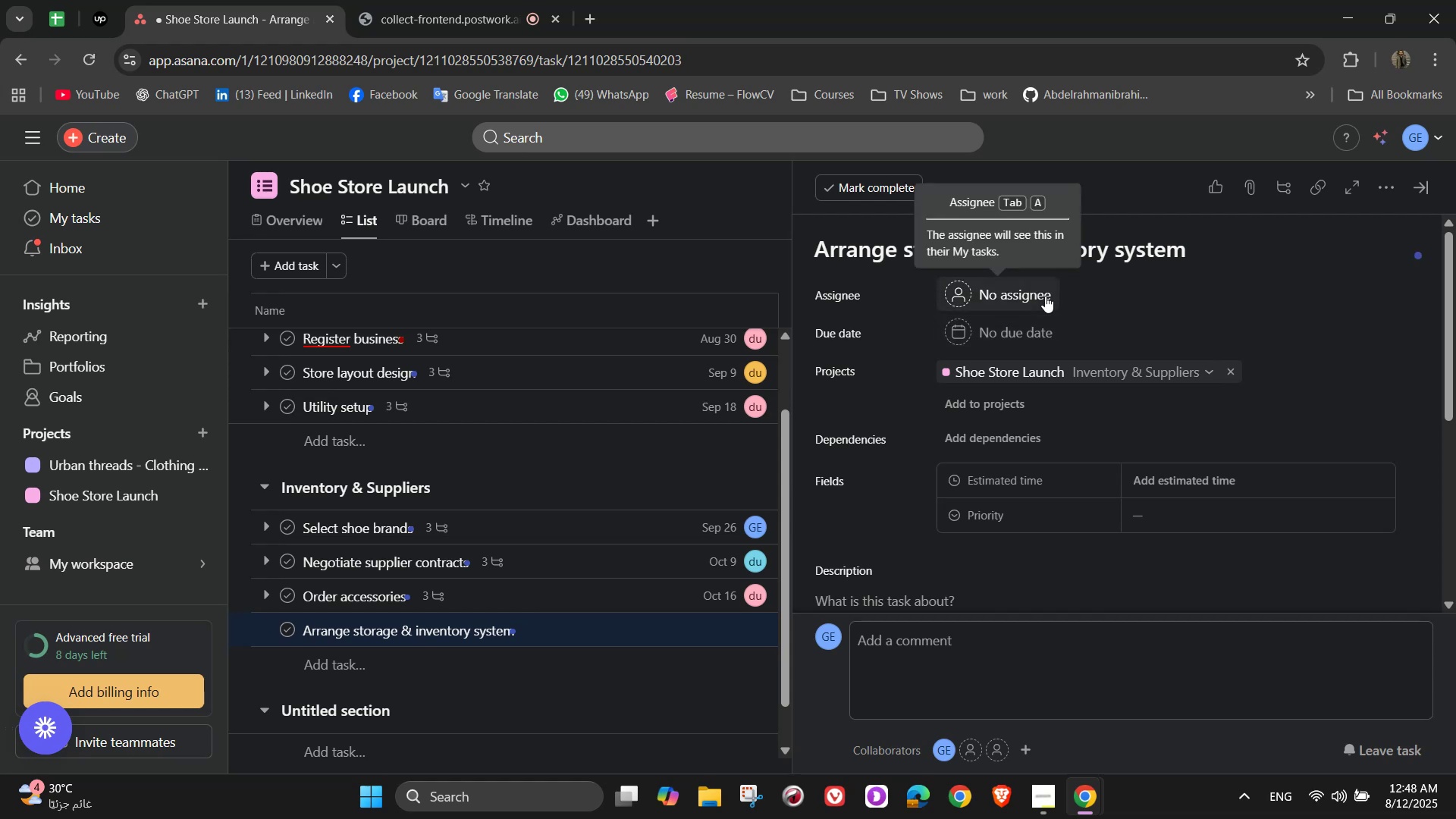 
left_click([1045, 296])
 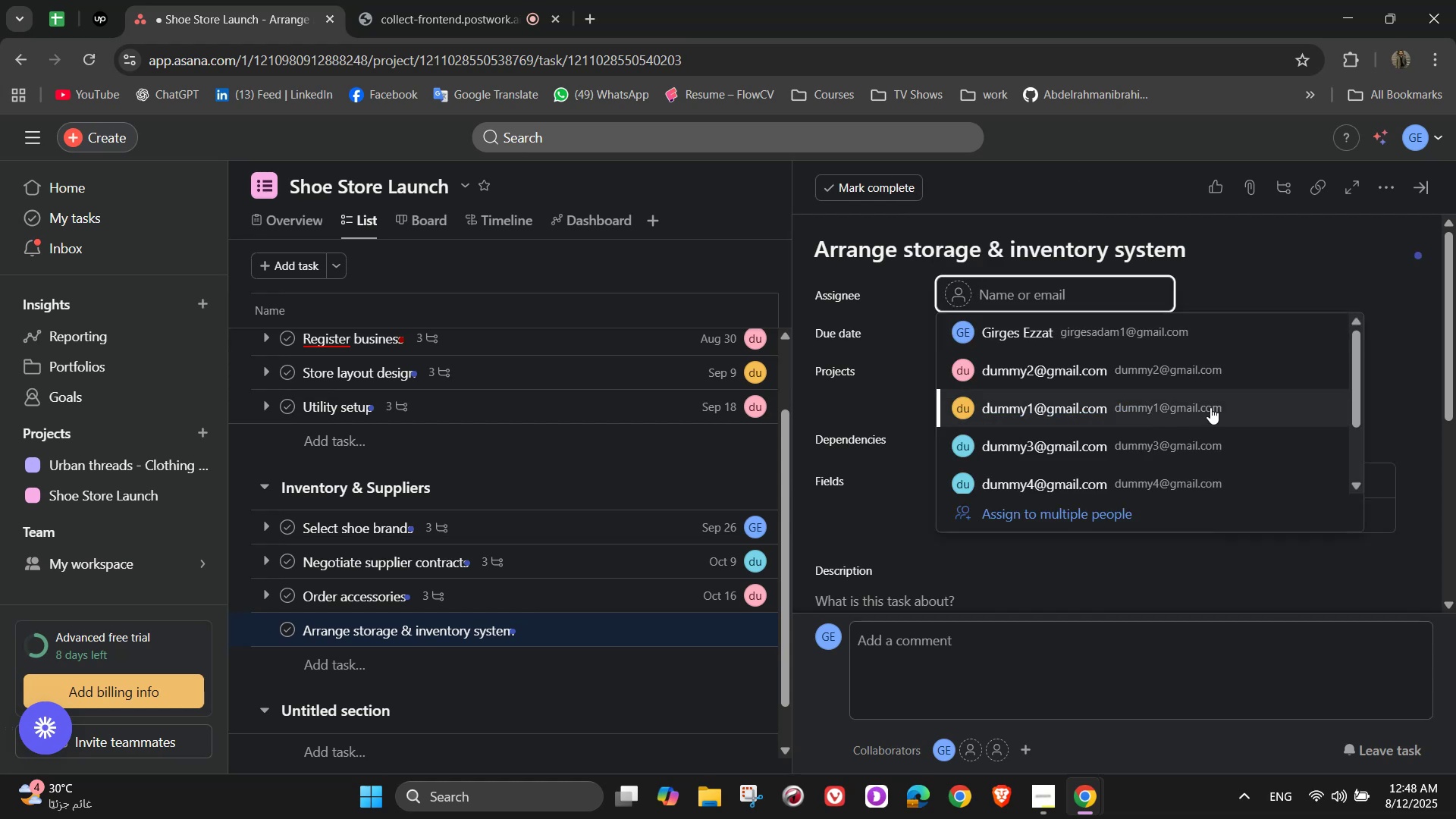 
left_click([1101, 413])
 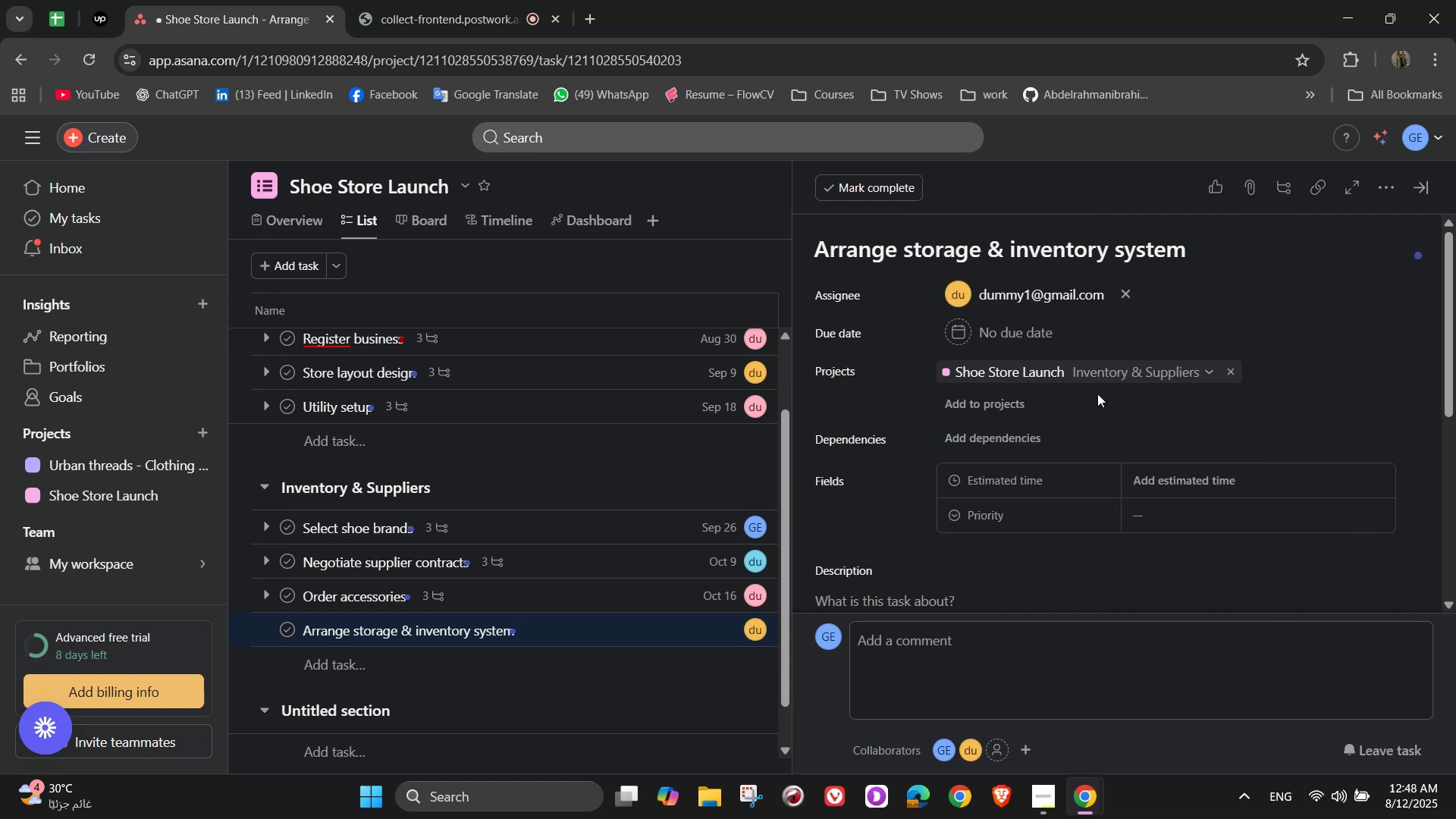 
left_click([1031, 323])
 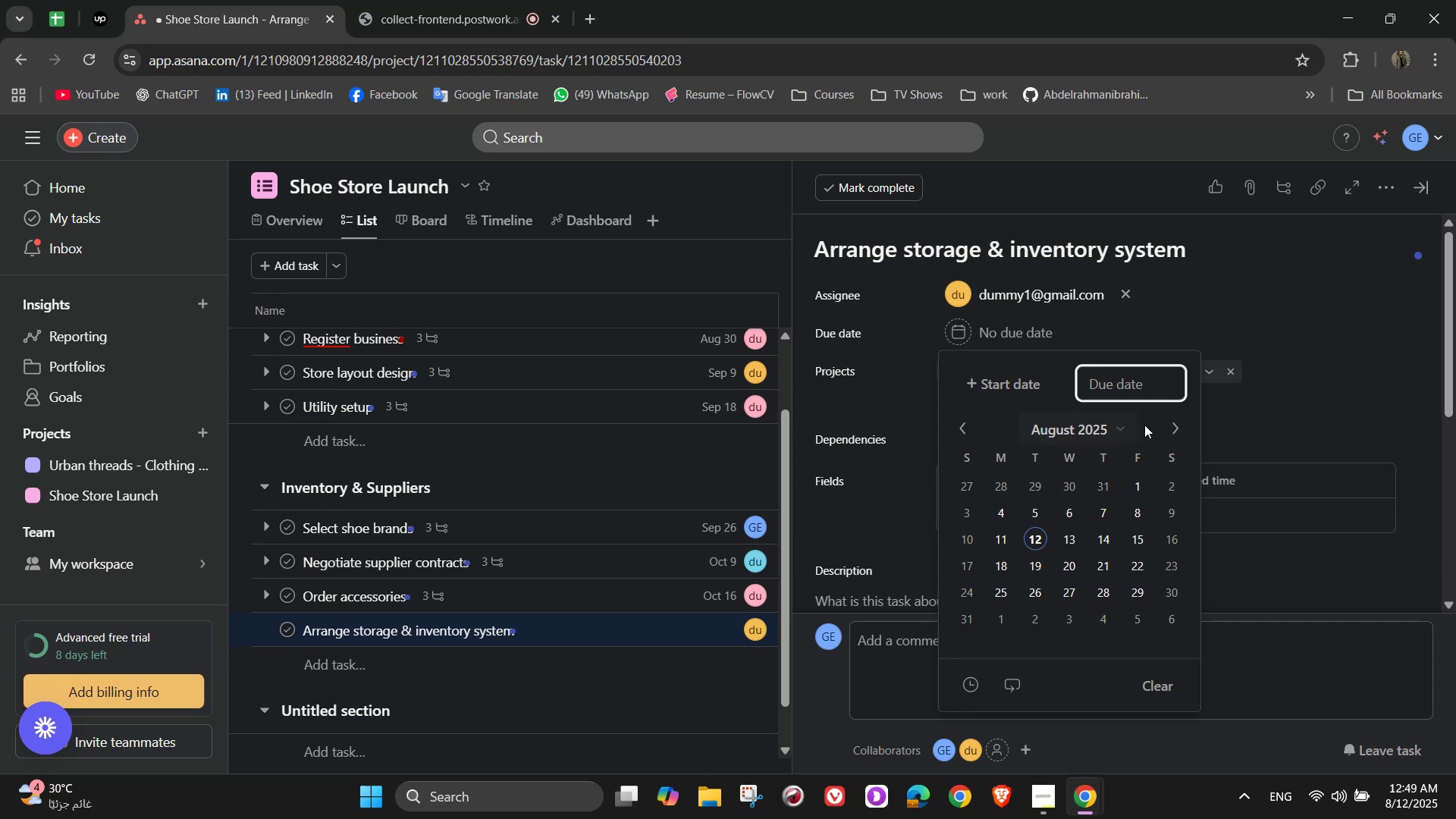 
wait(15.63)
 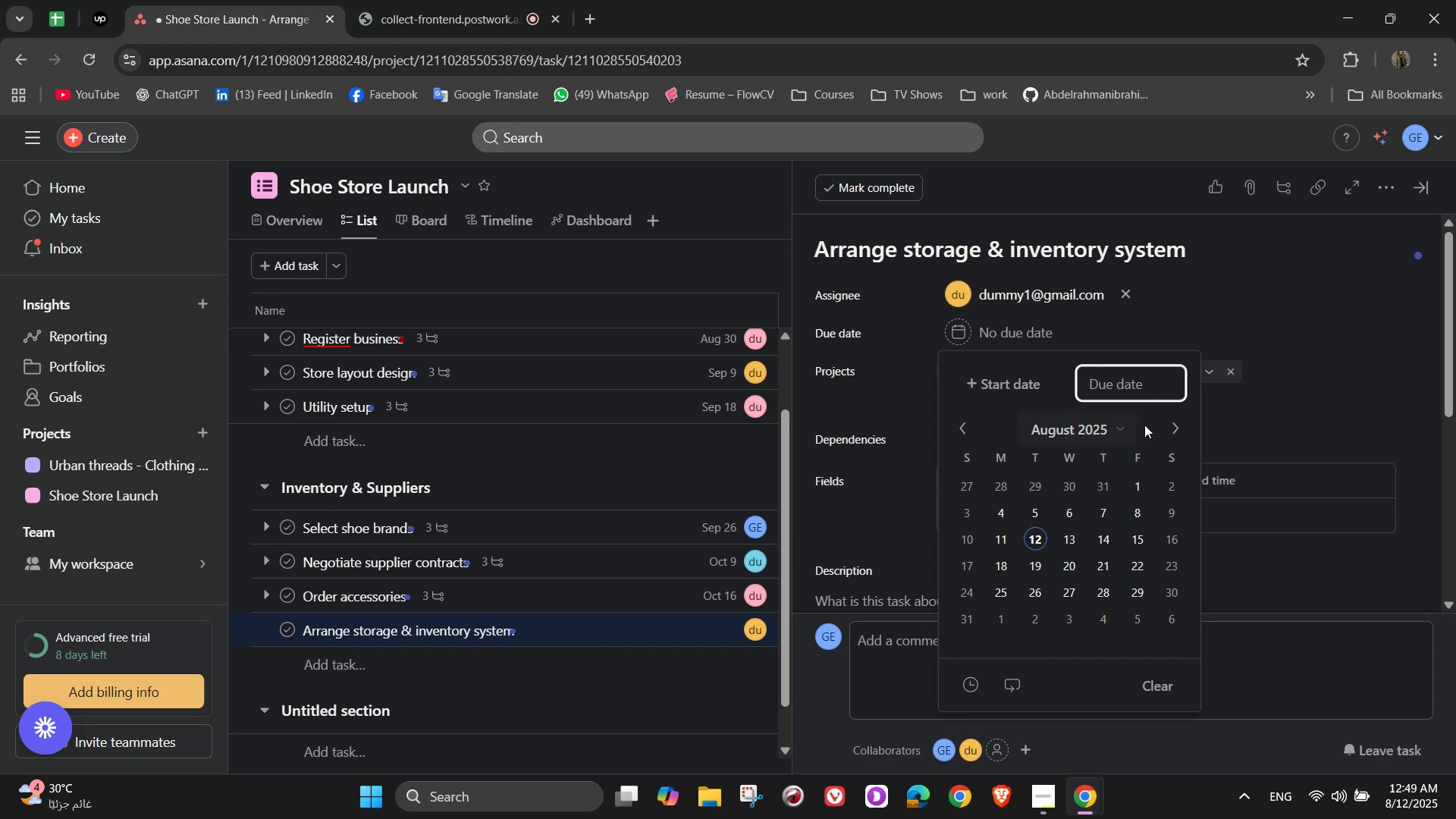 
left_click([1171, 438])
 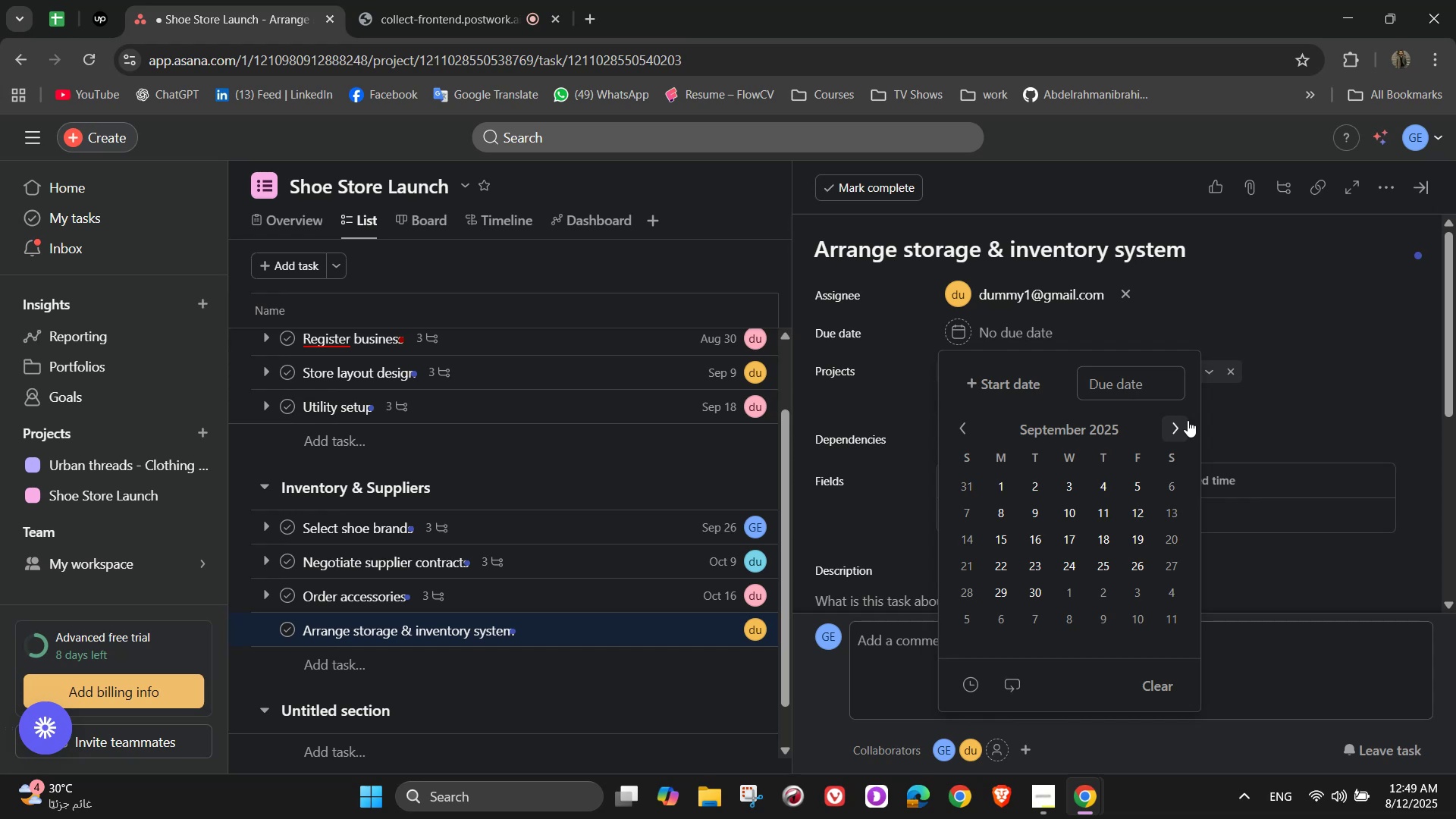 
wait(26.65)
 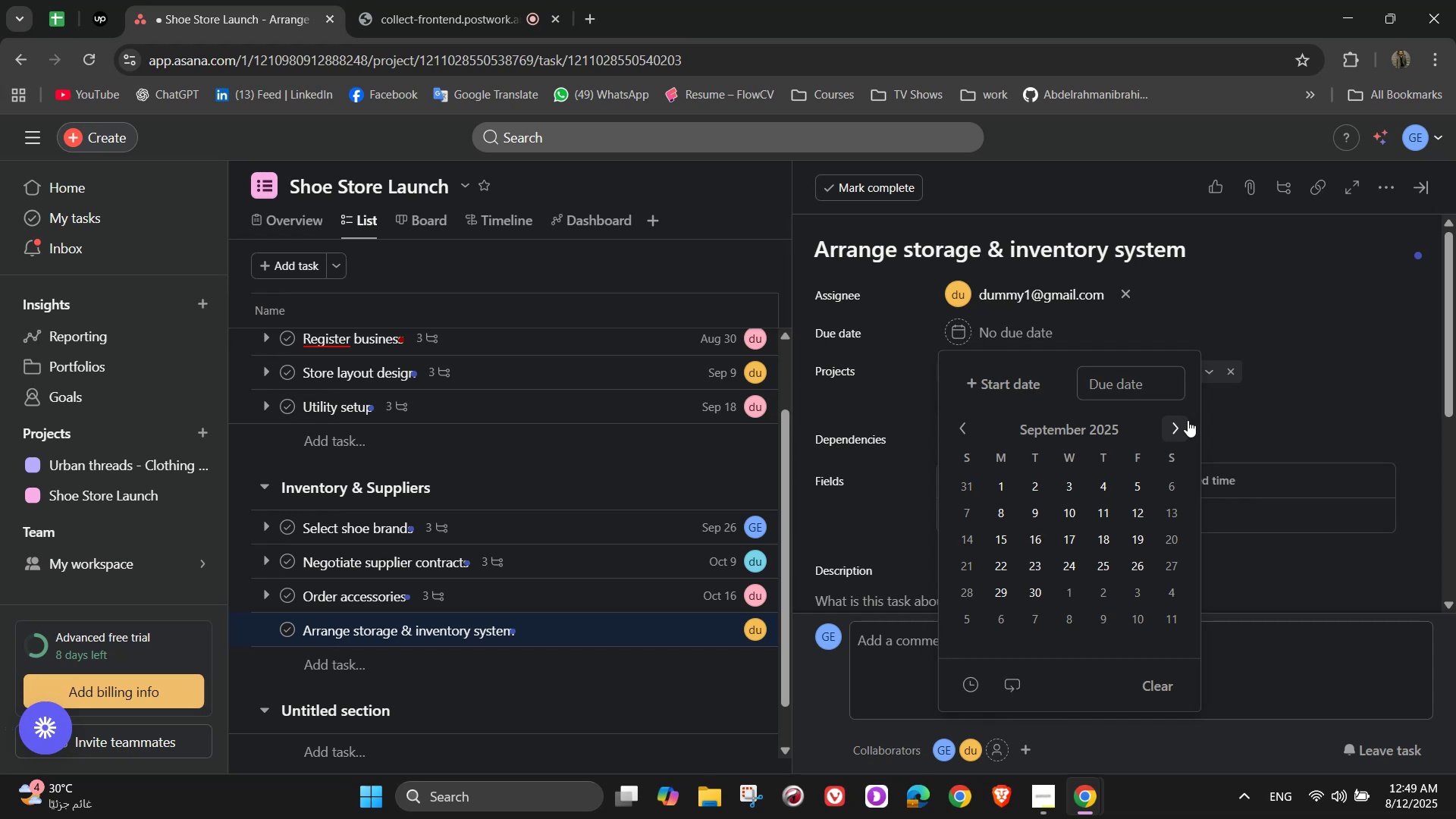 
double_click([1168, 425])
 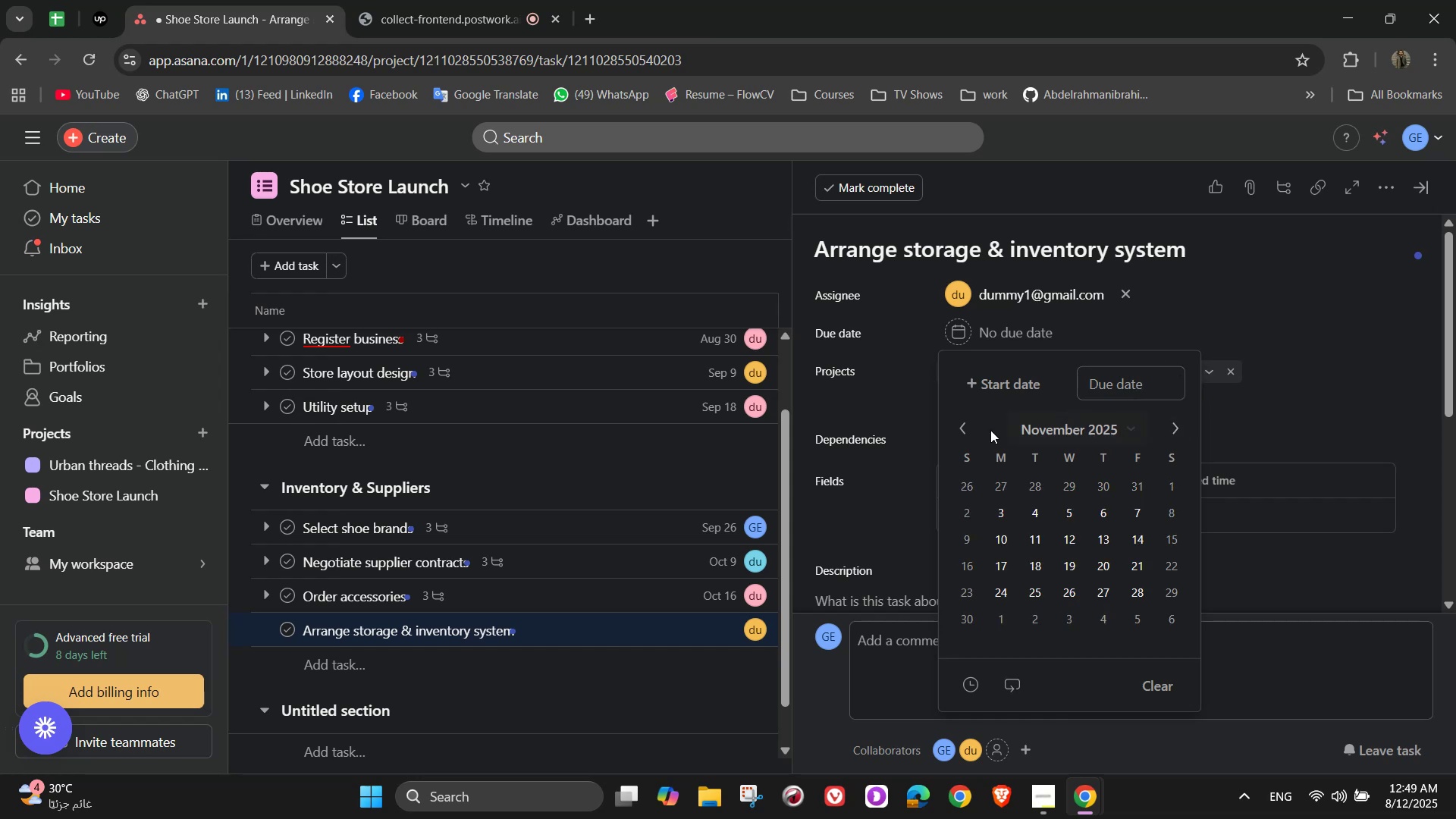 
left_click([955, 428])
 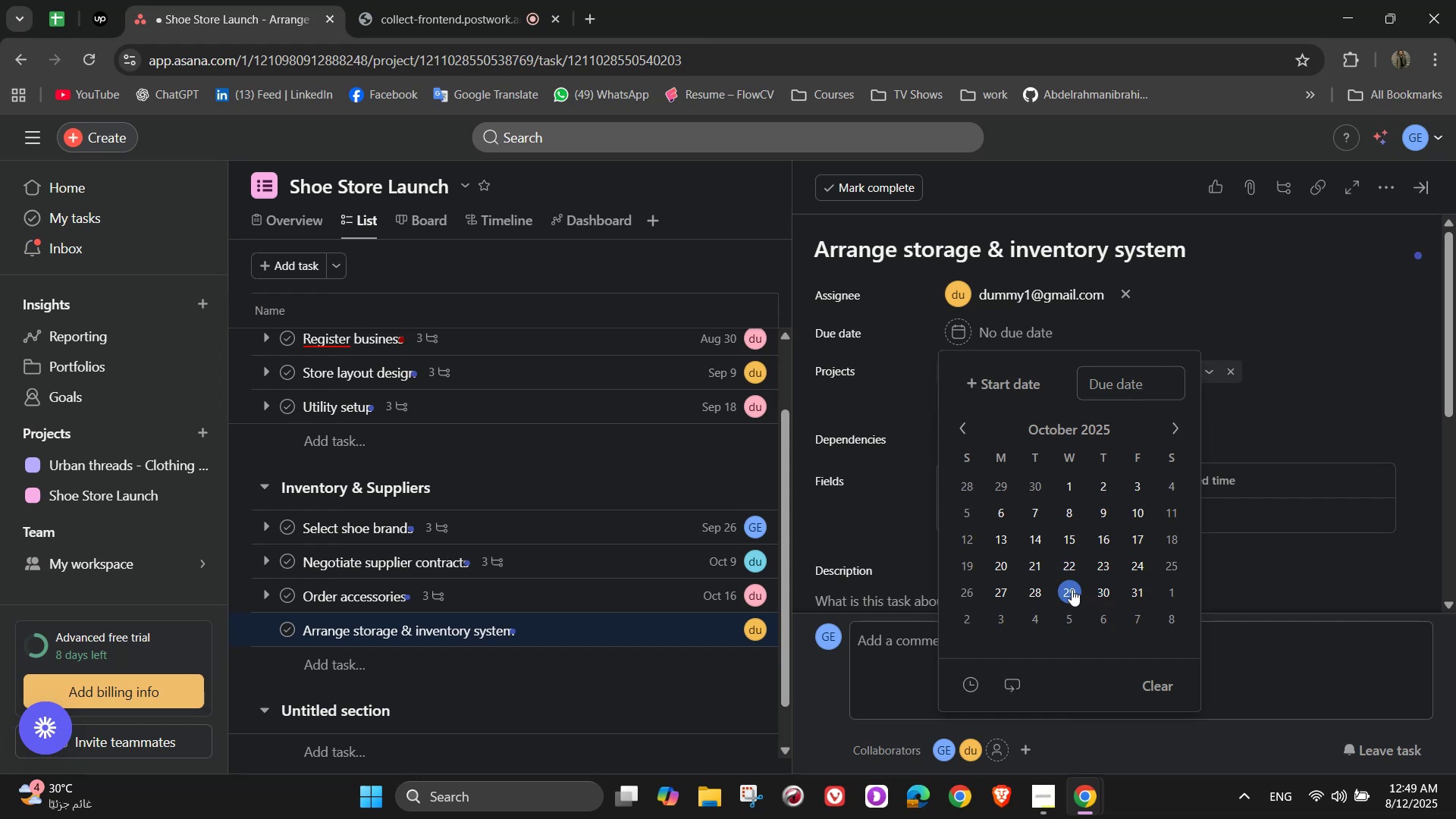 
double_click([1306, 314])
 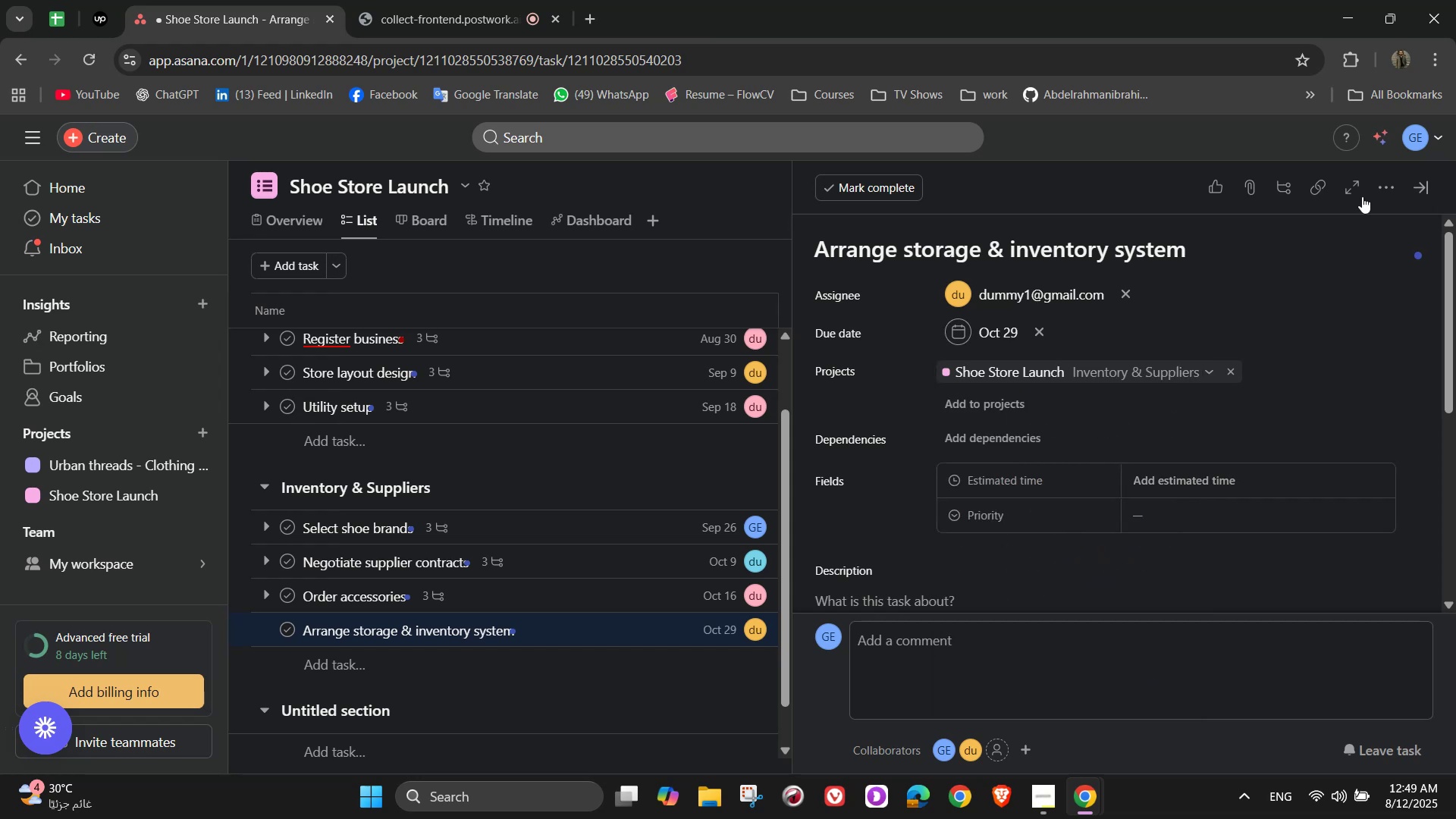 
left_click([1381, 186])
 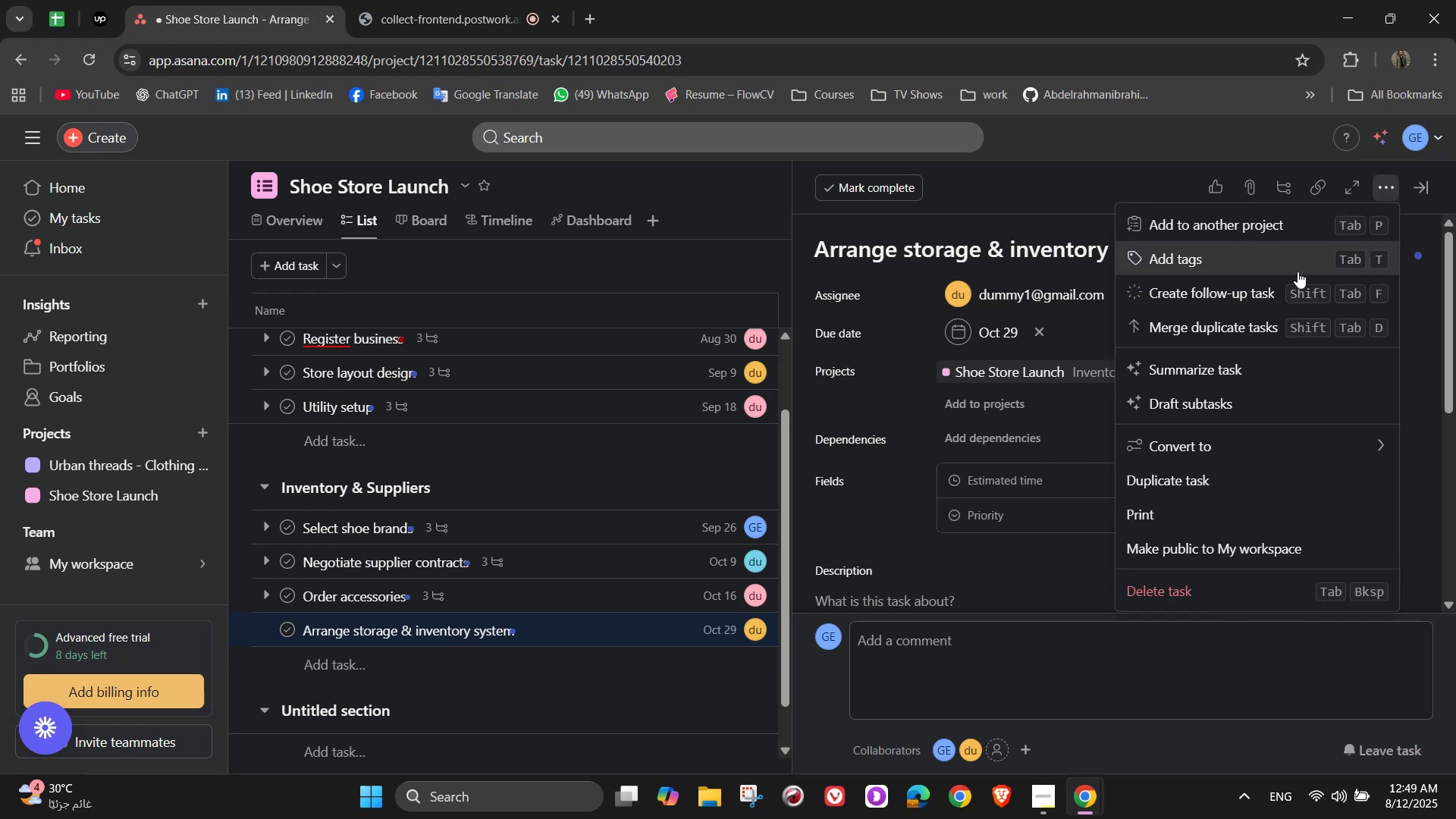 
left_click([1292, 259])
 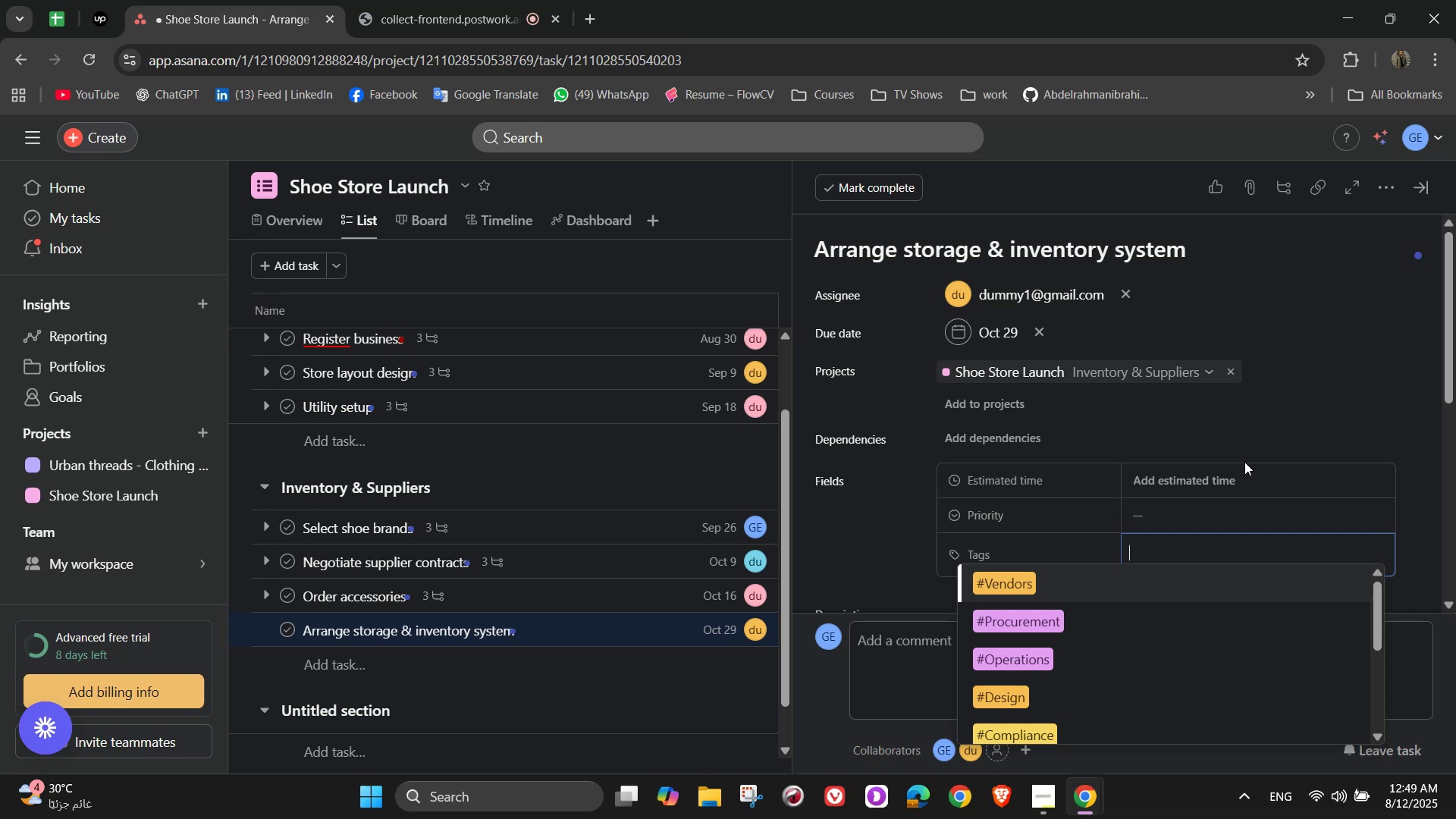 
wait(7.67)
 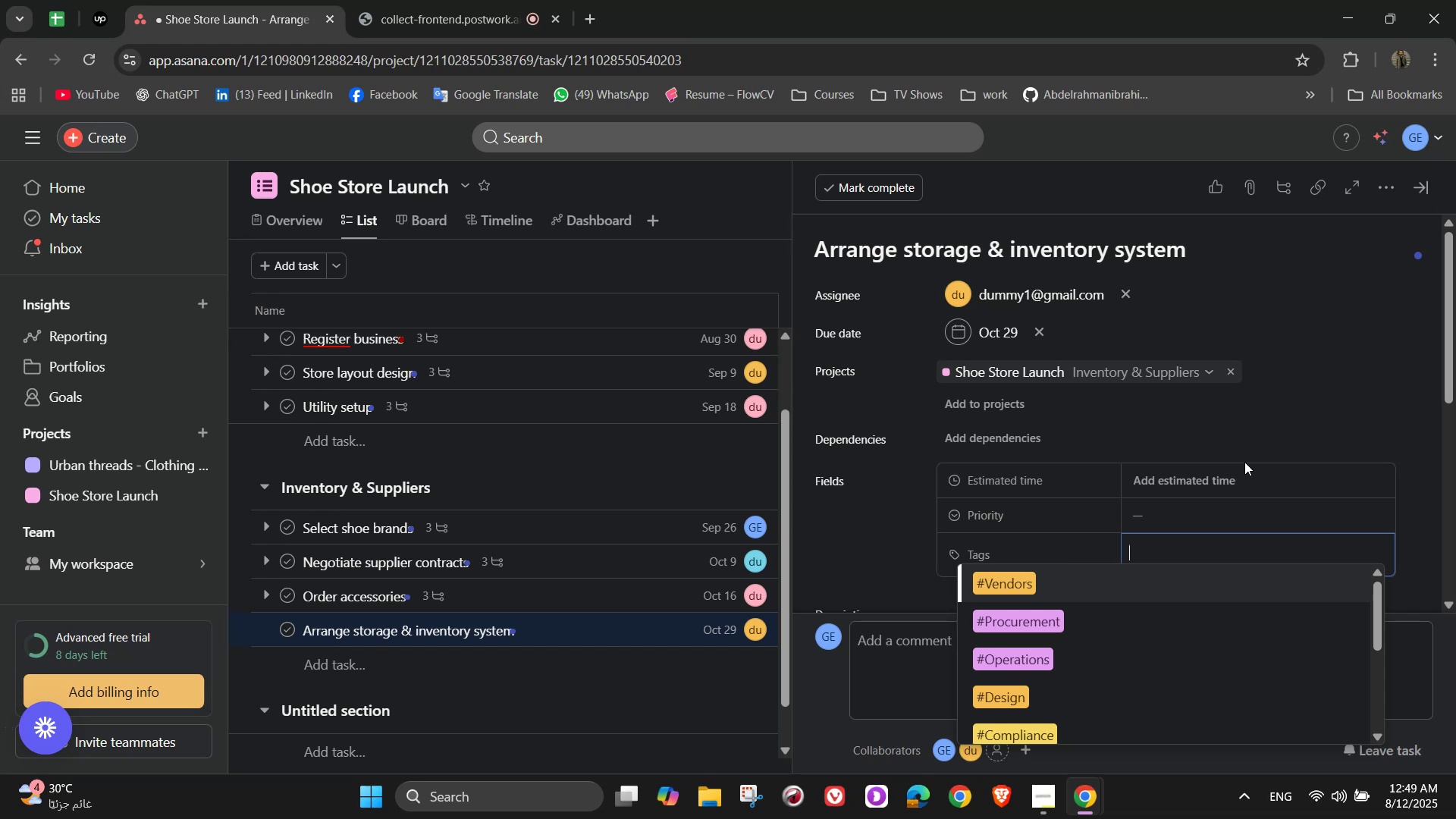 
key(L)
 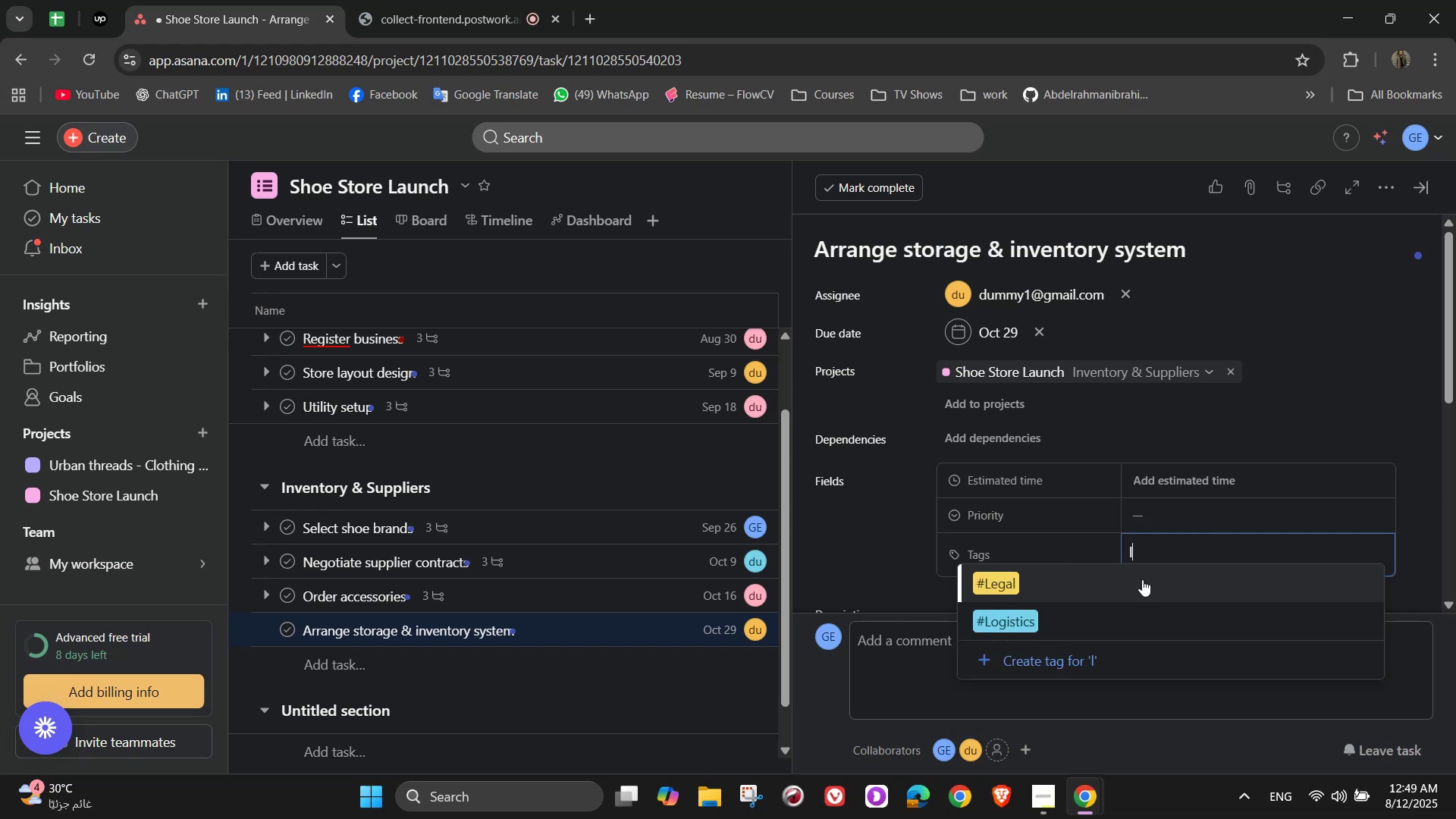 
left_click([1127, 607])
 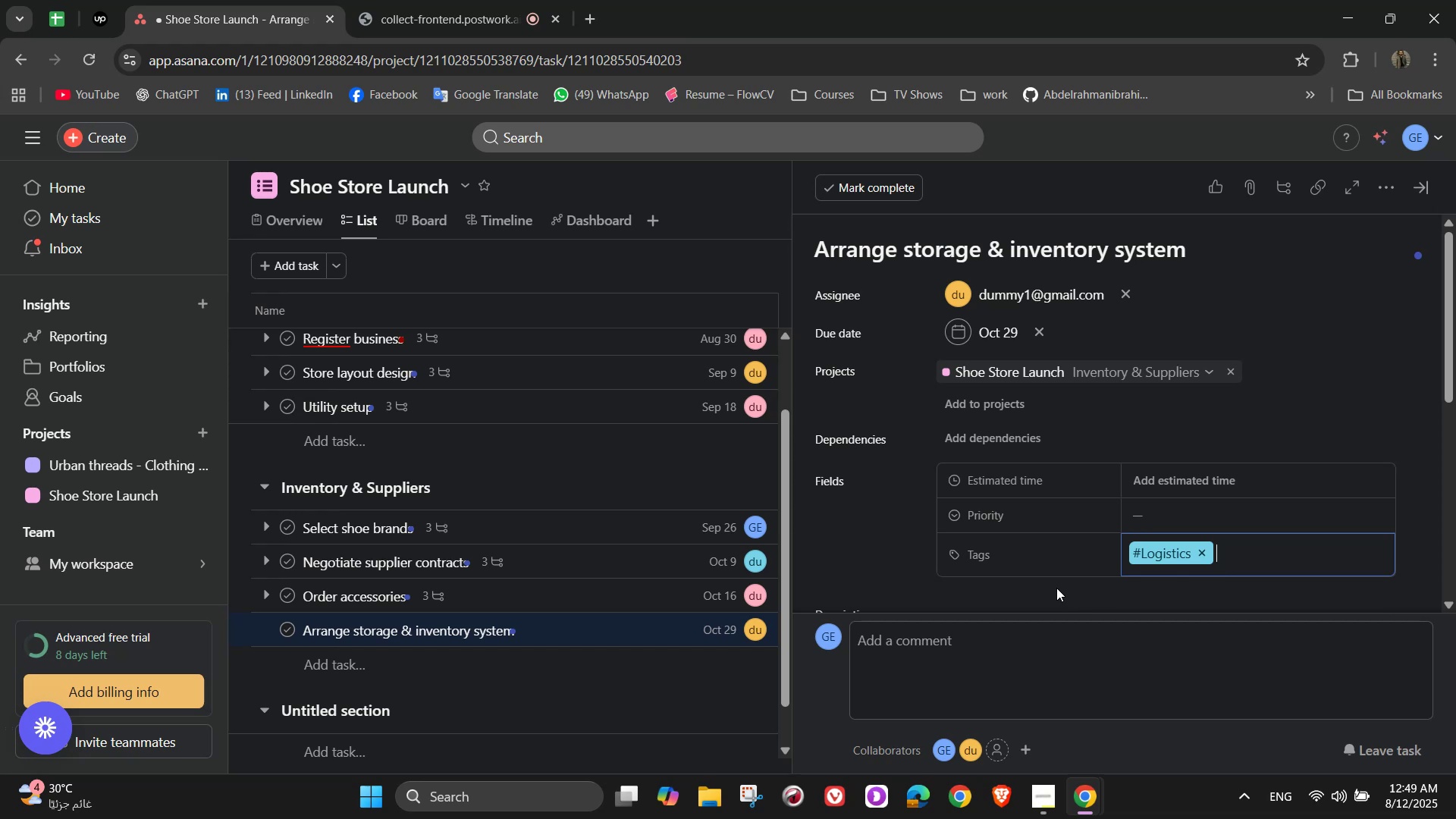 
wait(6.28)
 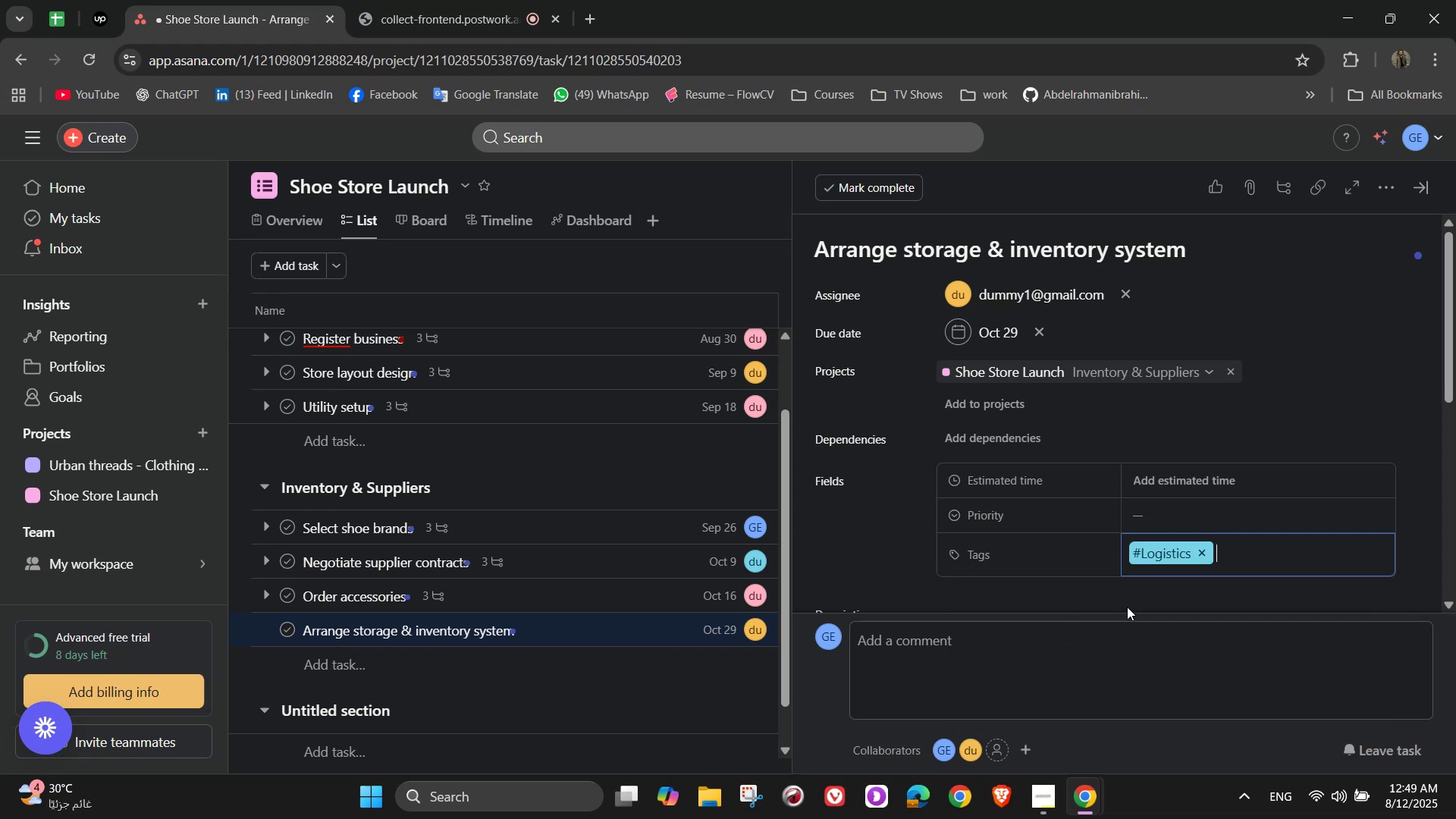 
left_click([1178, 469])
 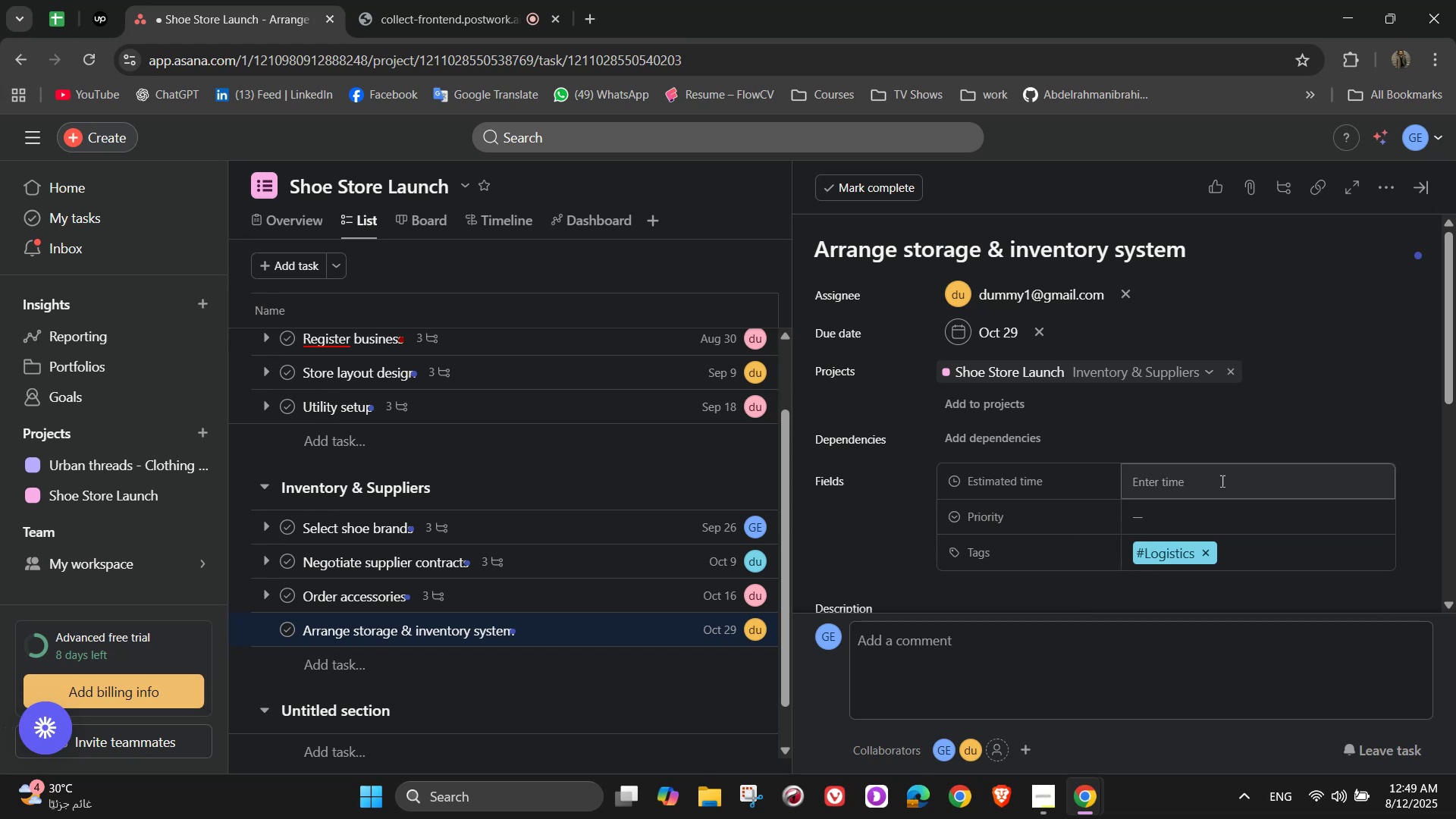 
left_click([1241, 479])
 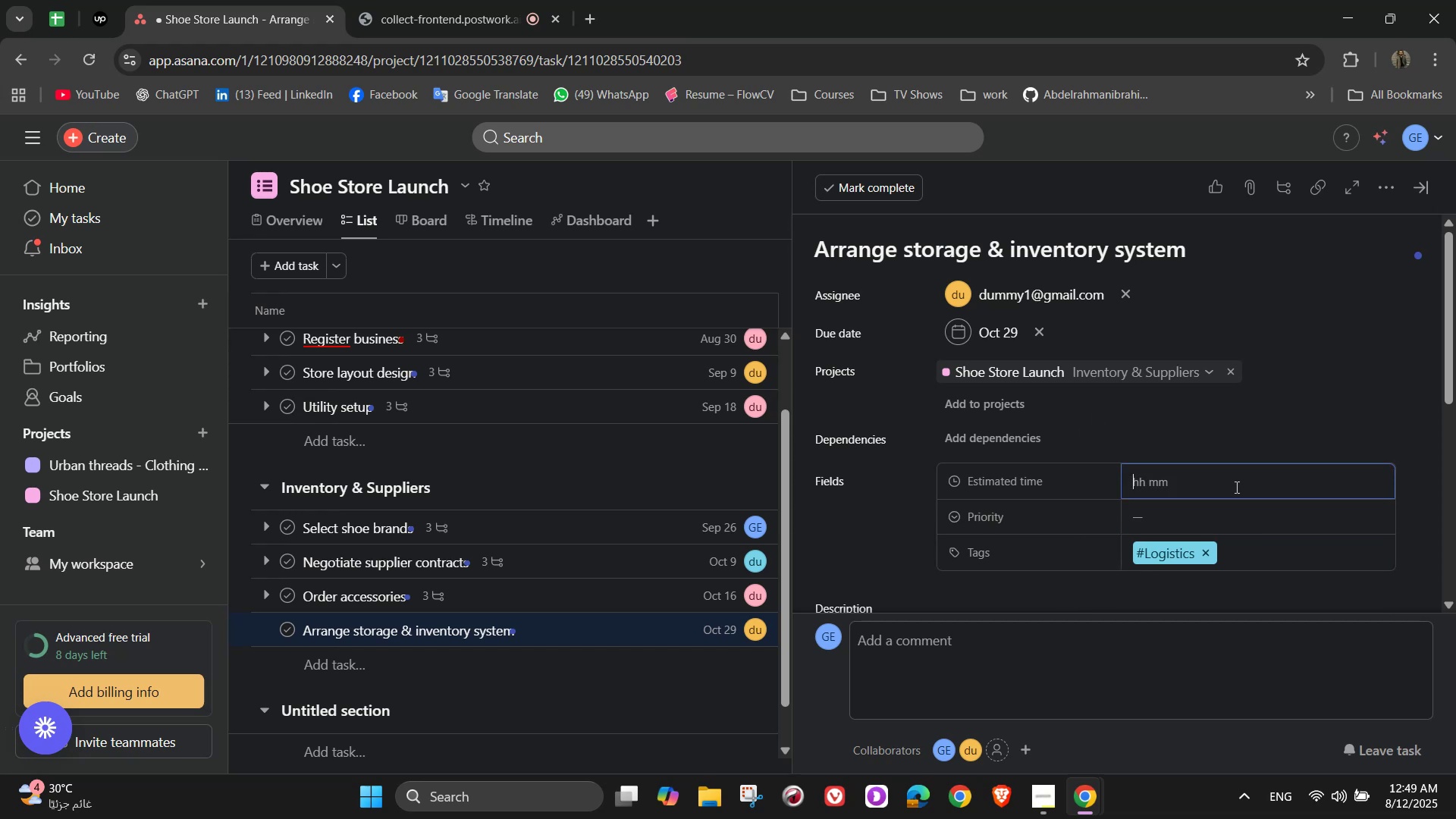 
key(Numpad6)
 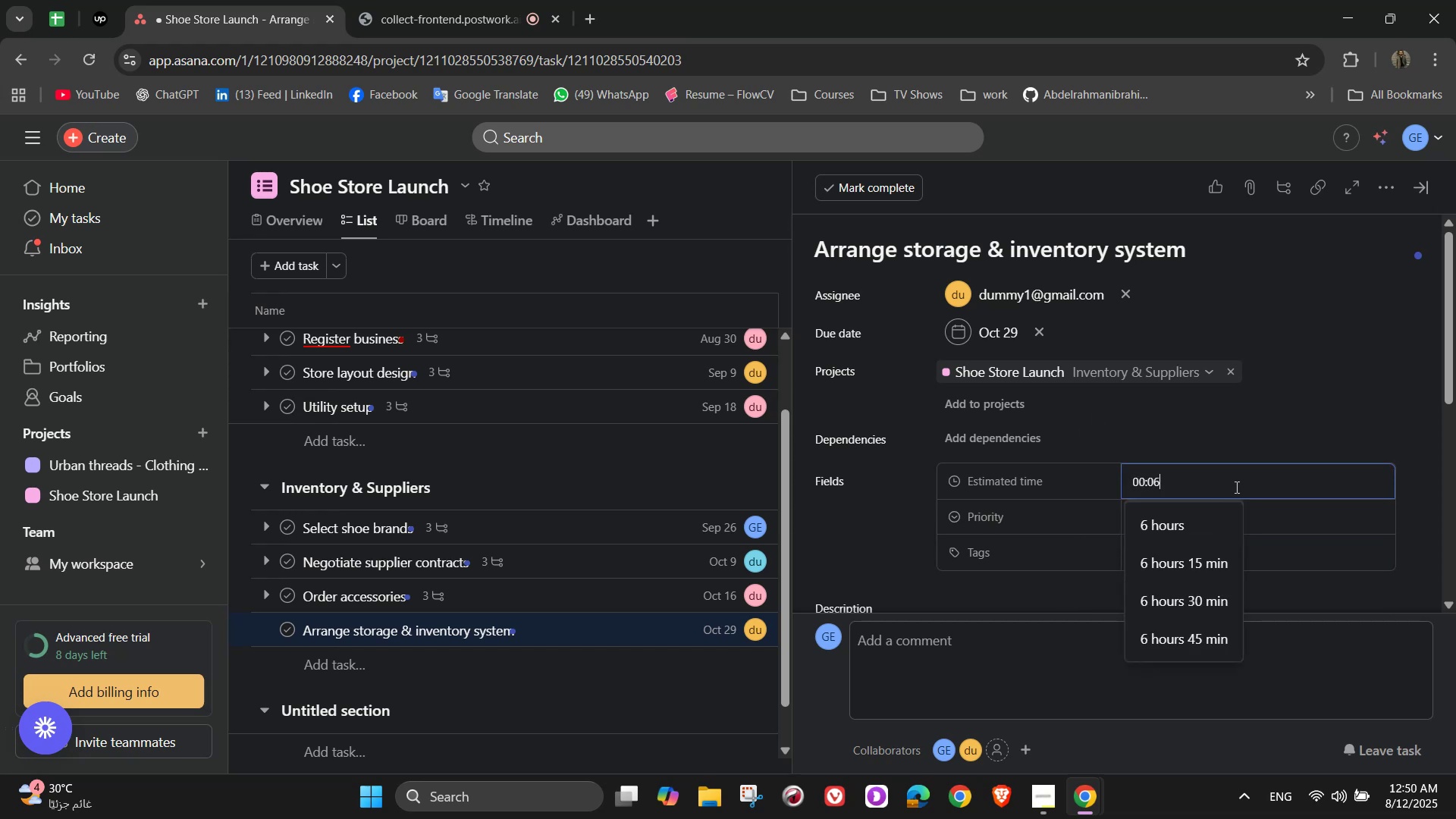 
key(Numpad0)
 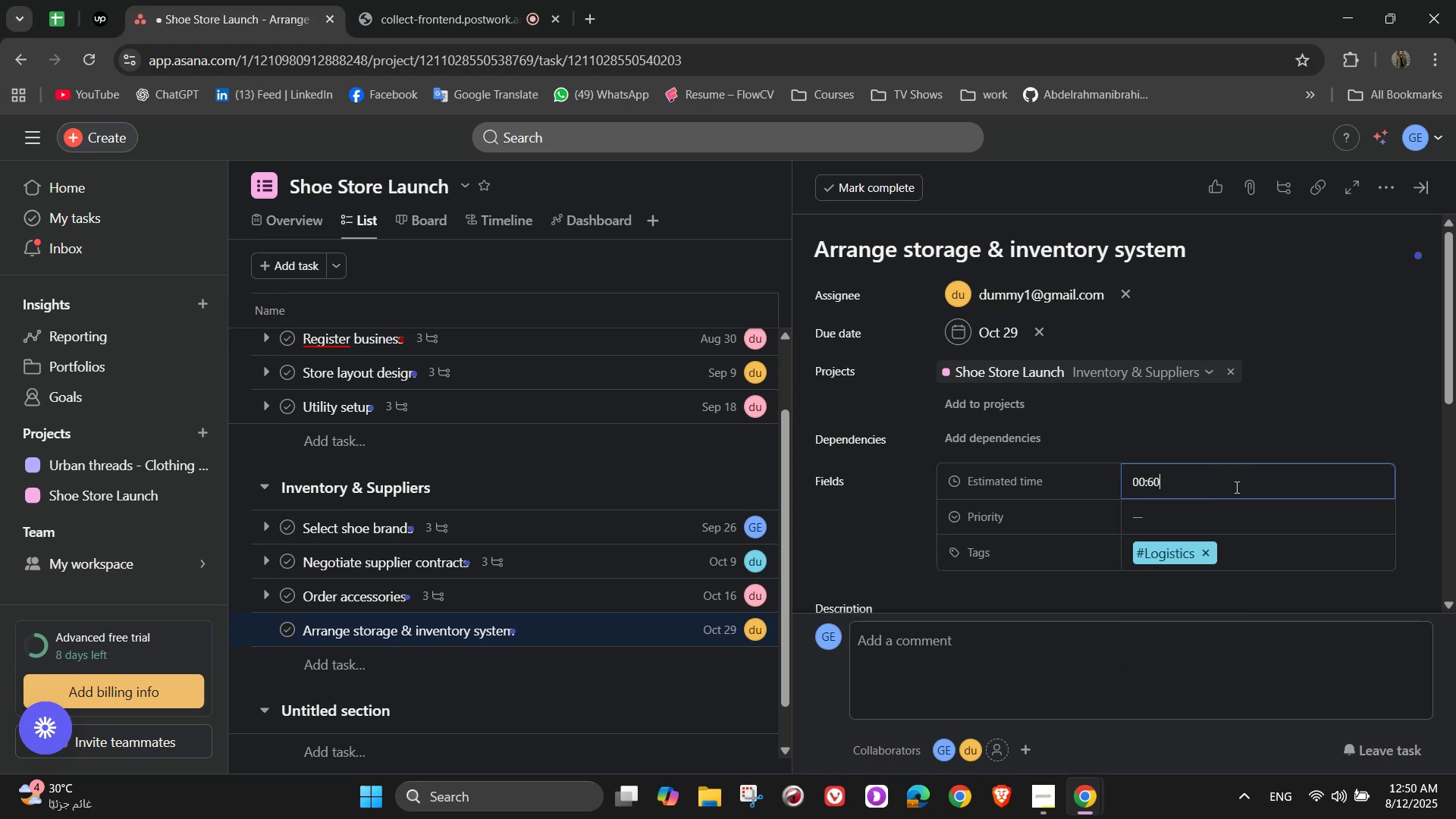 
key(Numpad0)
 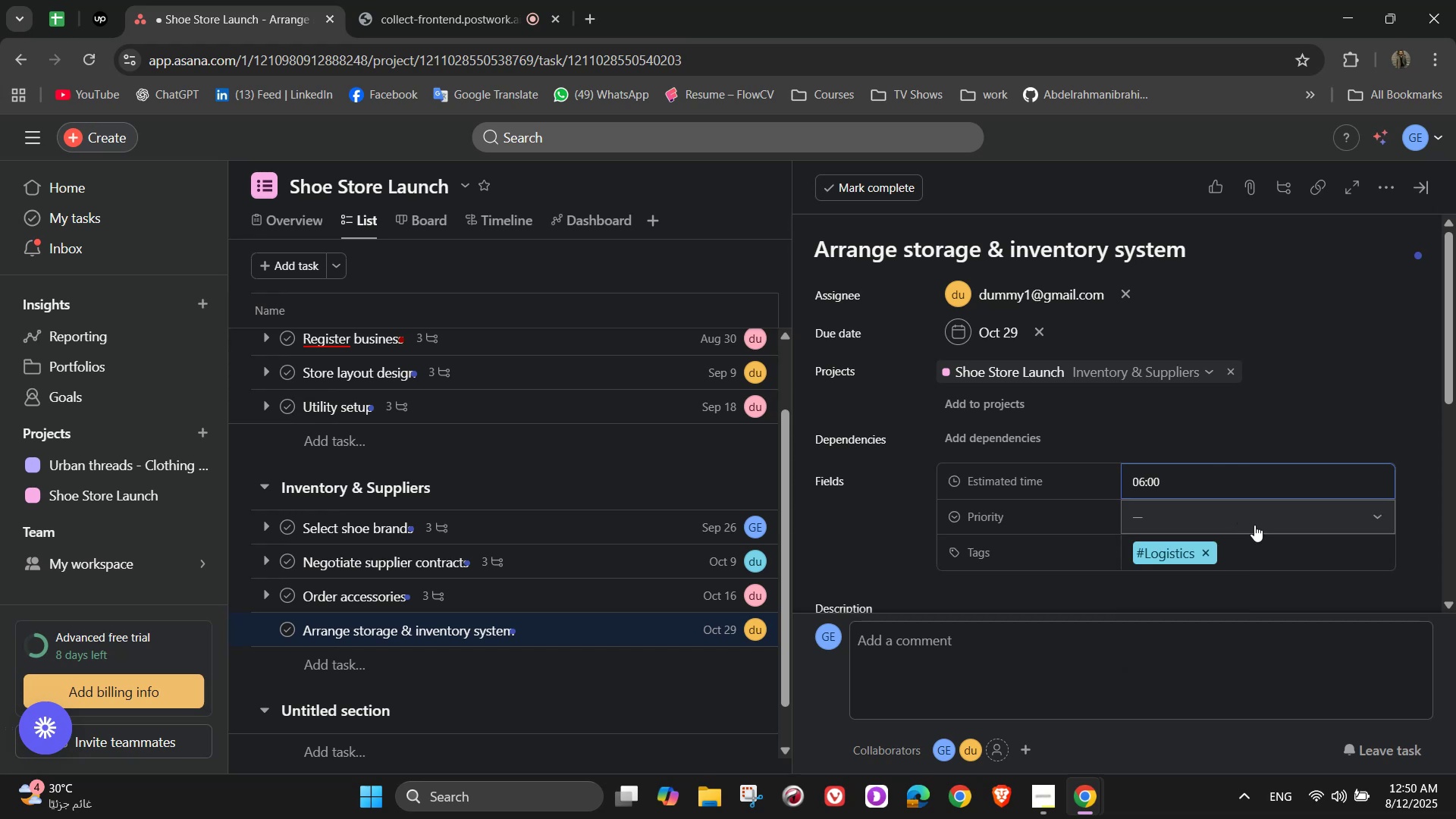 
left_click([1239, 513])
 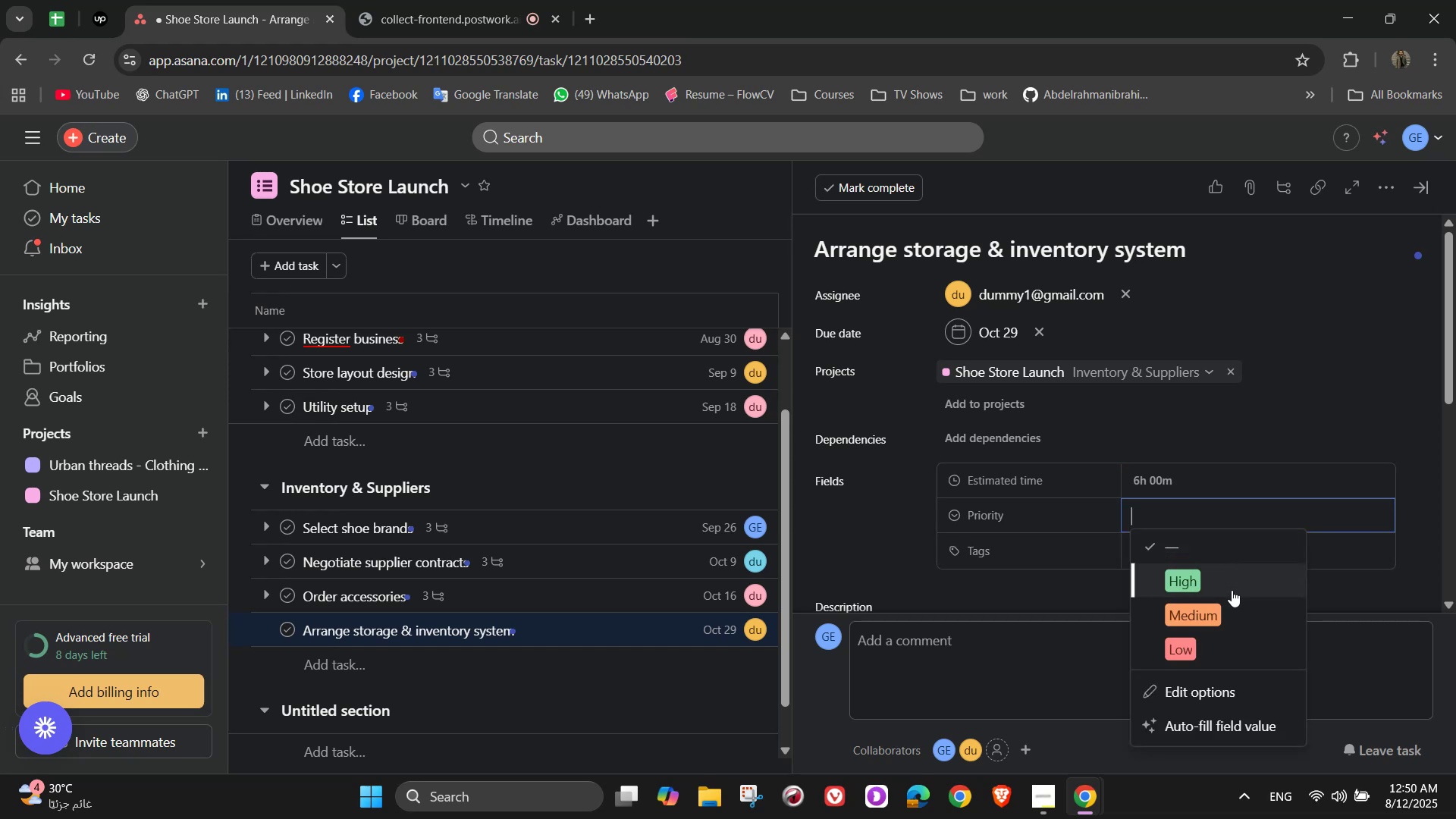 
left_click([1235, 607])
 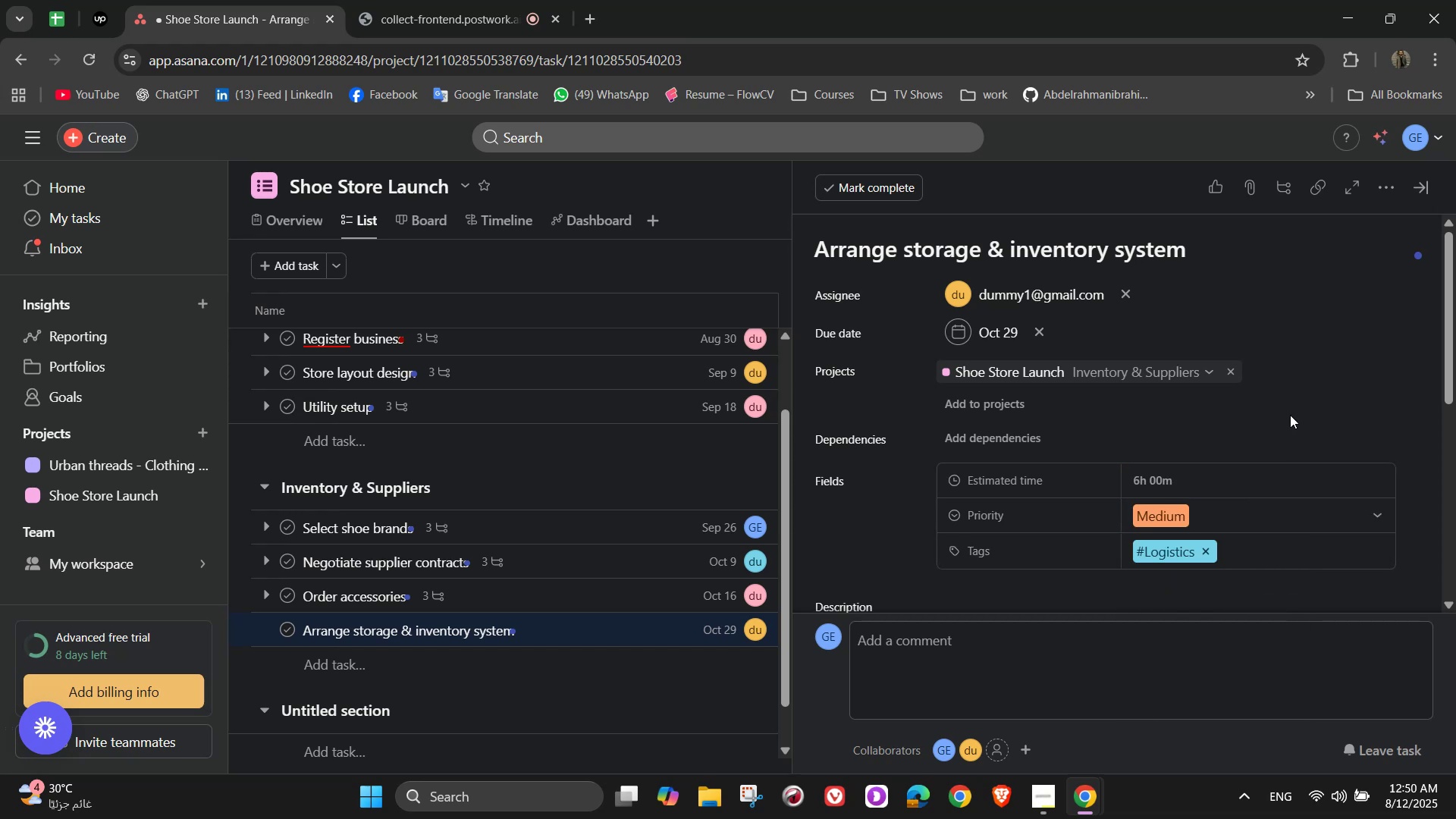 
scroll: coordinate [1283, 432], scroll_direction: down, amount: 2.0
 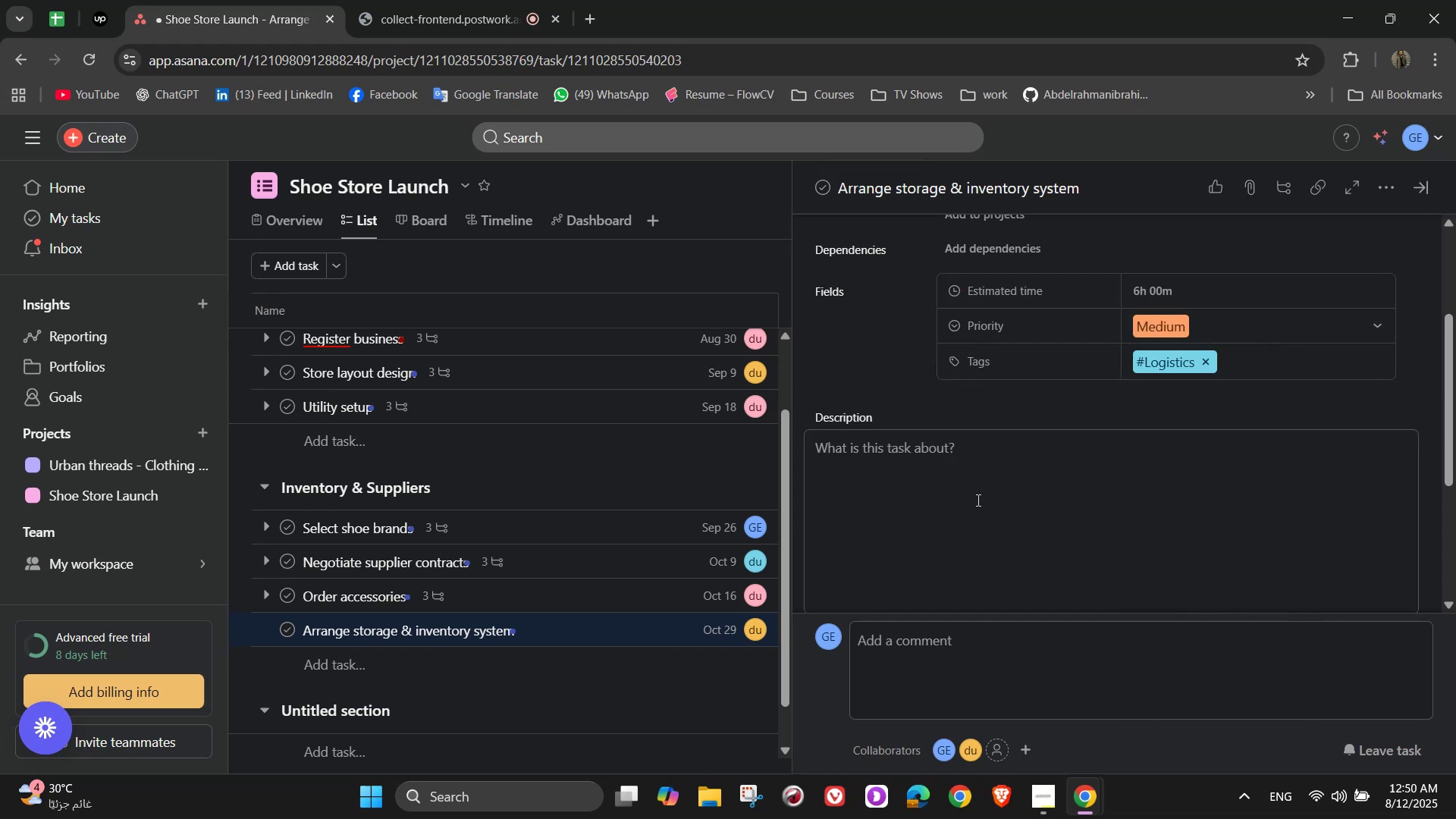 
left_click([977, 500])
 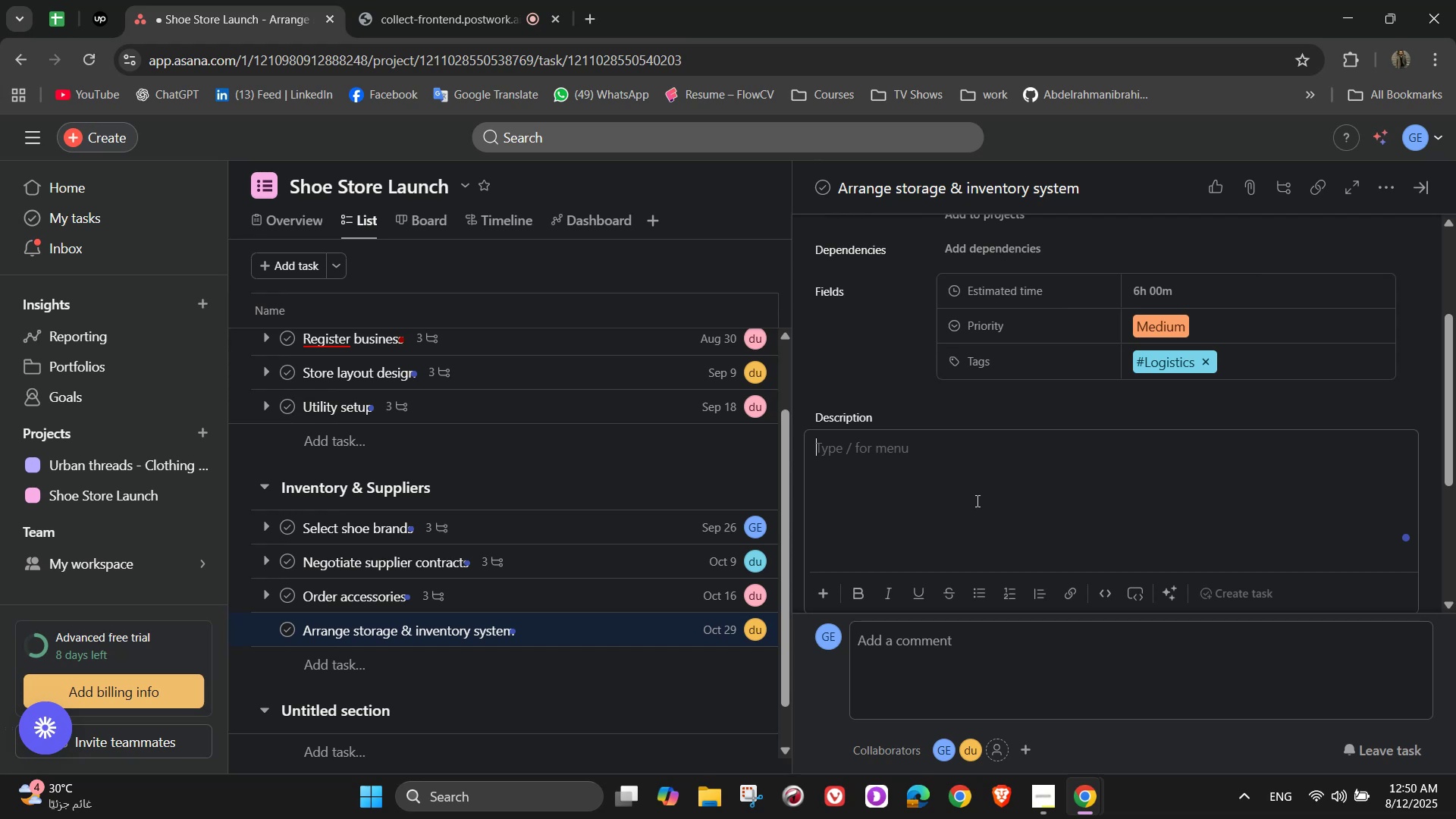 
wait(5.71)
 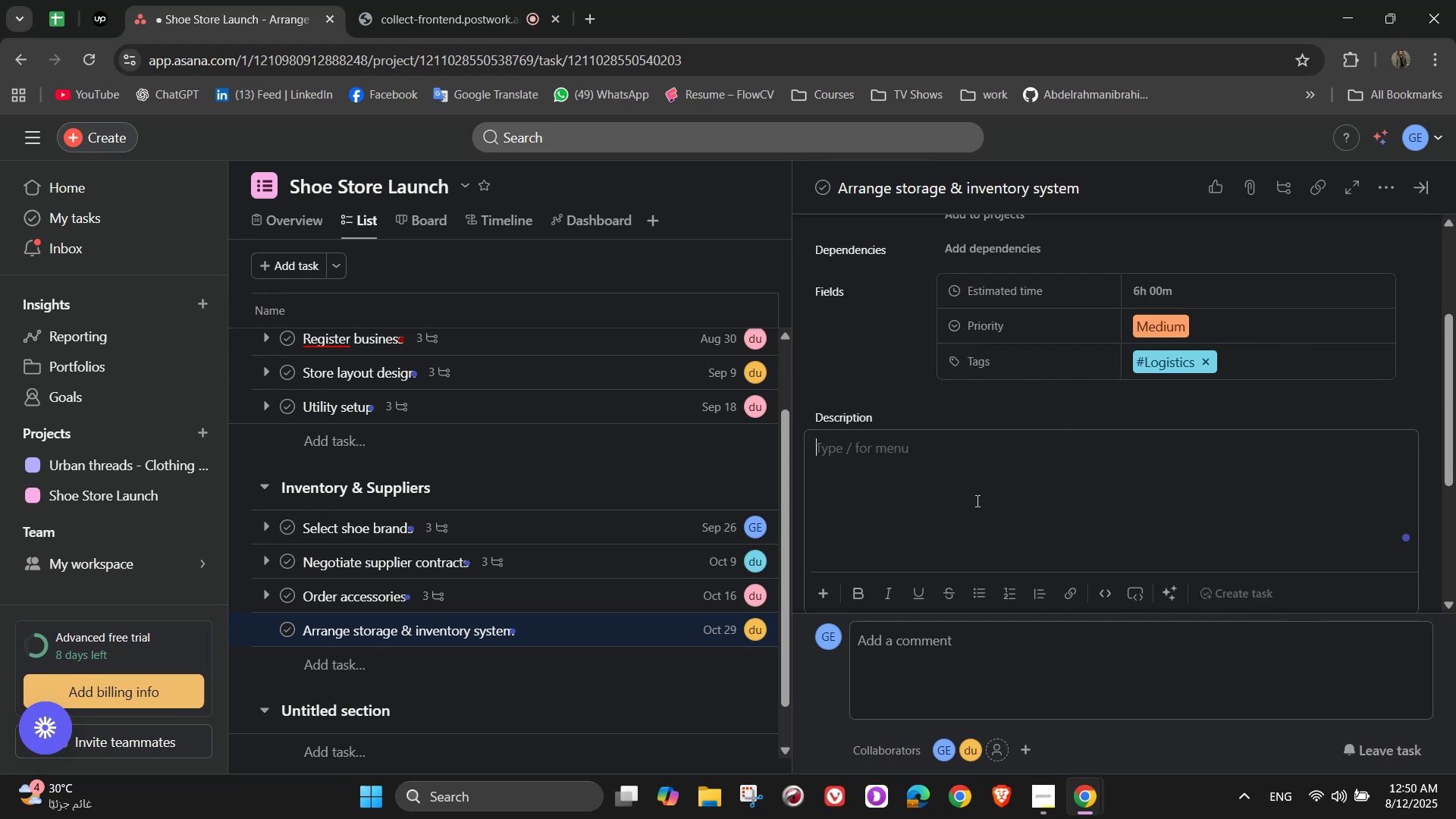 
type(Keep stock organized and trackable)
 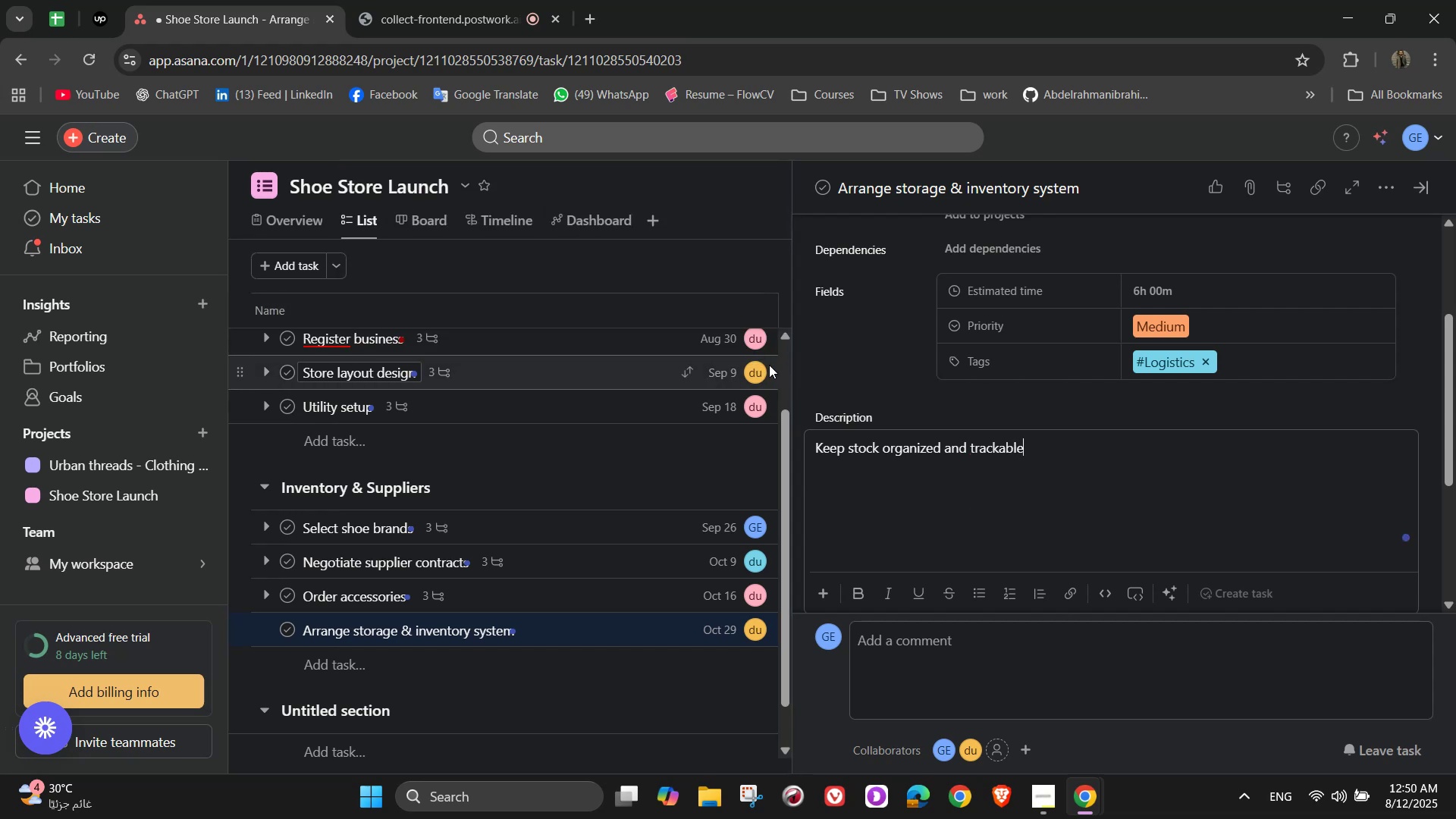 
wait(10.77)
 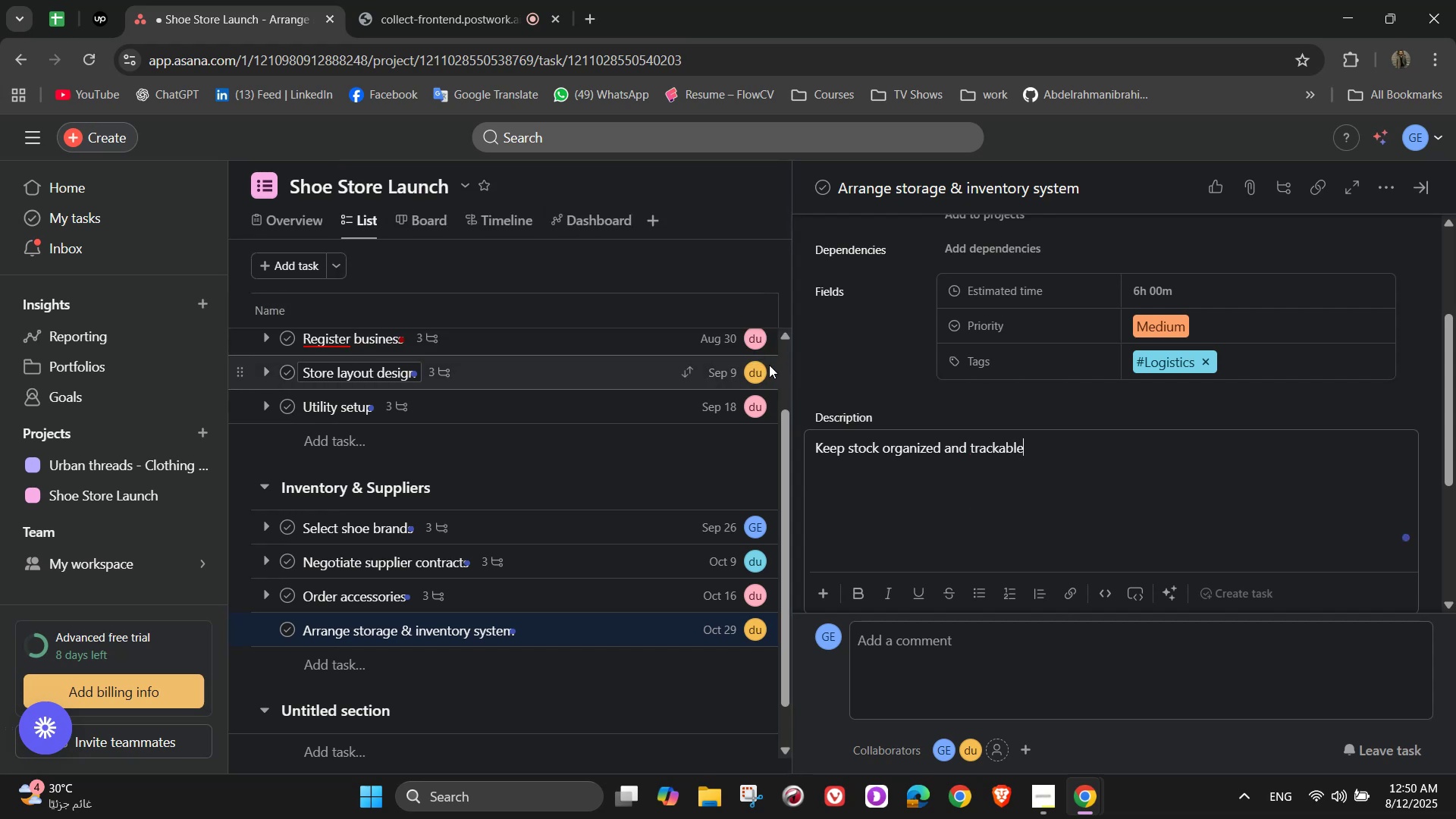 
scroll: coordinate [956, 507], scroll_direction: down, amount: 2.0
 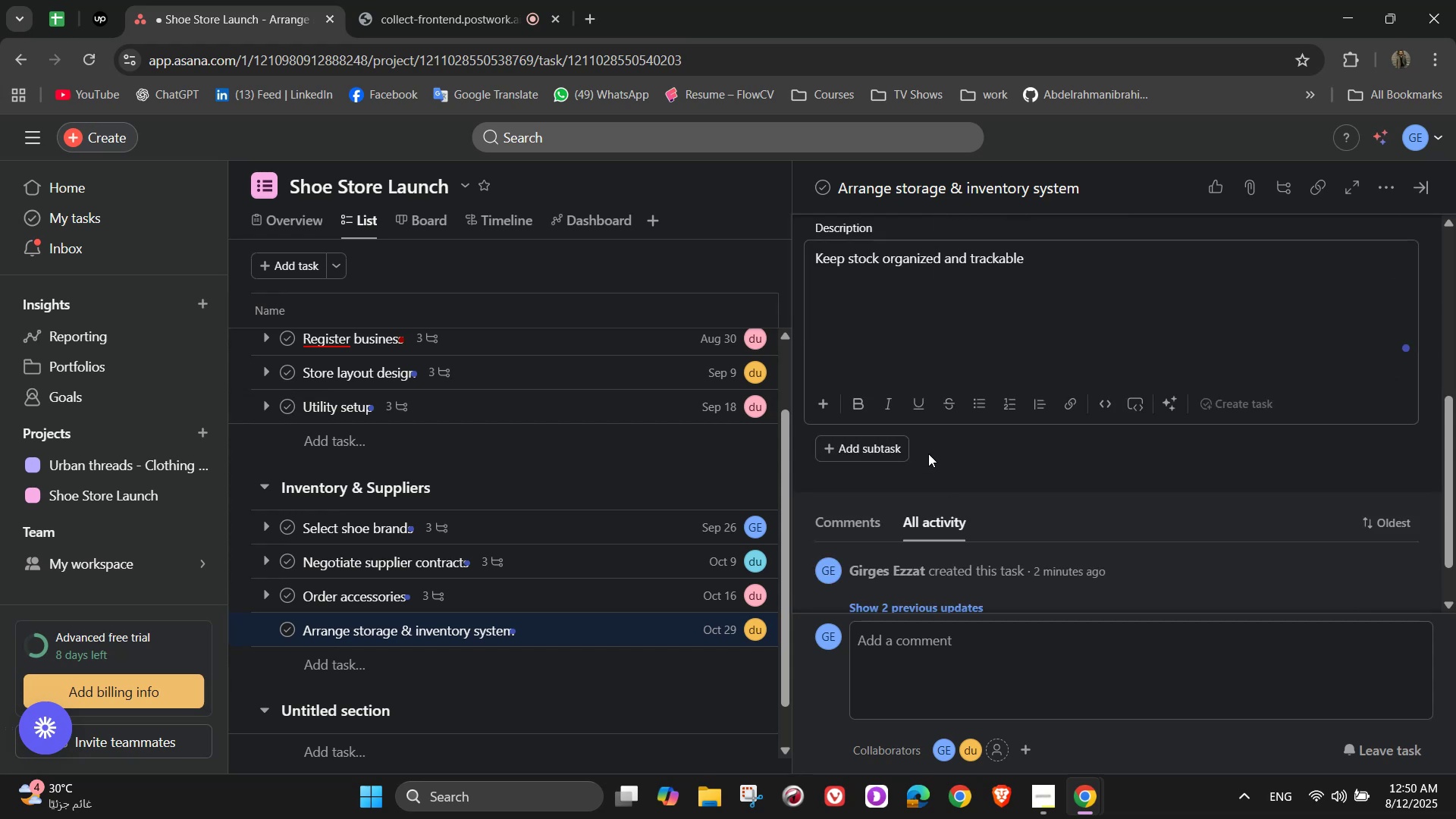 
left_click([946, 469])
 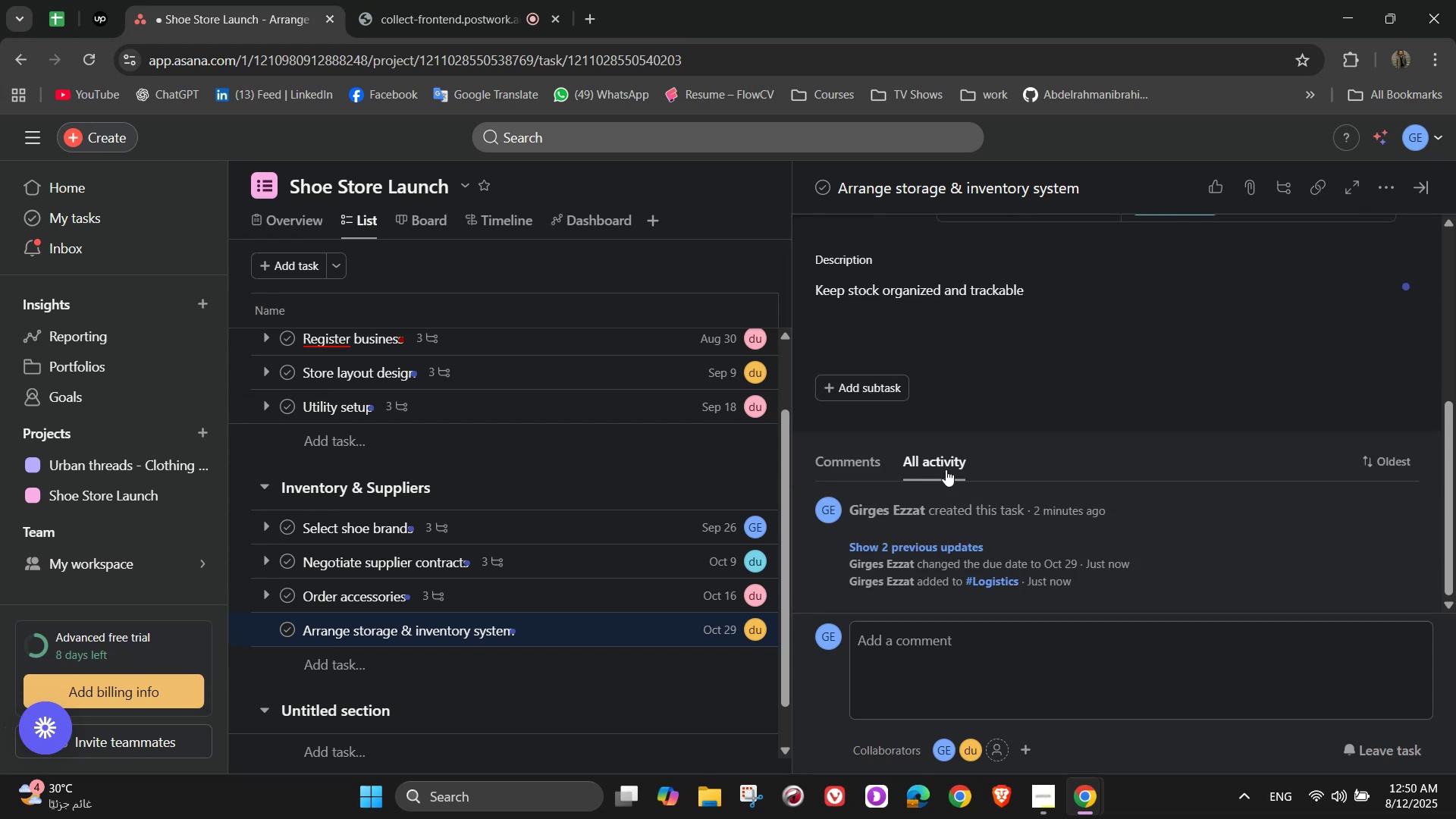 
scroll: coordinate [946, 469], scroll_direction: up, amount: 2.0
 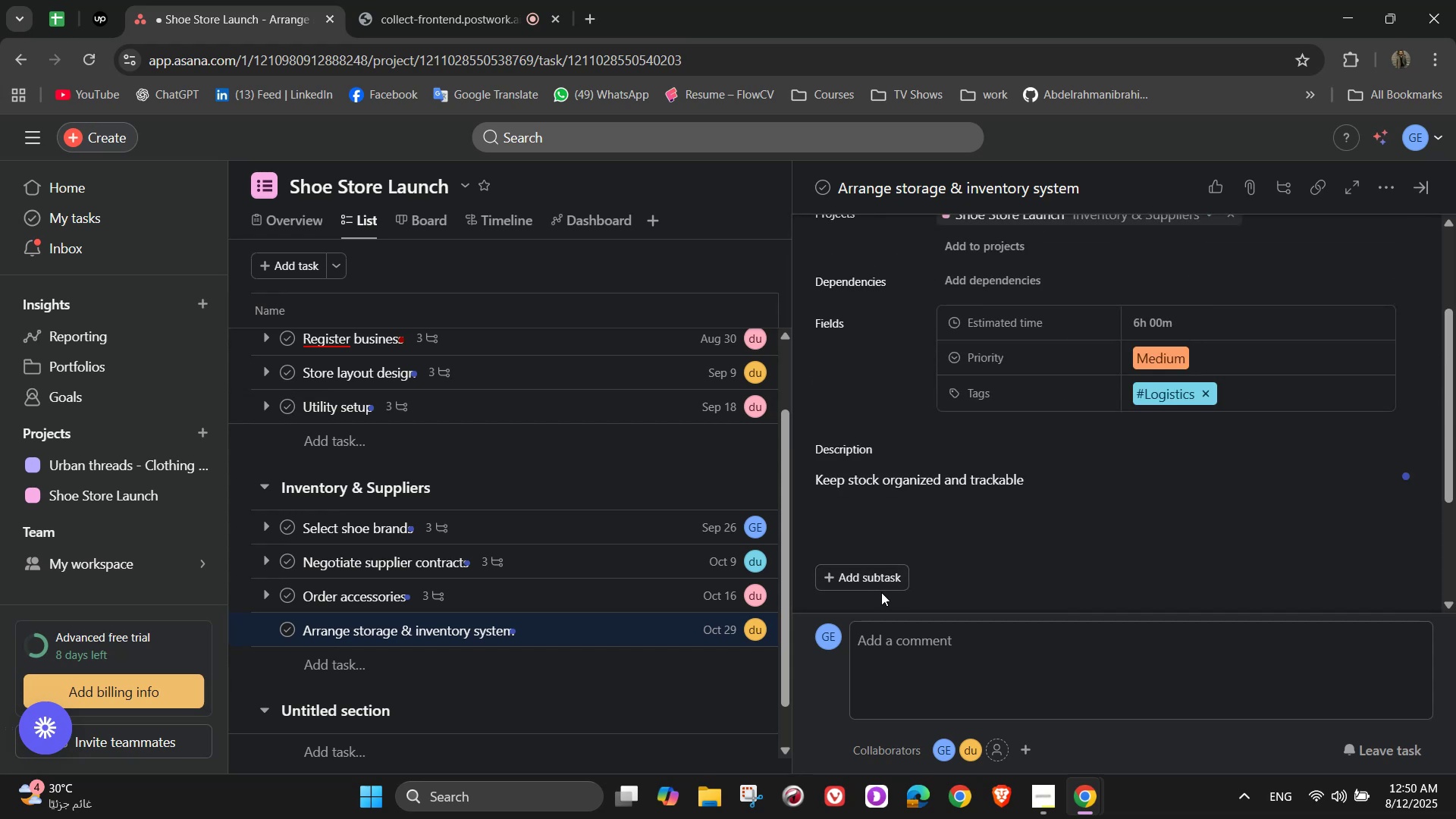 
left_click([880, 586])
 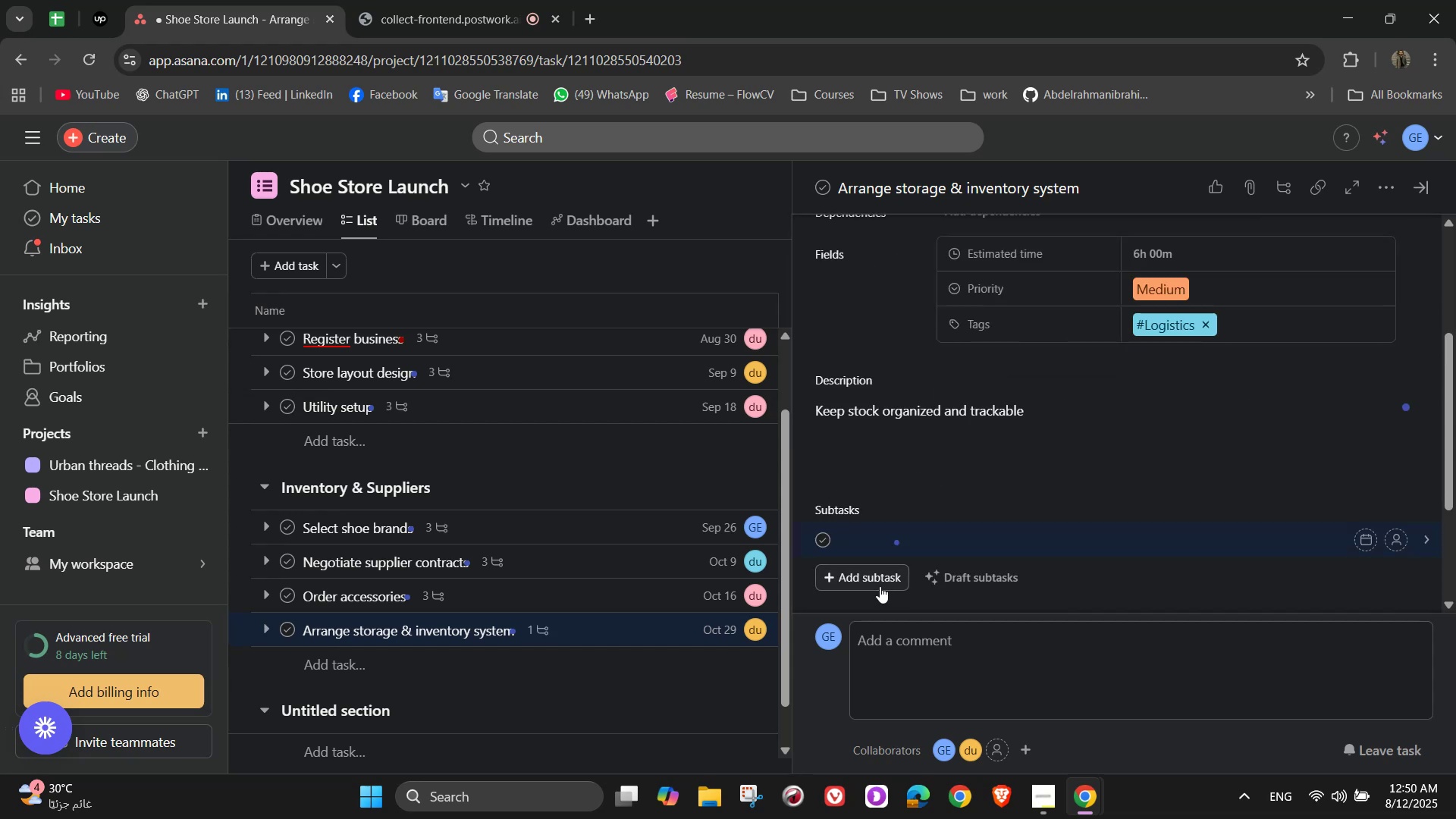 
mouse_move([902, 534])
 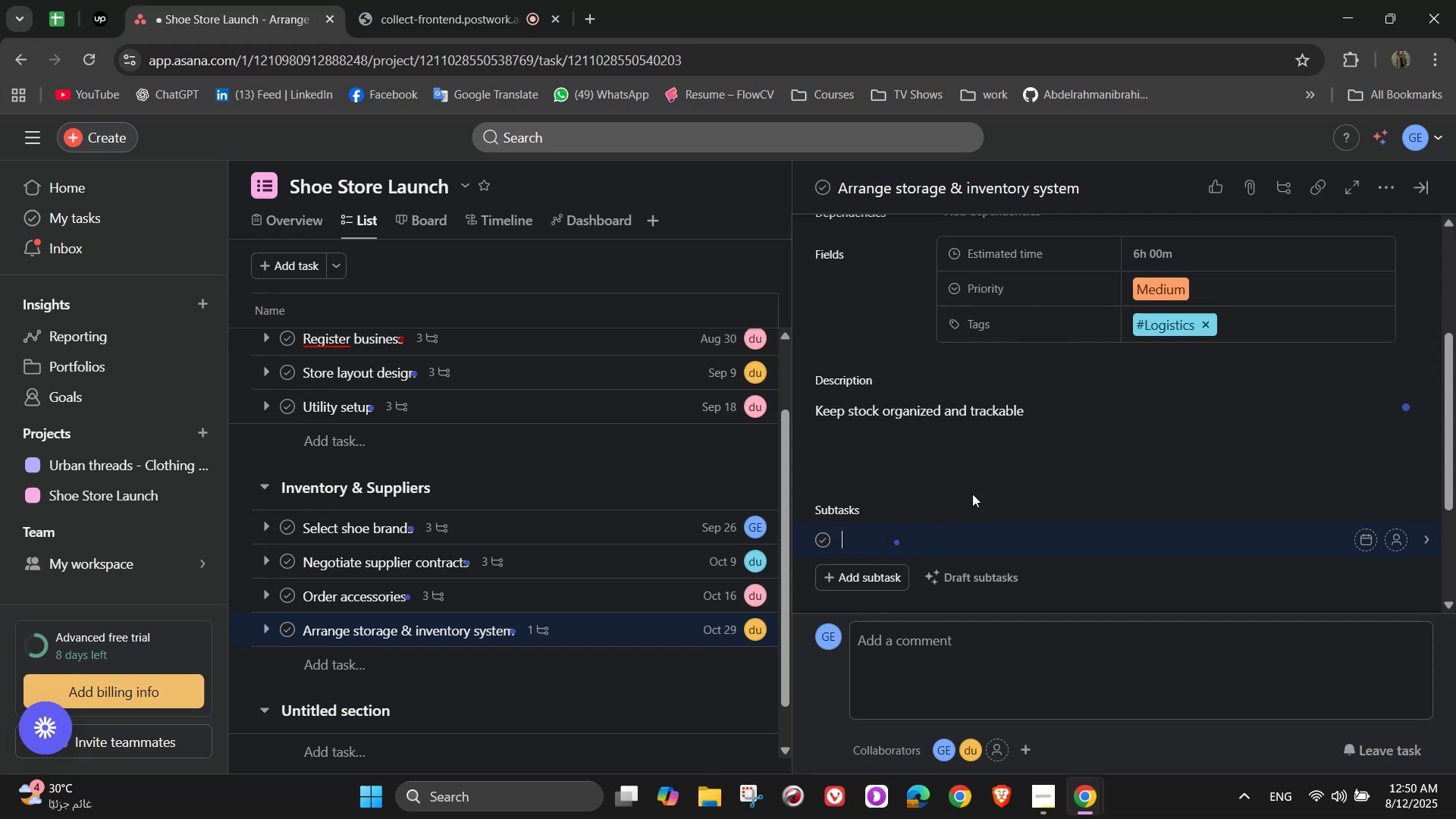 
type(Set up inventory software)
 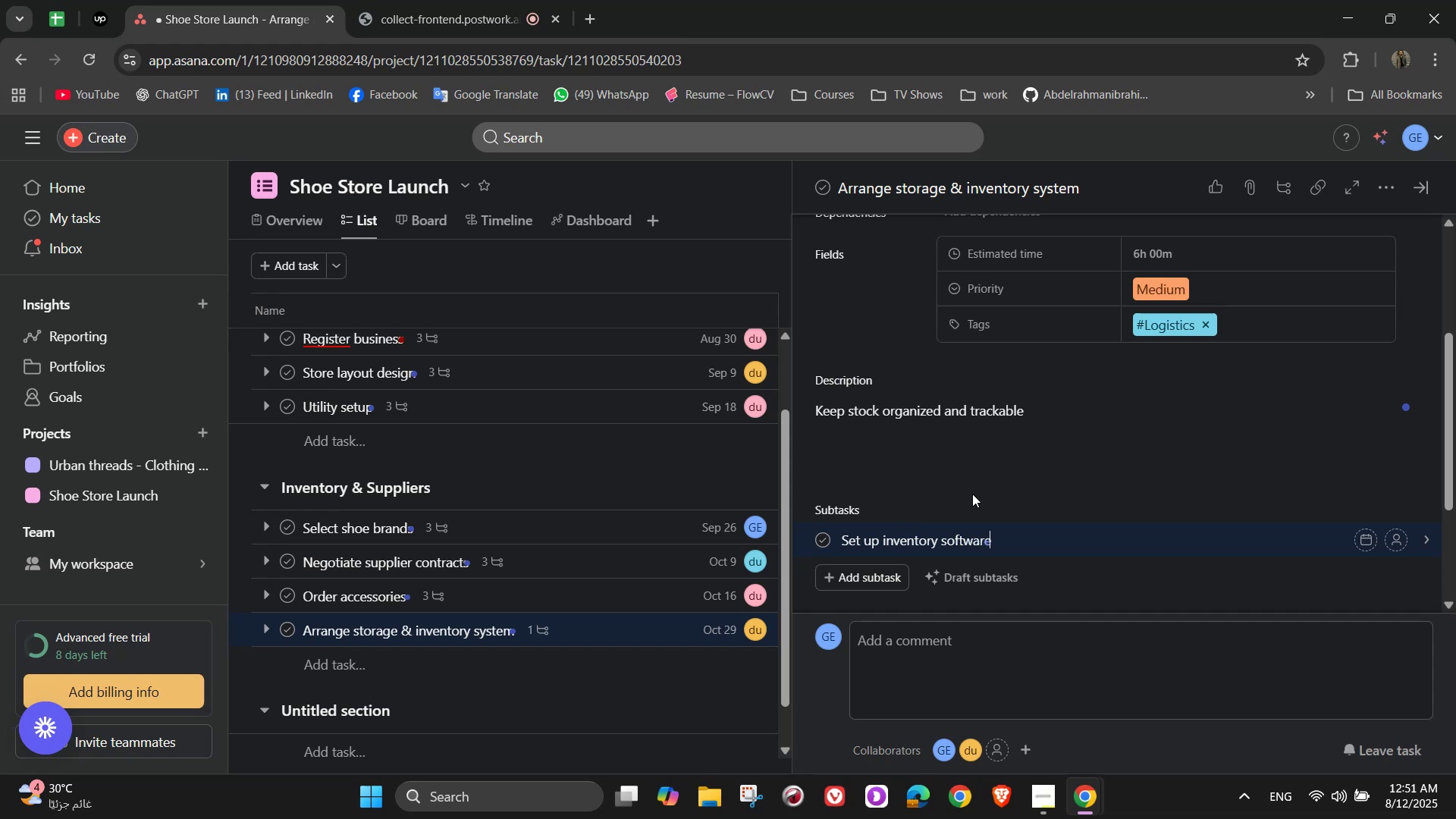 
key(Enter)
 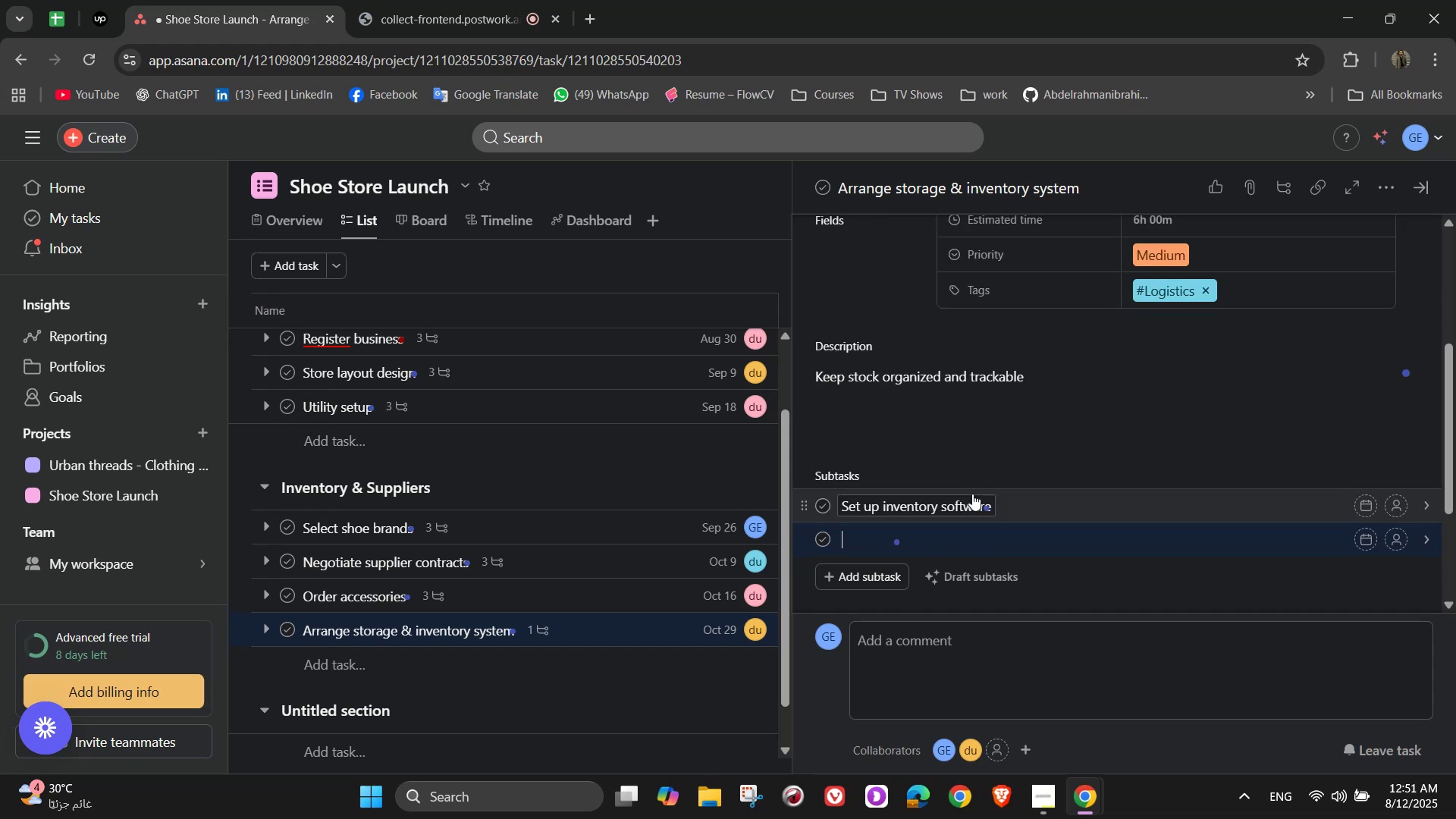 
type(Label )
 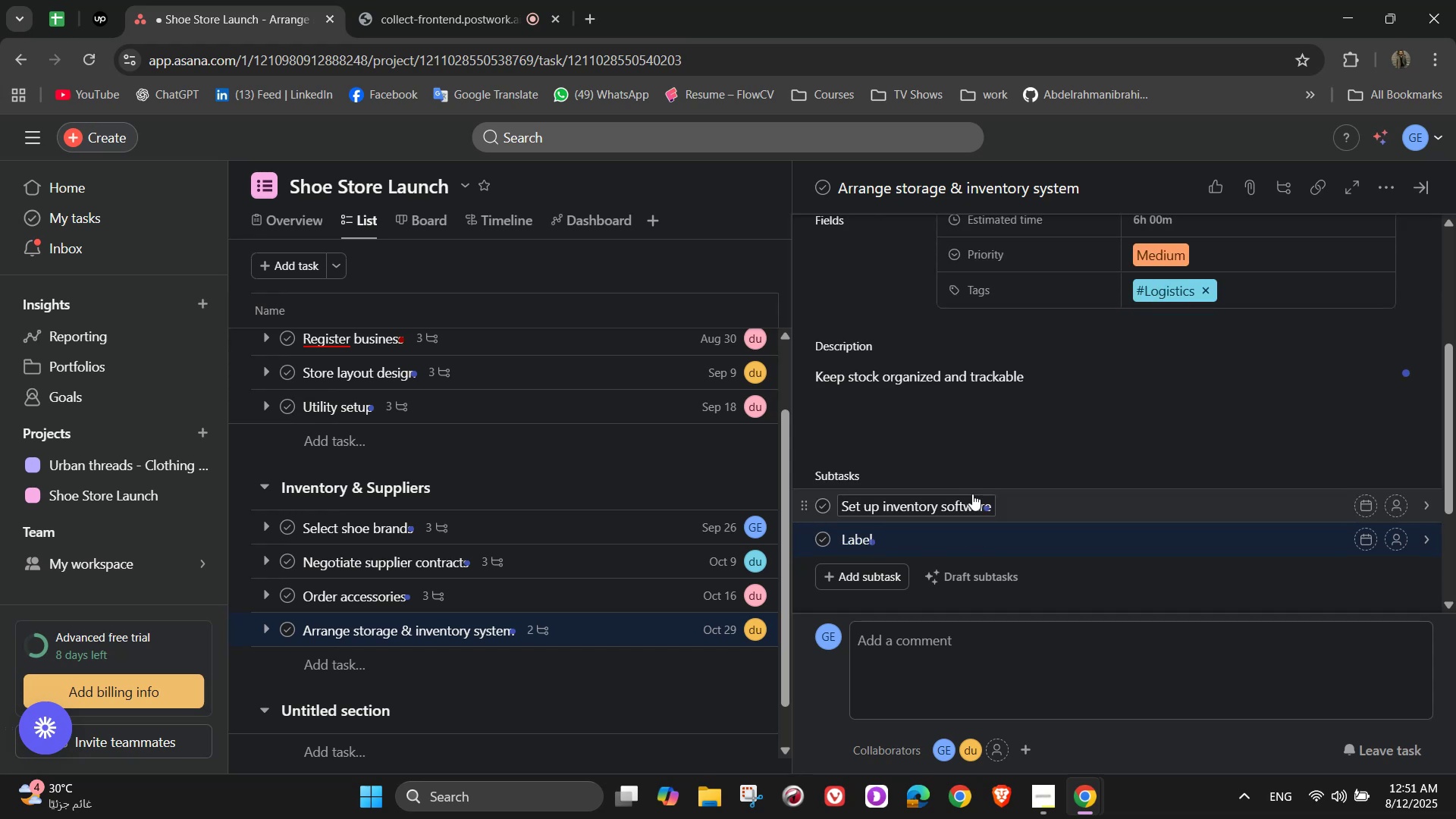 
type(and organize shelves)
 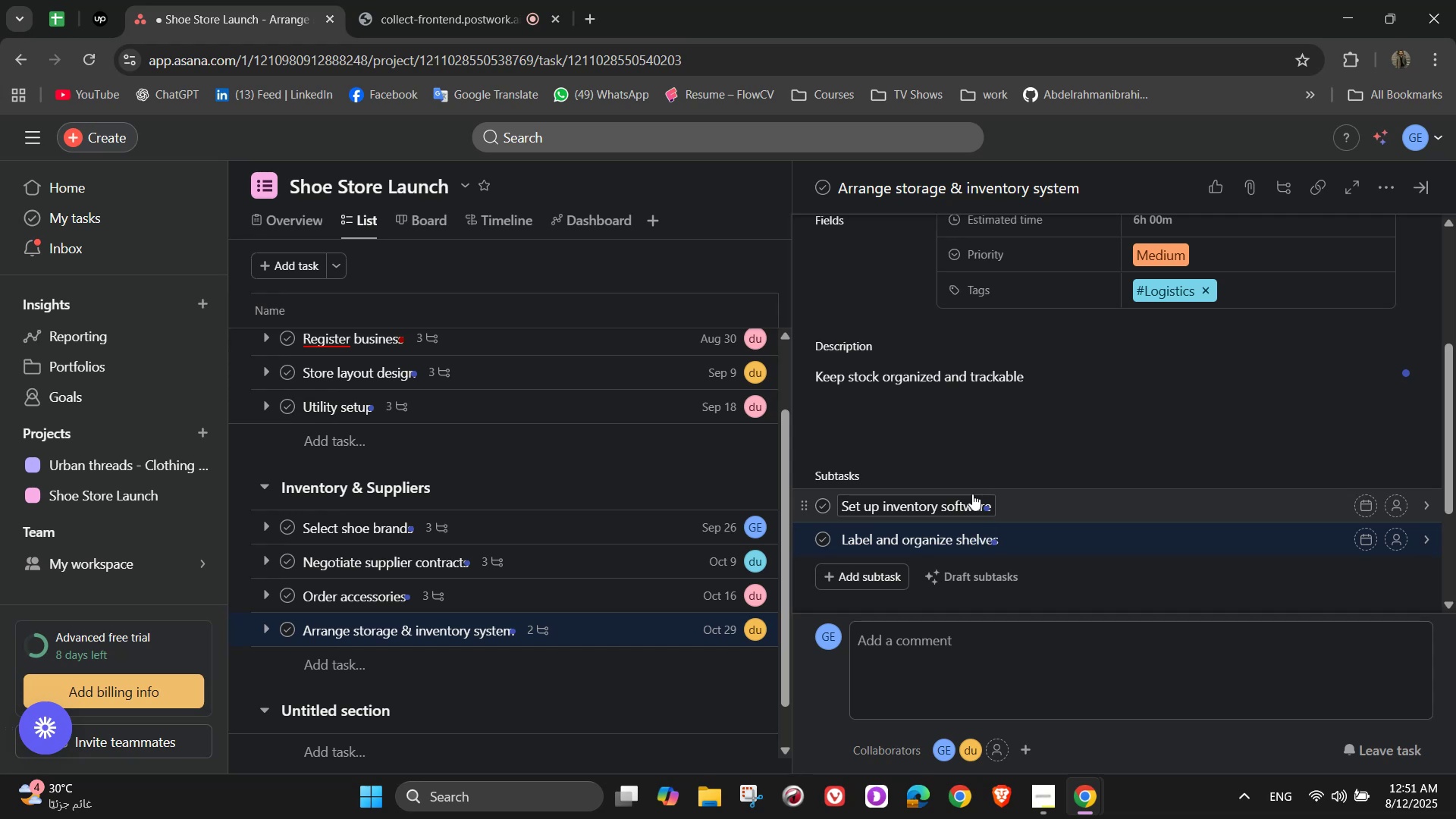 
key(Enter)
 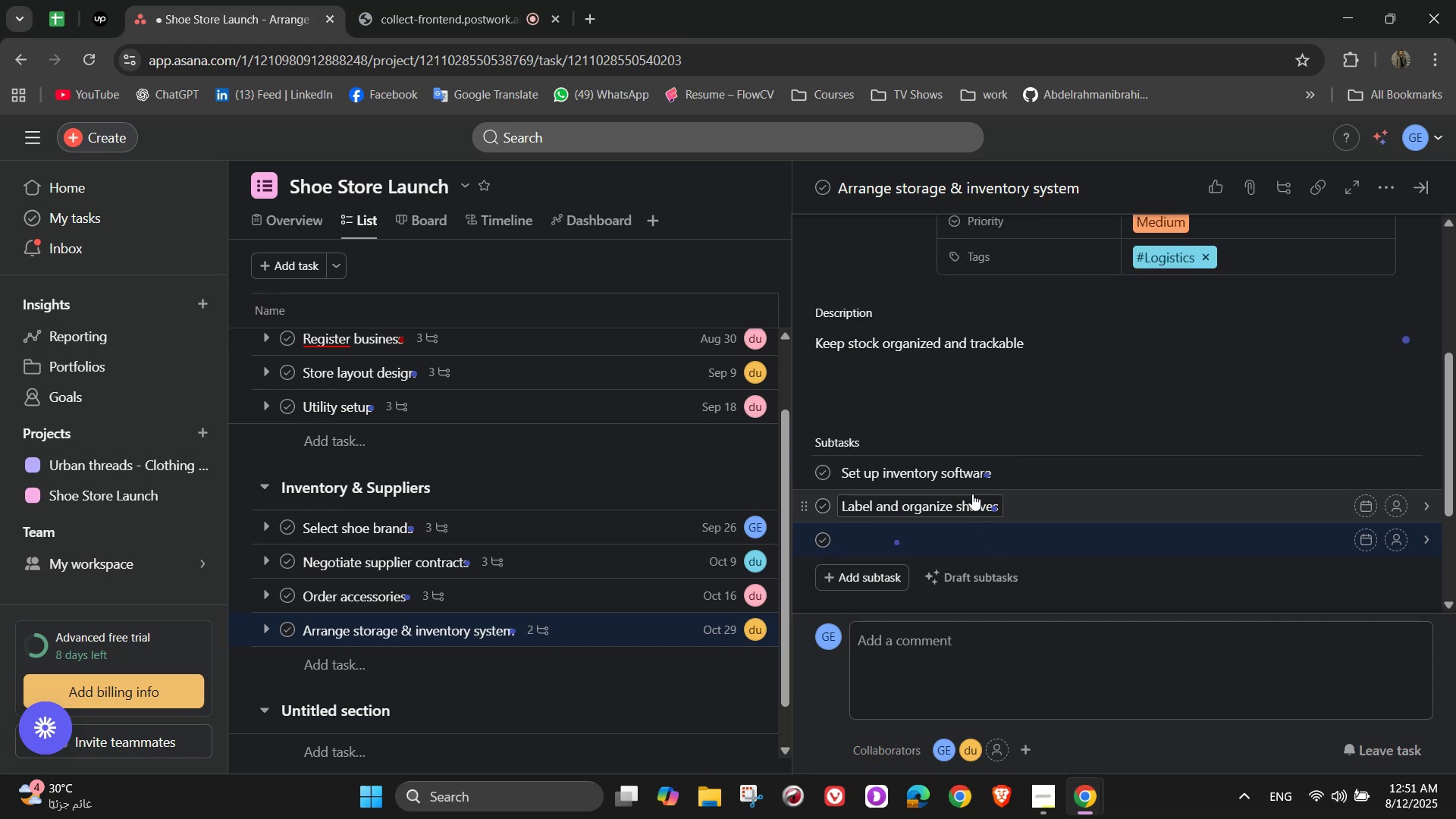 
type(Train staff on )
 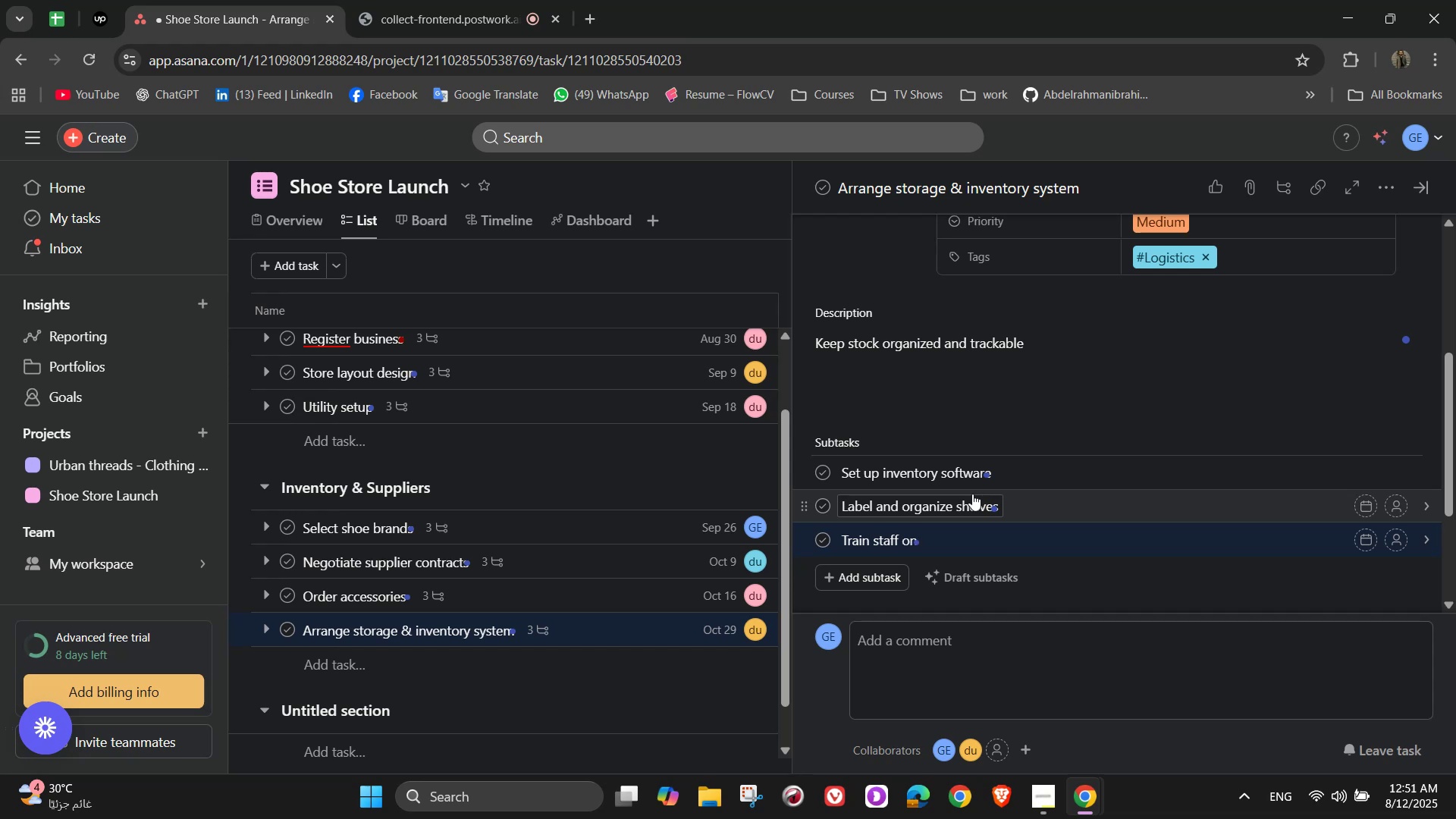 
type(stock handling)
 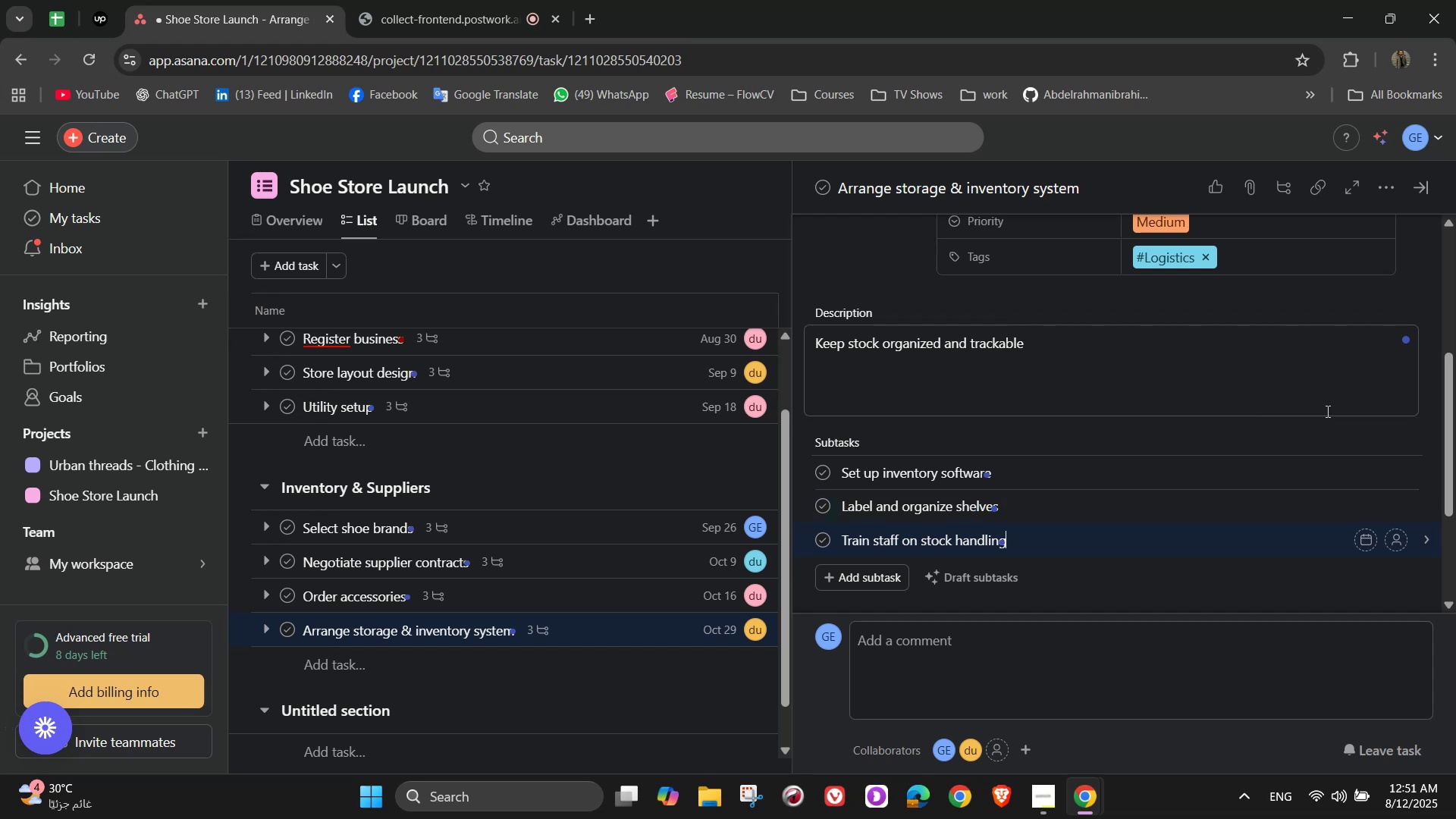 
left_click([1396, 474])
 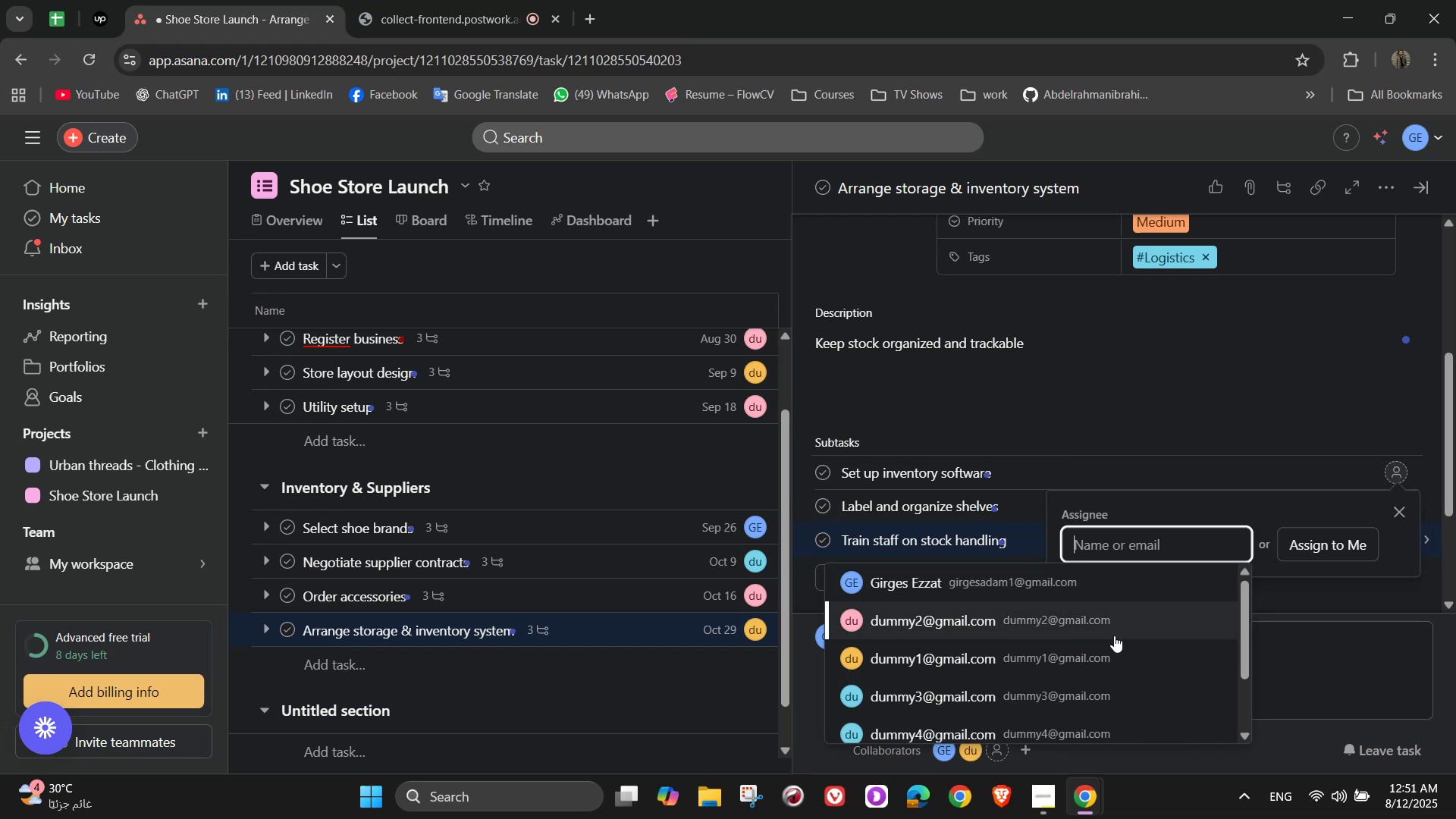 
left_click([1110, 651])
 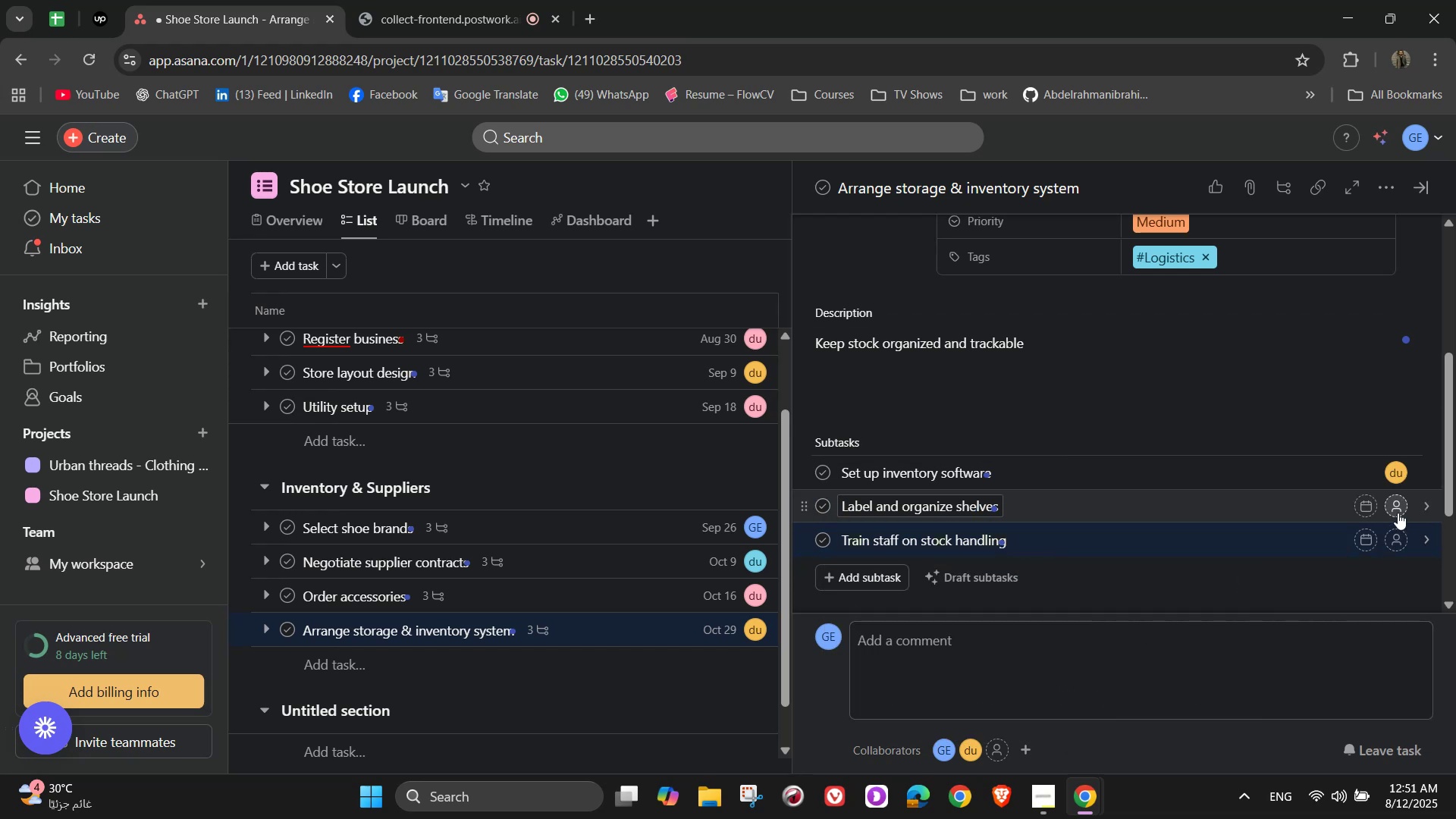 
left_click([1398, 503])
 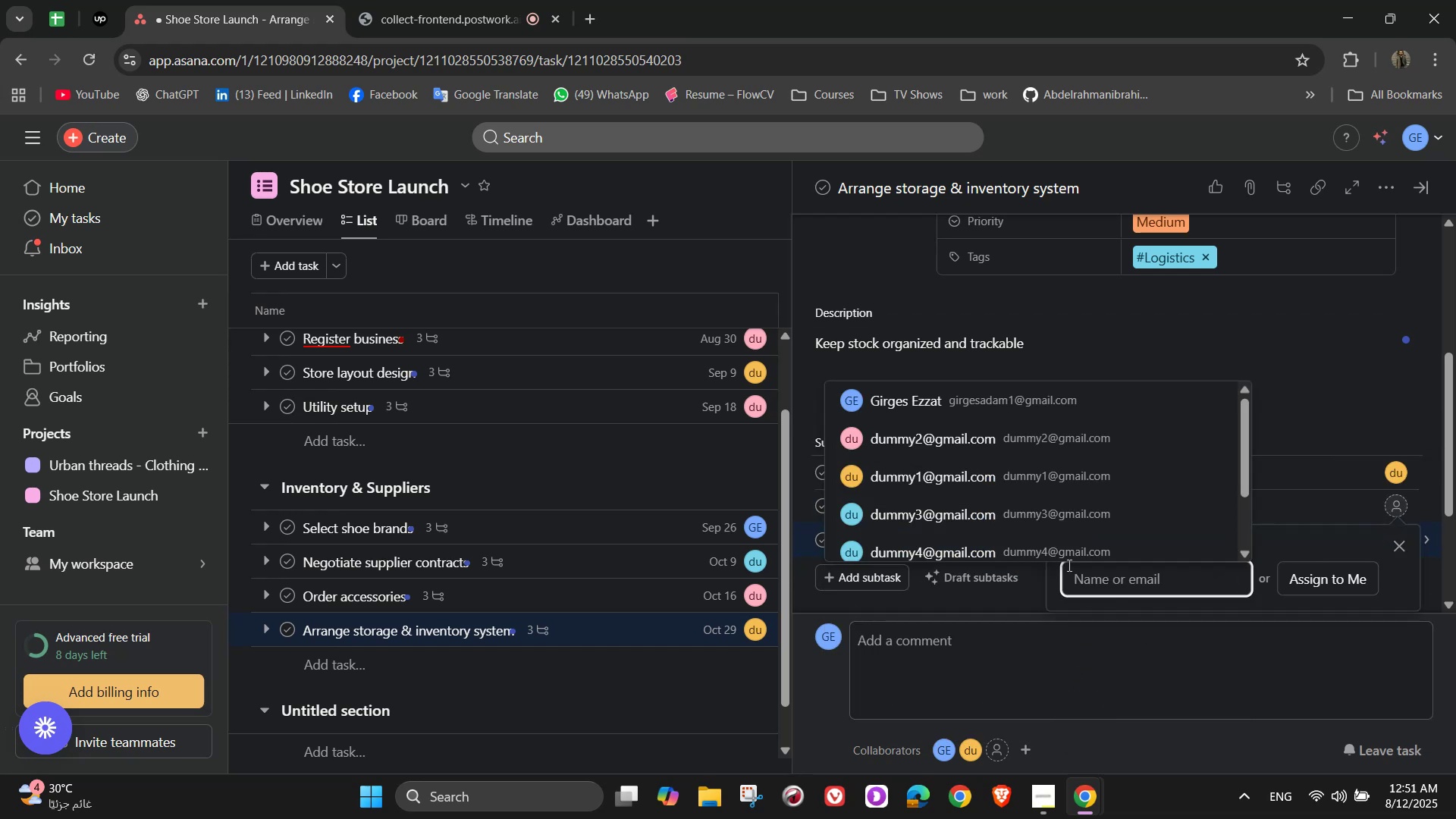 
left_click([1044, 527])
 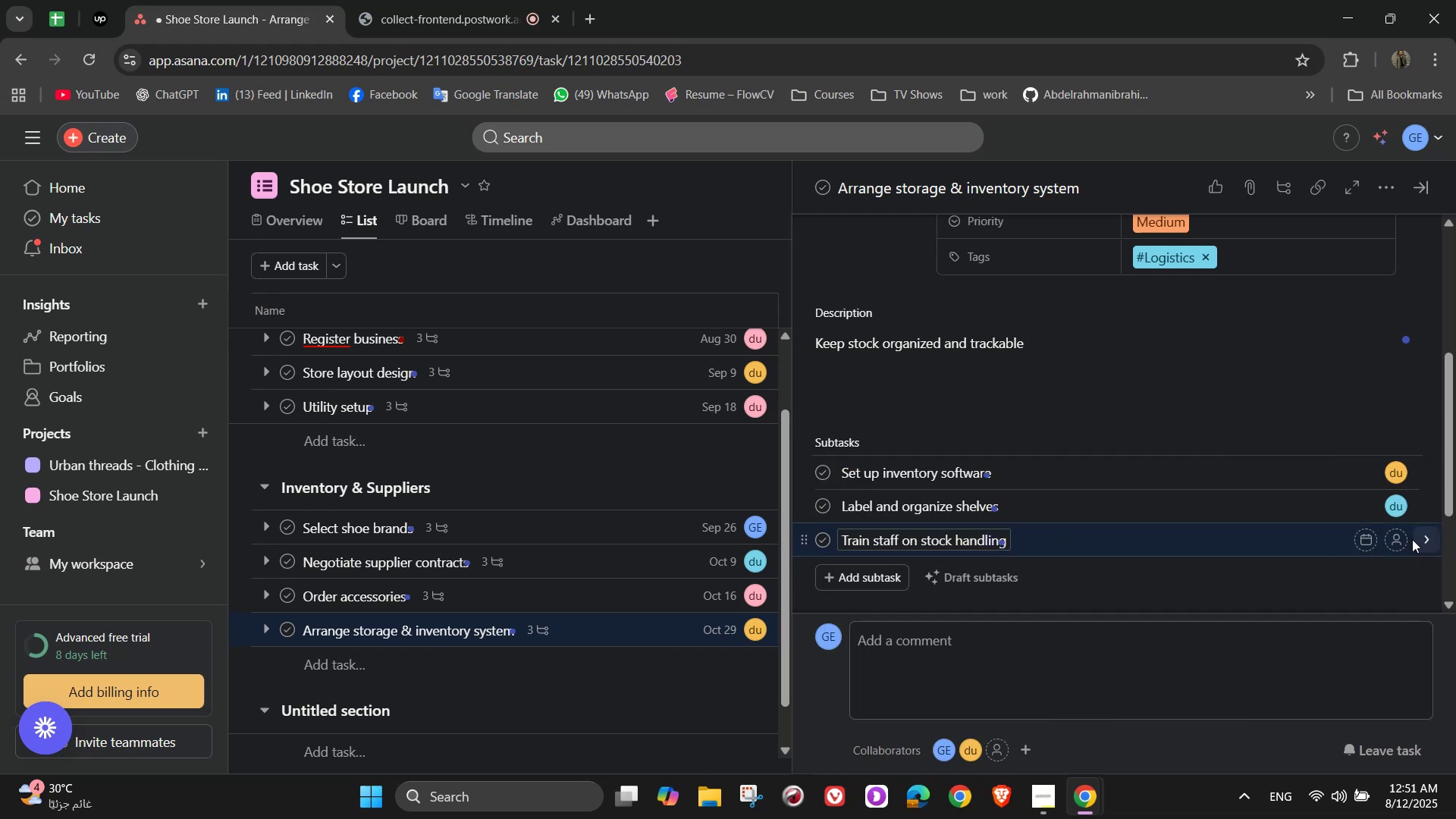 
left_click([1404, 538])
 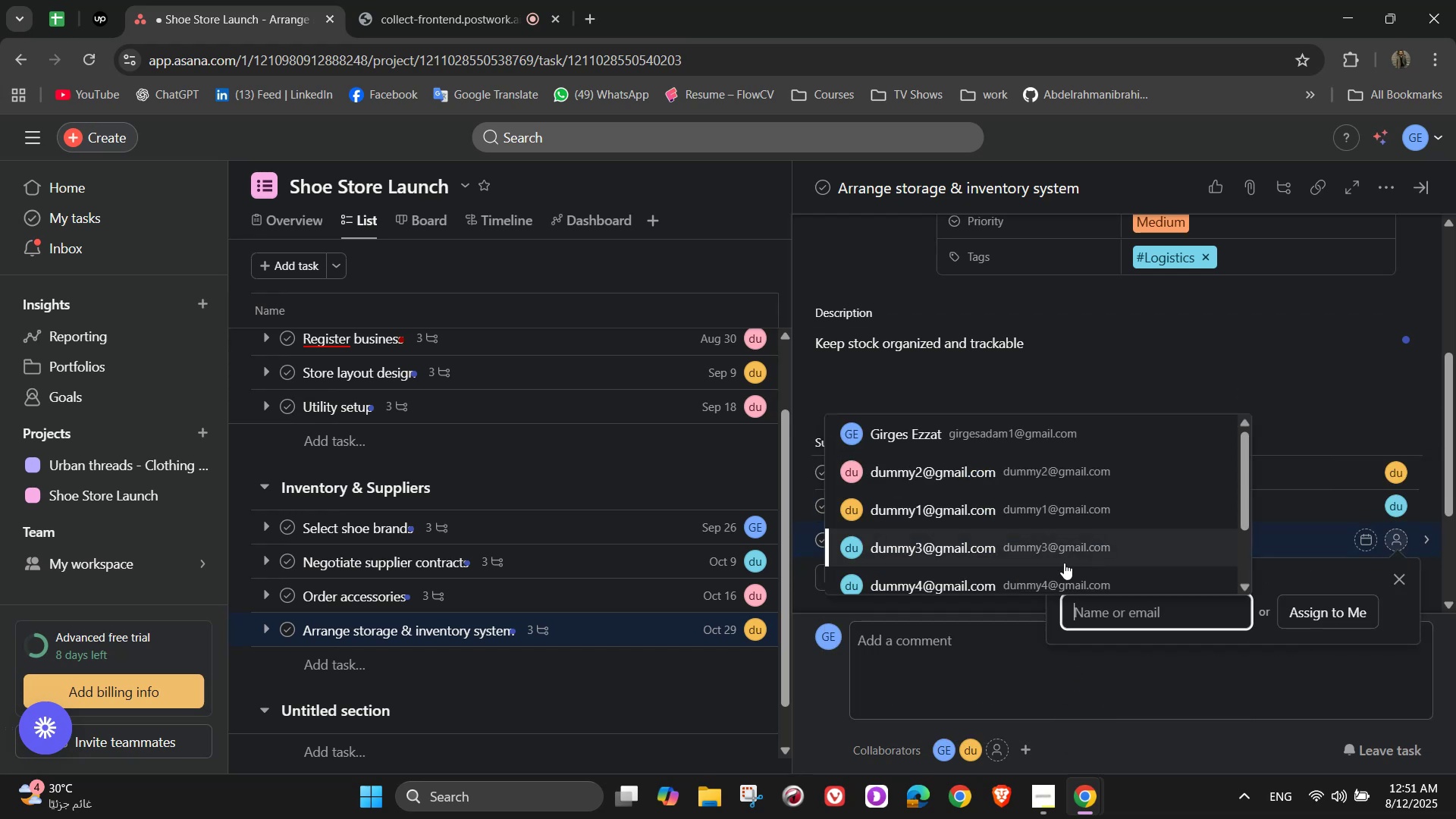 
left_click_drag(start_coordinate=[1059, 564], to_coordinate=[1082, 463])
 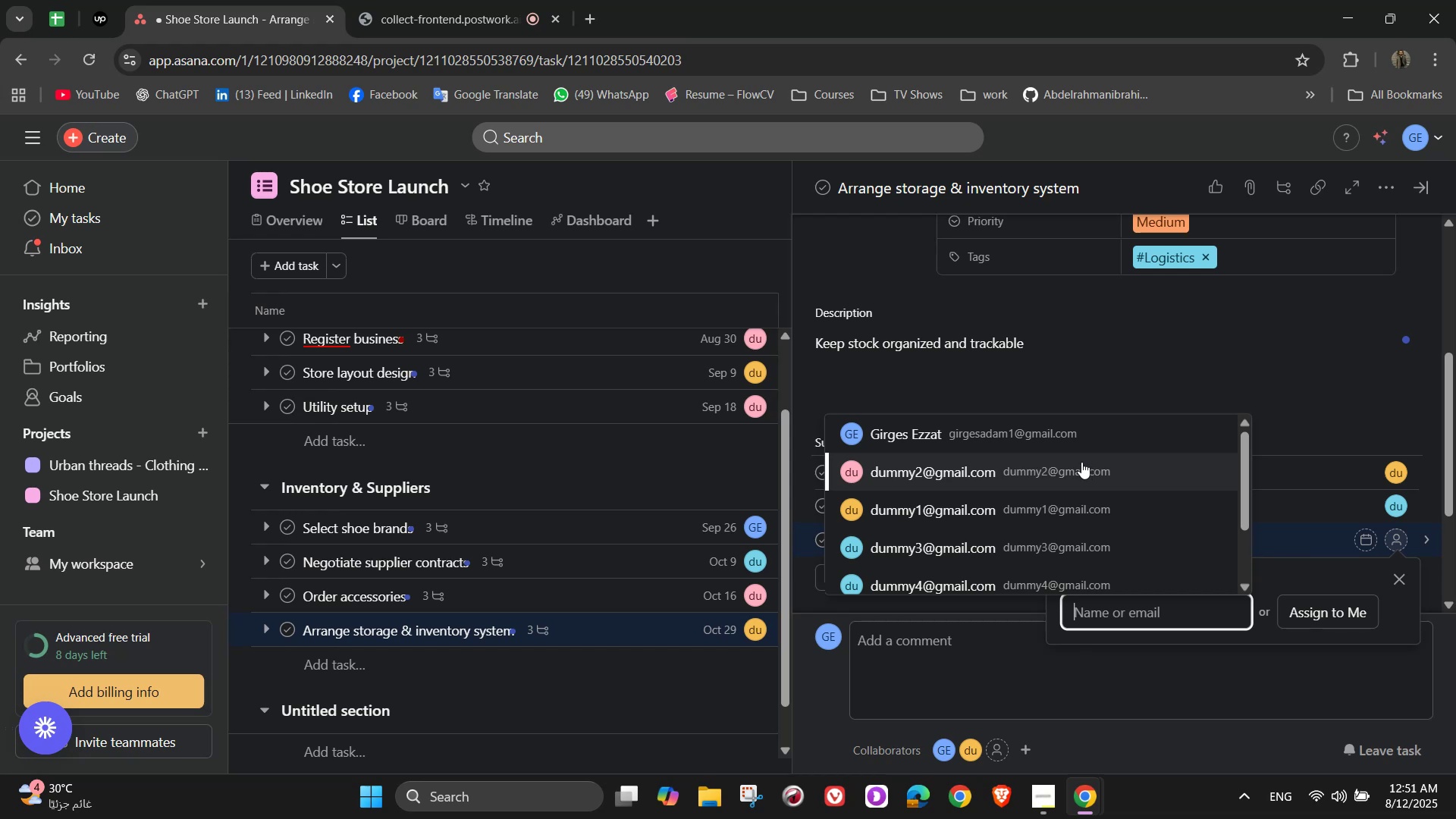 
left_click([1081, 462])
 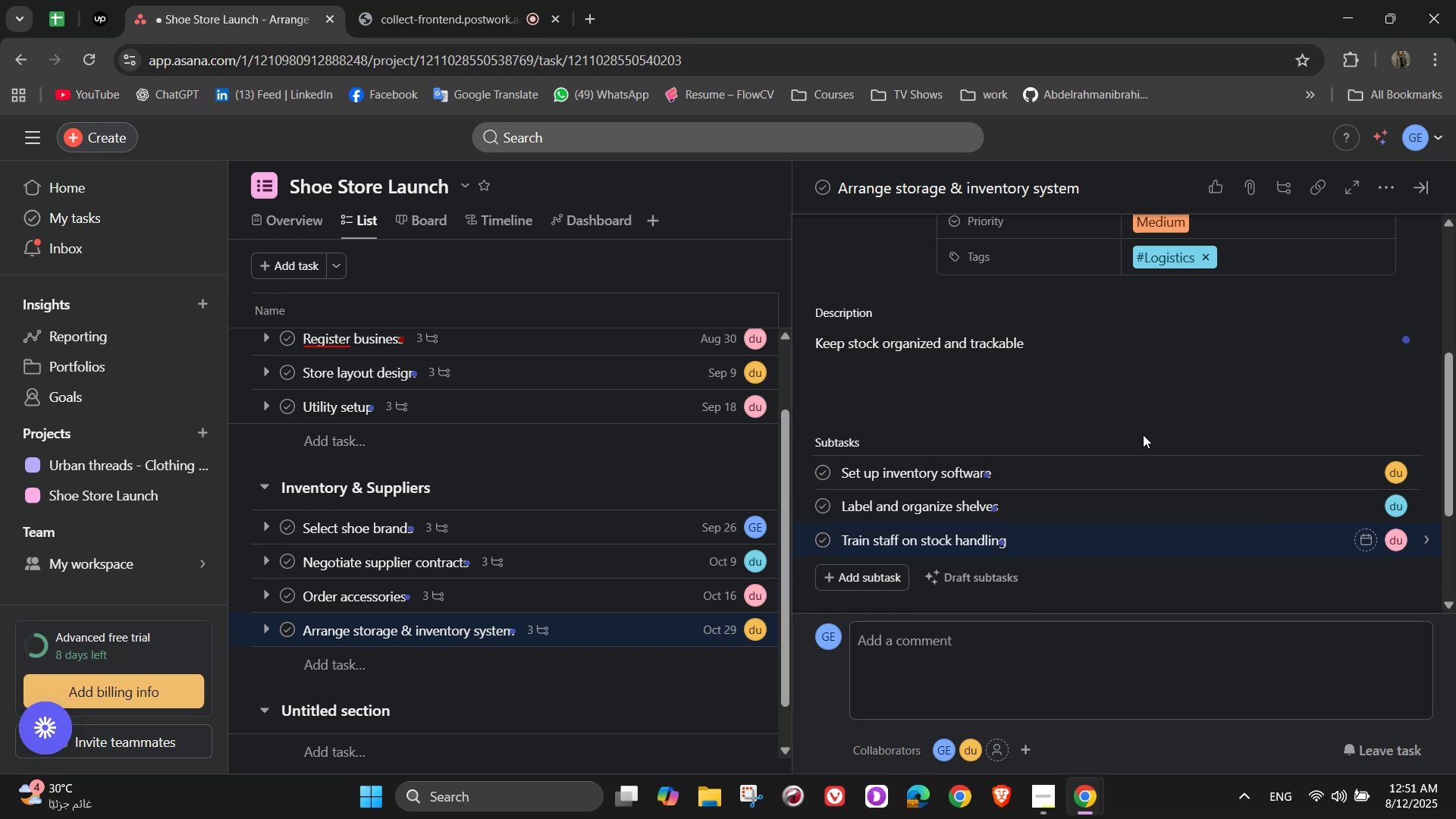 
scroll: coordinate [1183, 477], scroll_direction: up, amount: 5.0
 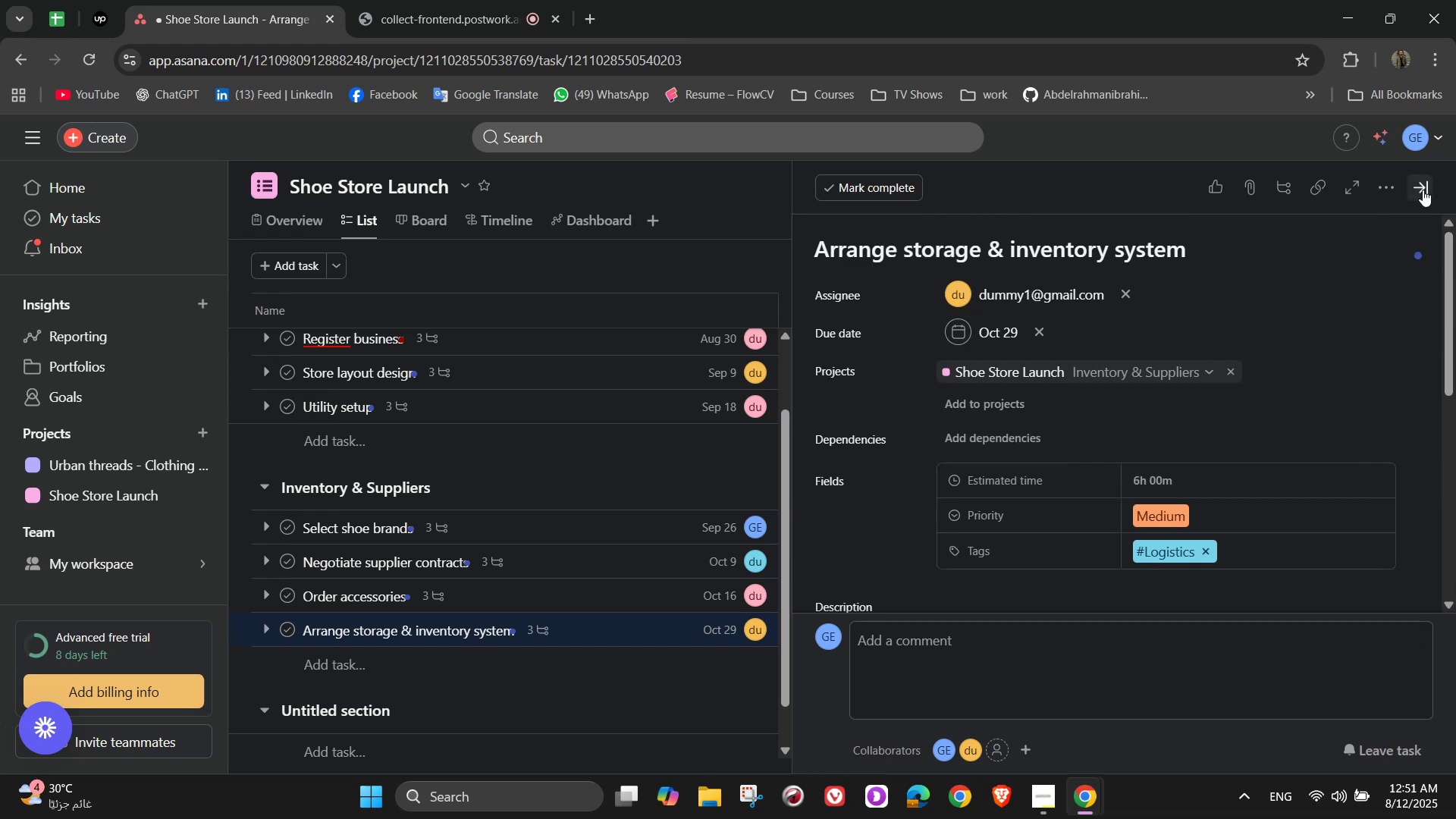 
left_click([1423, 188])
 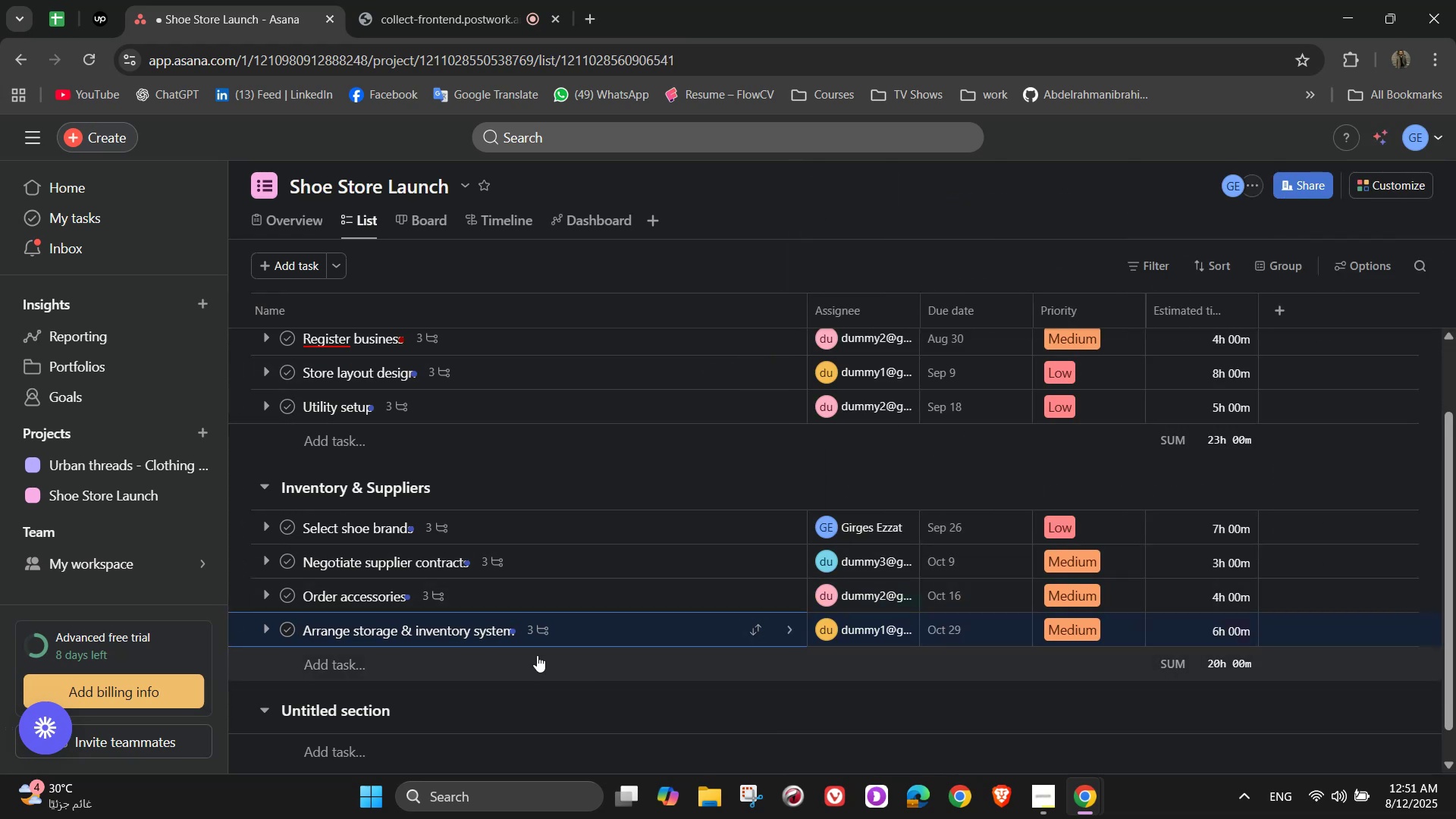 
wait(5.1)
 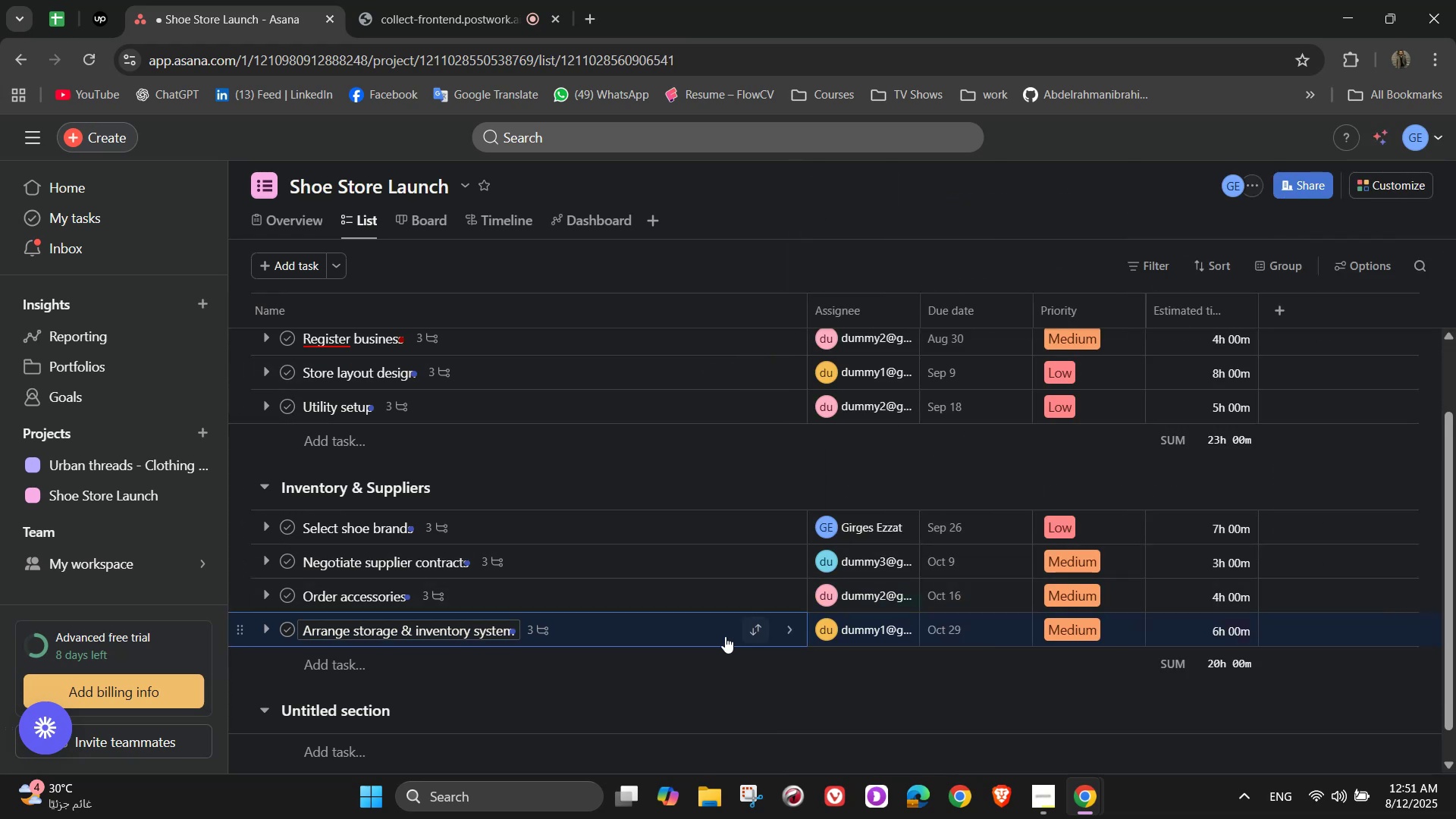 
scroll: coordinate [518, 628], scroll_direction: down, amount: 2.0
 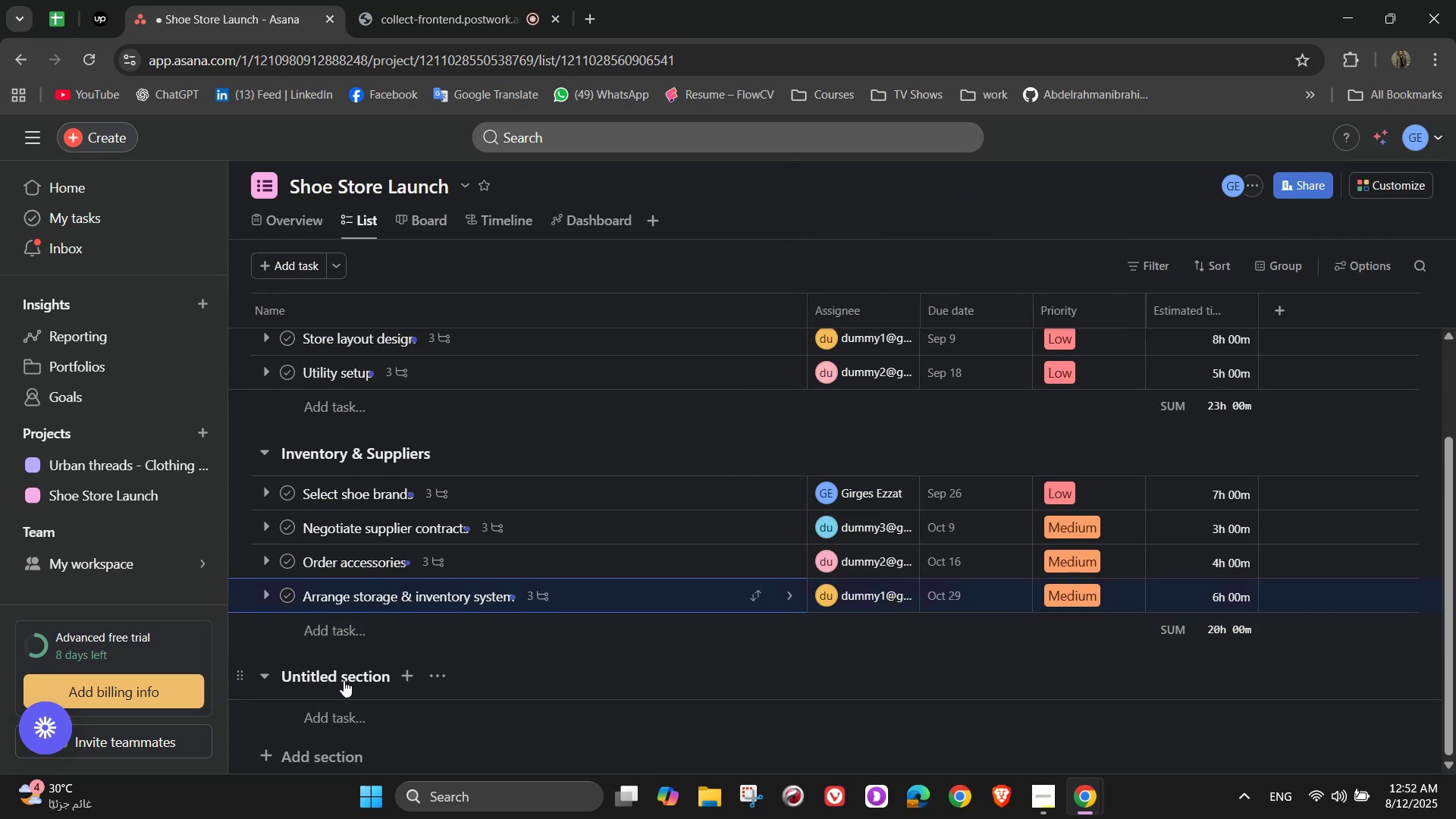 
double_click([344, 680])
 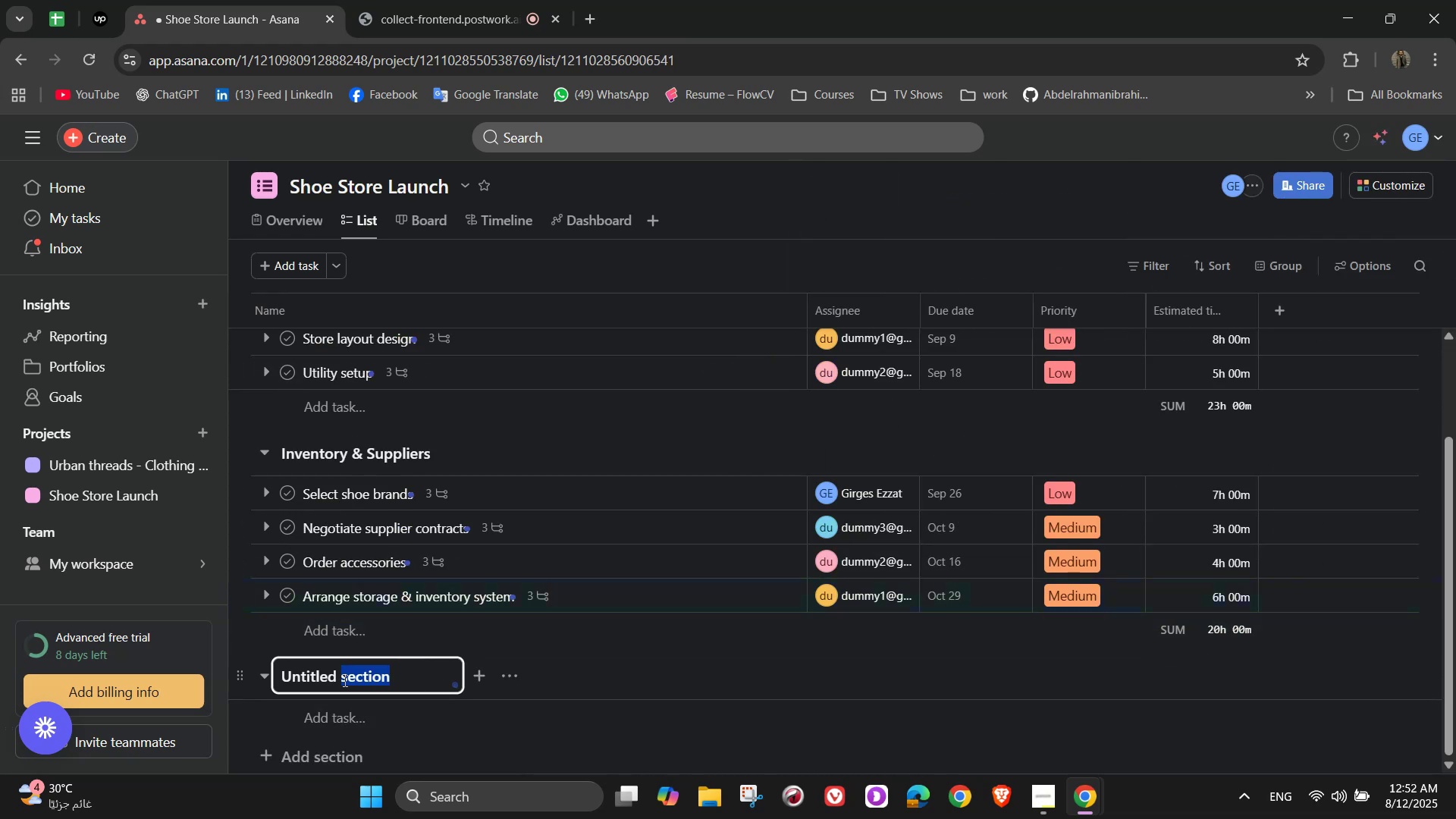 
triple_click([344, 680])
 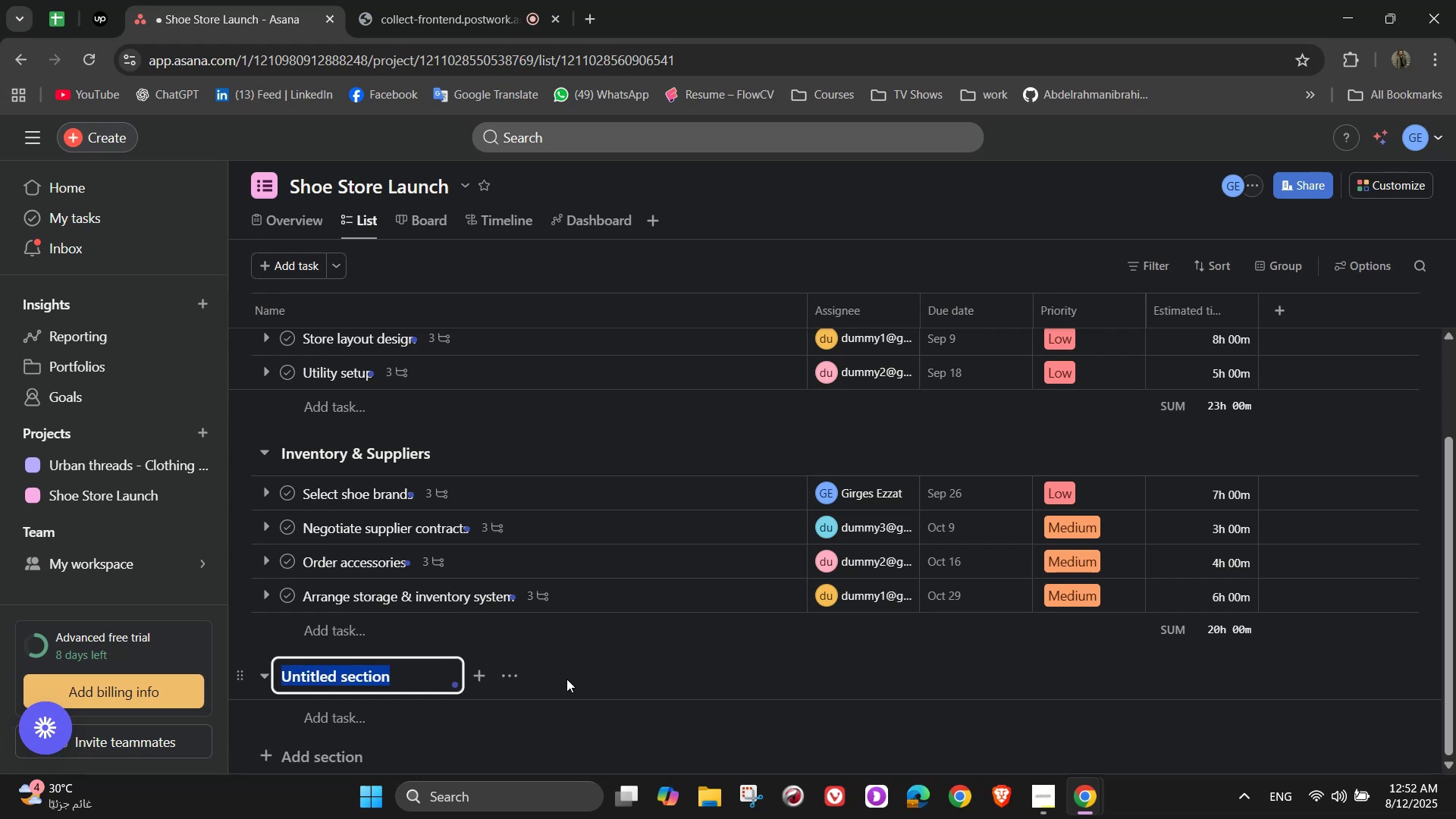 
type(Branding & Marketing)
 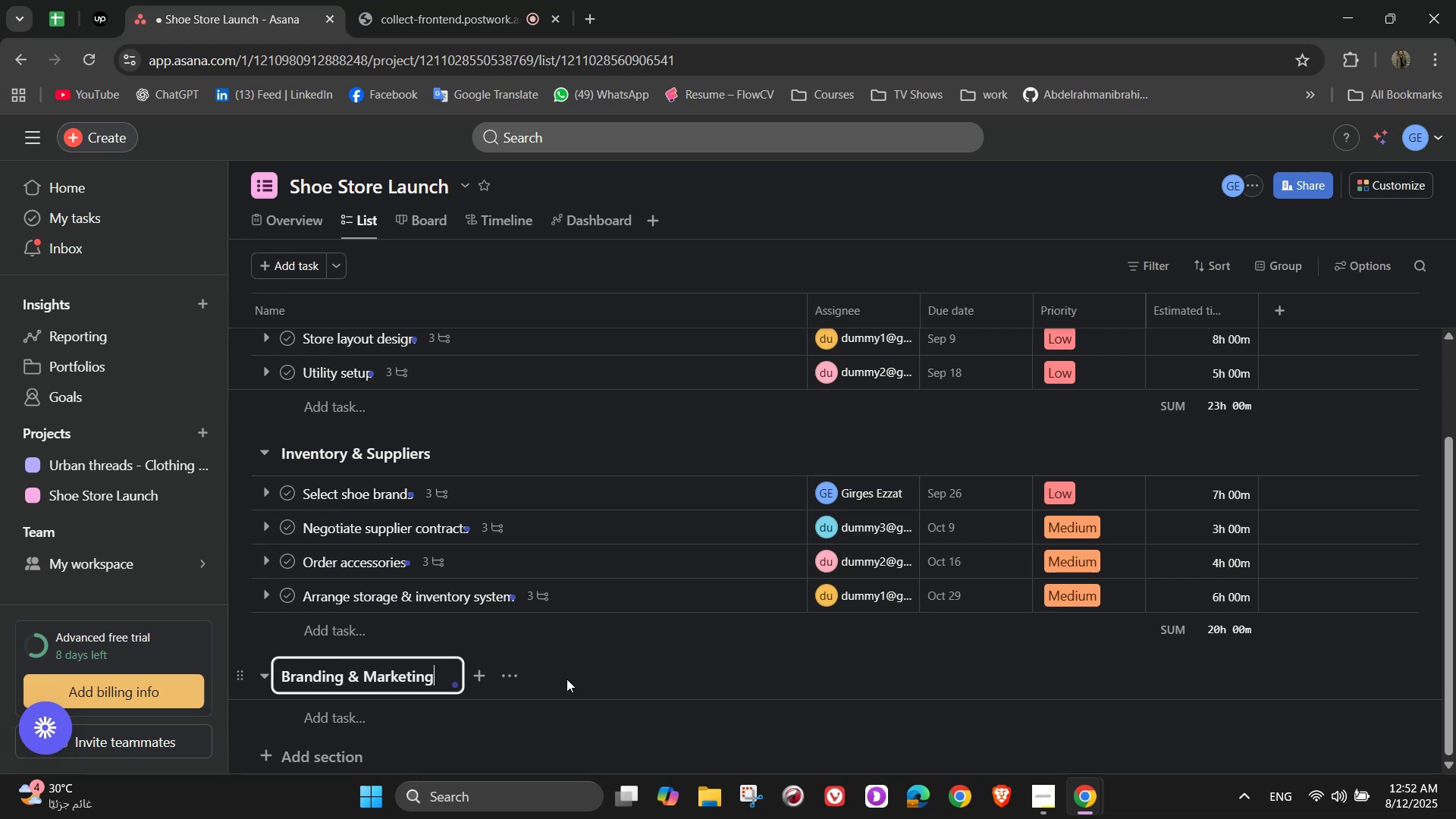 
scroll: coordinate [512, 603], scroll_direction: down, amount: 1.0
 